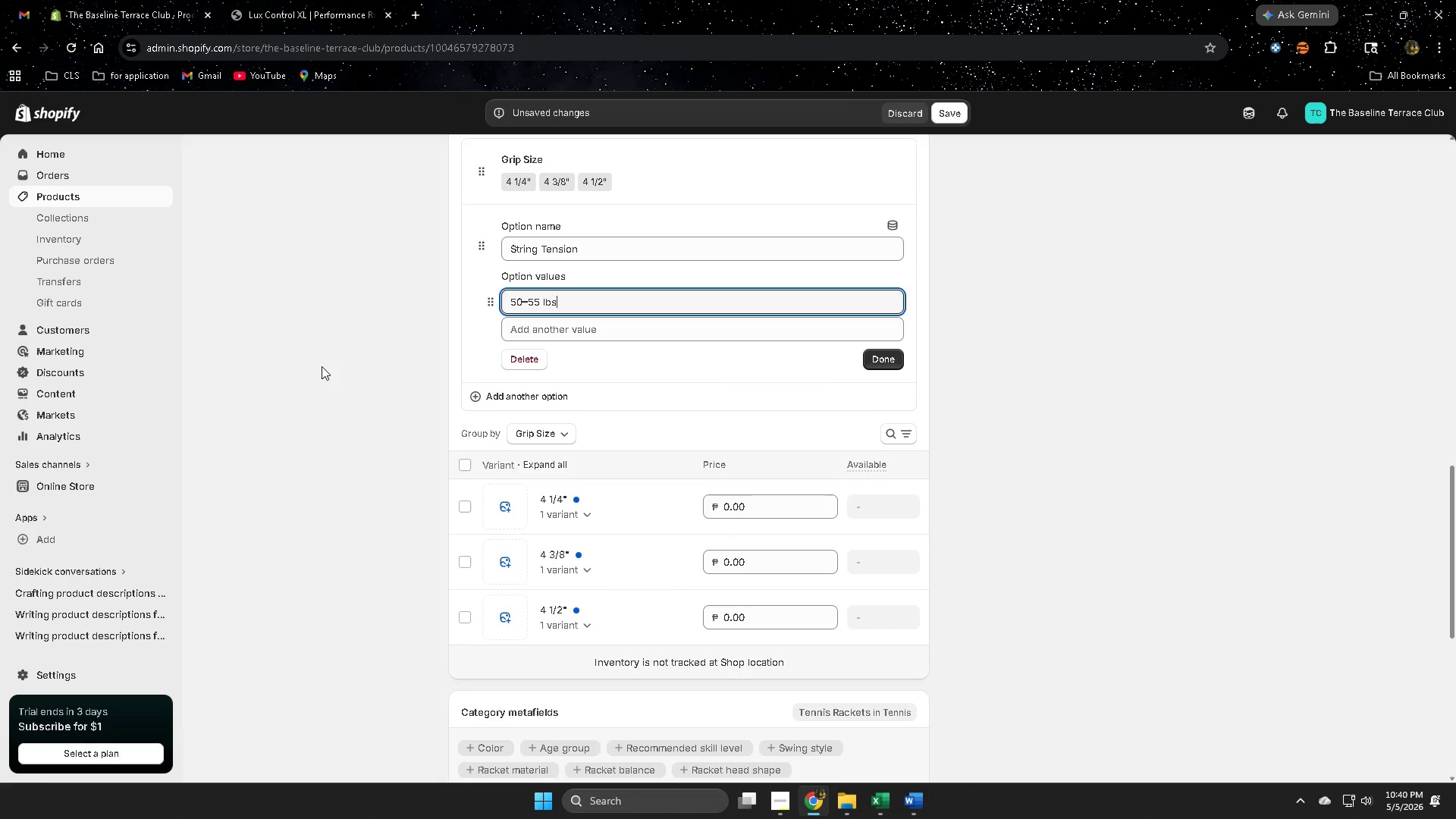 
left_click([322, 366])
 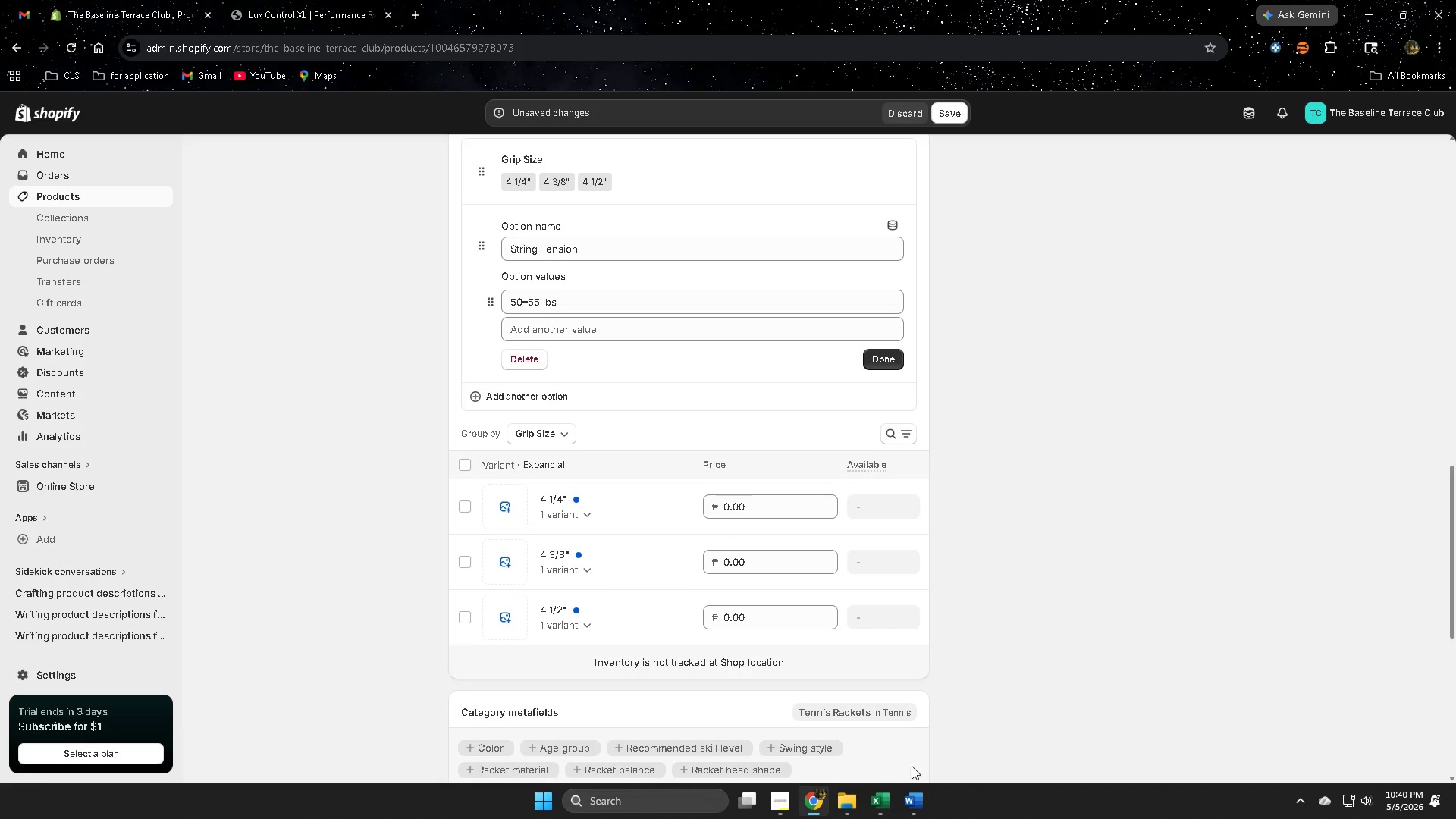 
left_click([915, 805])
 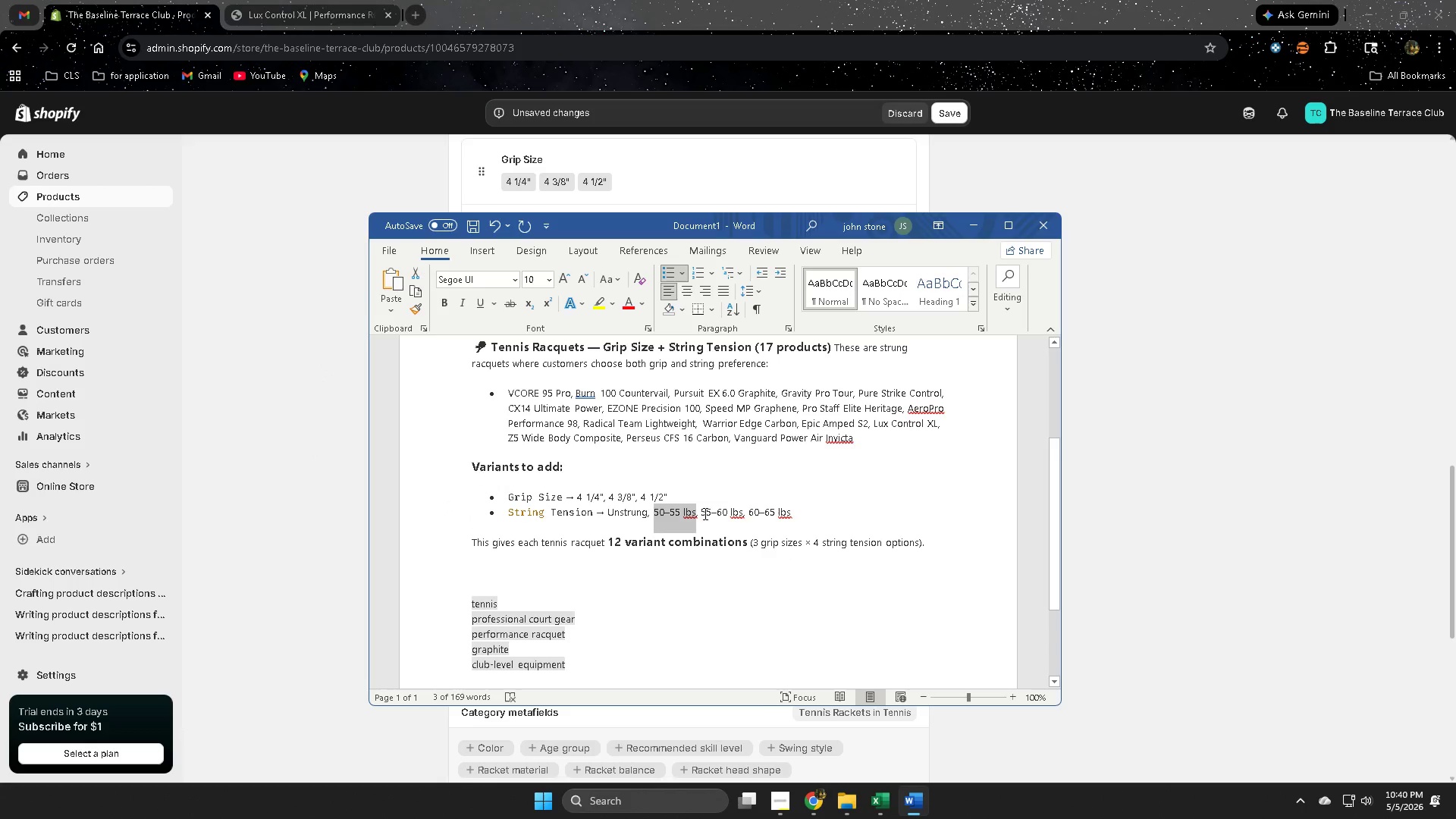 
left_click_drag(start_coordinate=[702, 513], to_coordinate=[735, 513])
 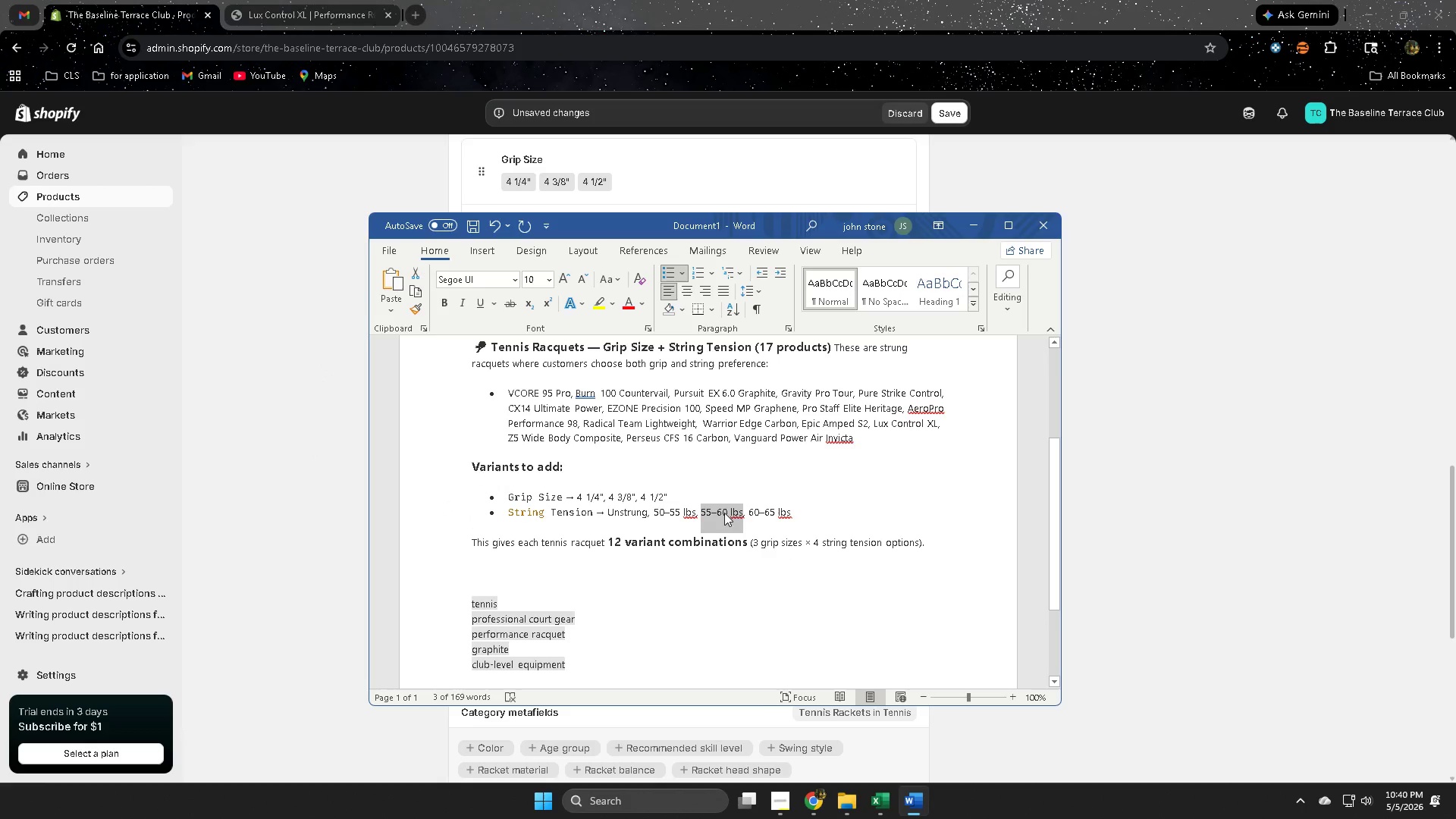 
key(Control+ControlLeft)
 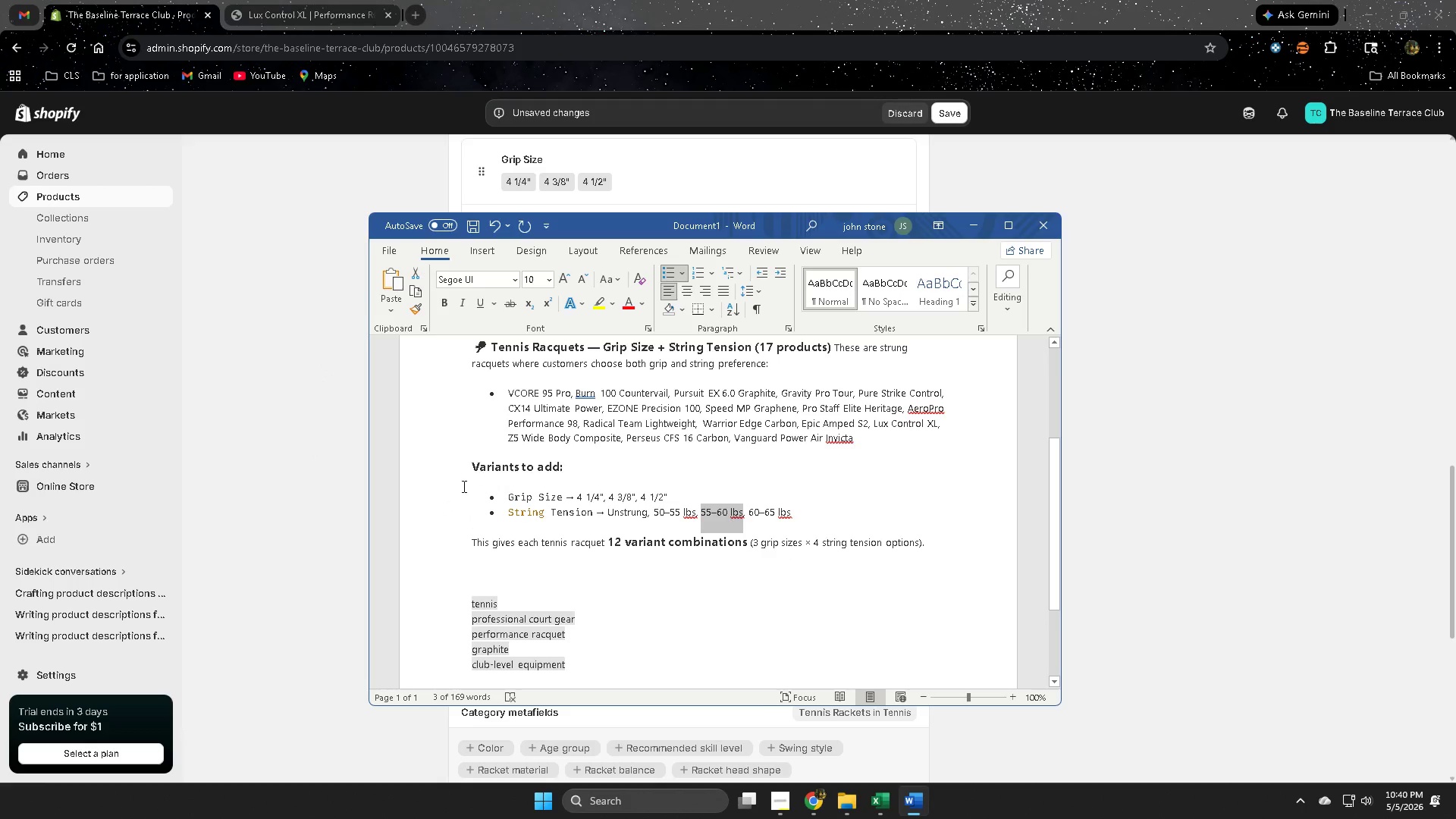 
key(Control+C)
 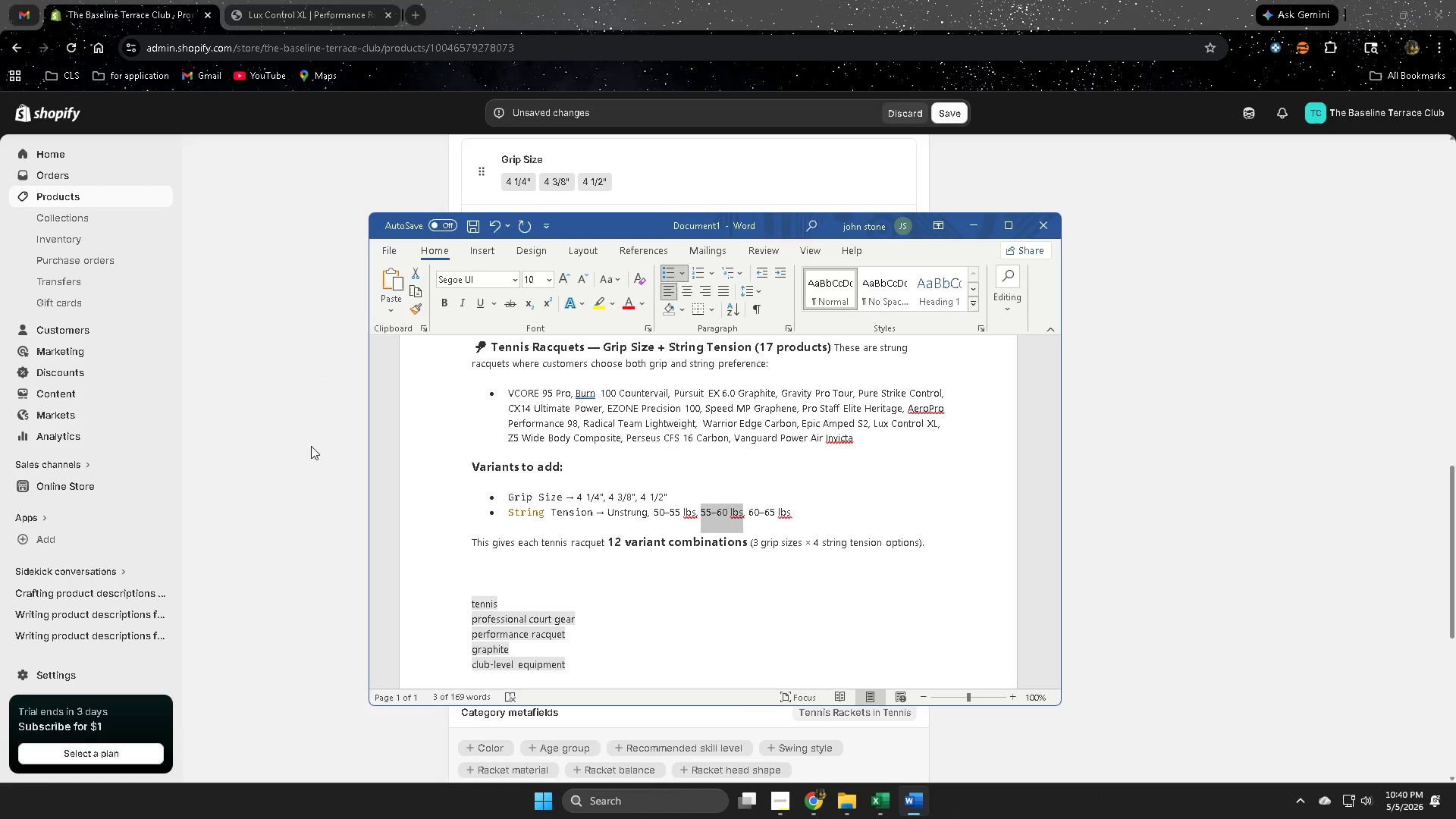 
left_click([311, 446])
 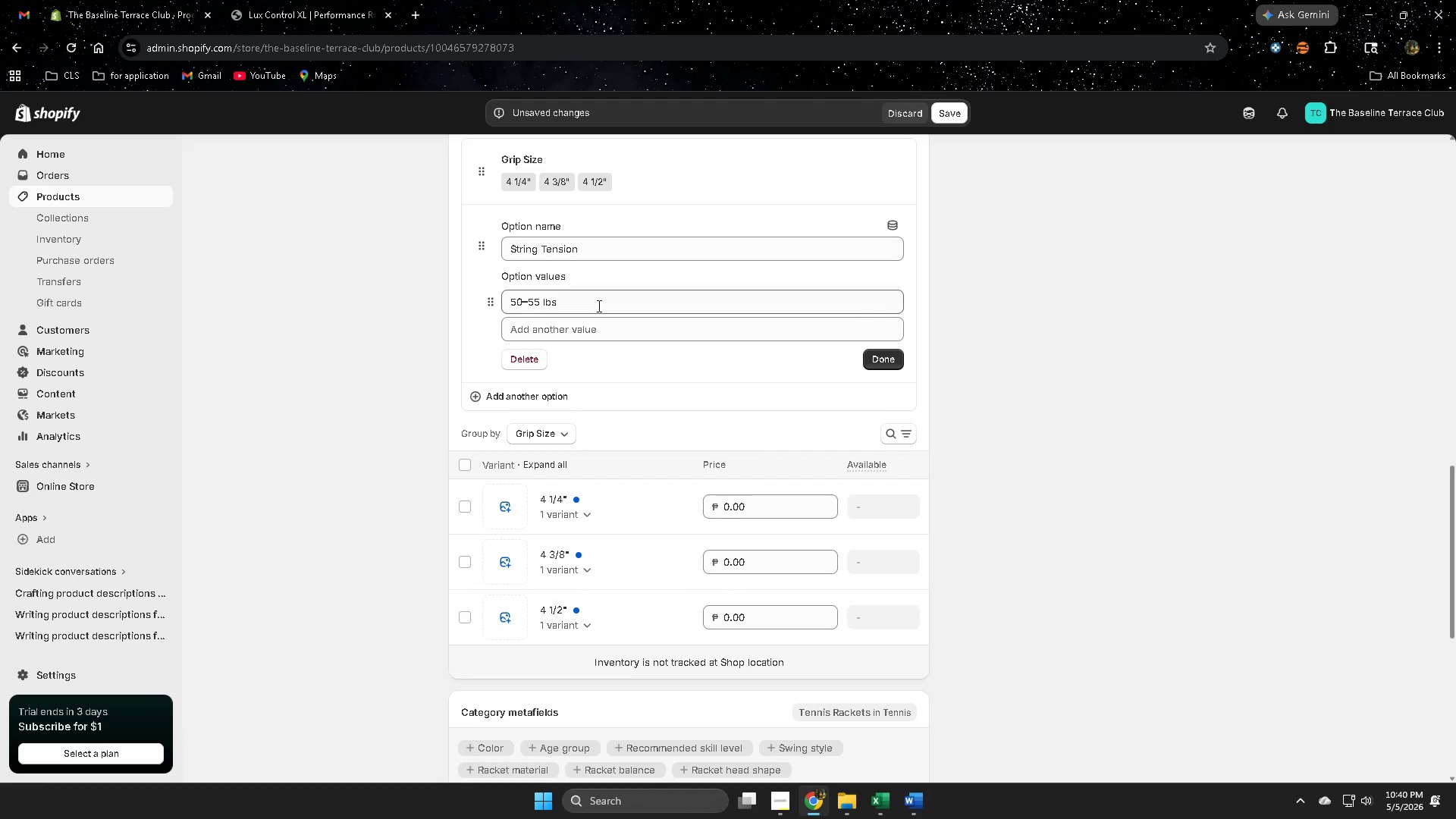 
left_click([601, 332])
 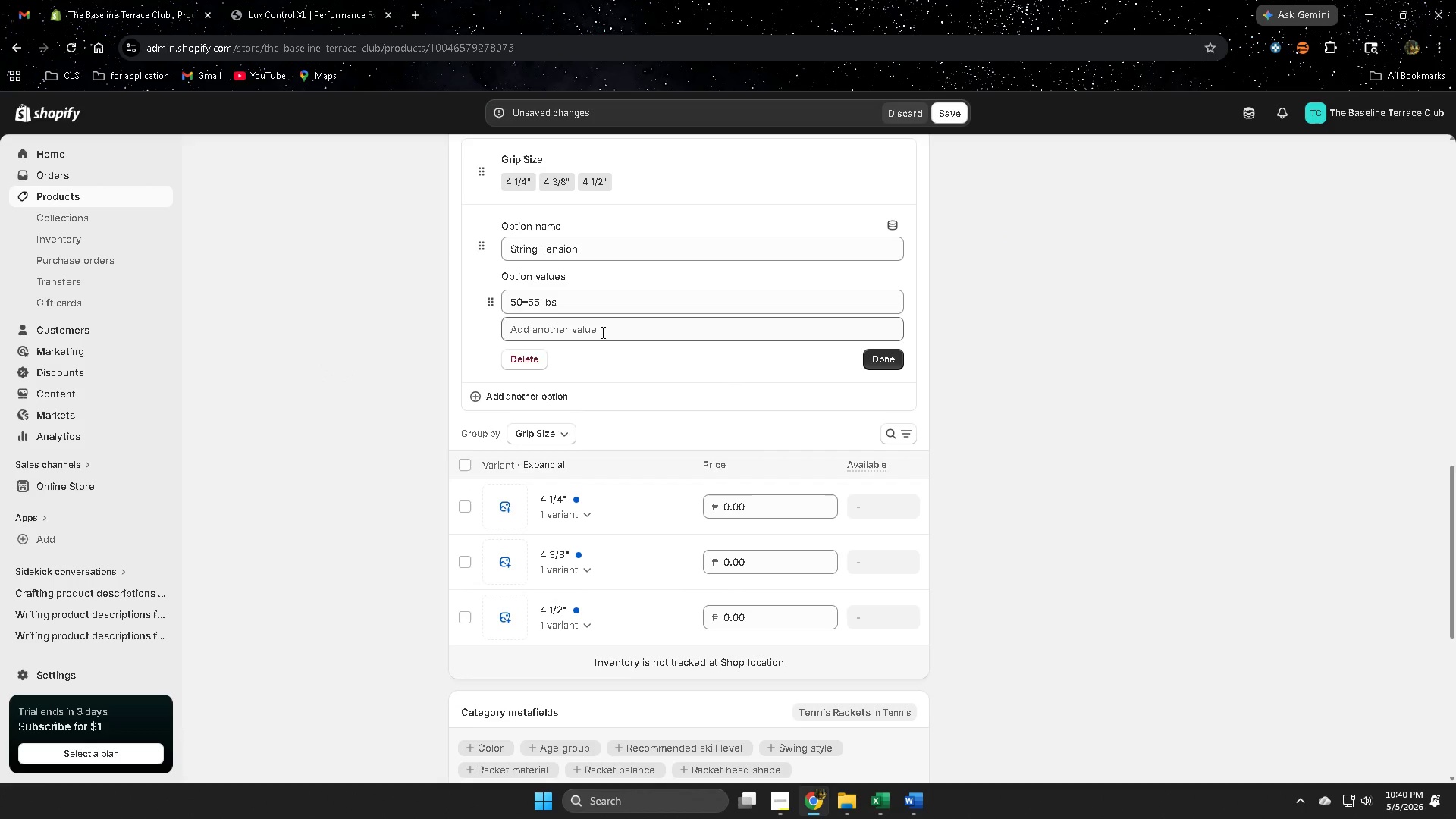 
key(Control+ControlLeft)
 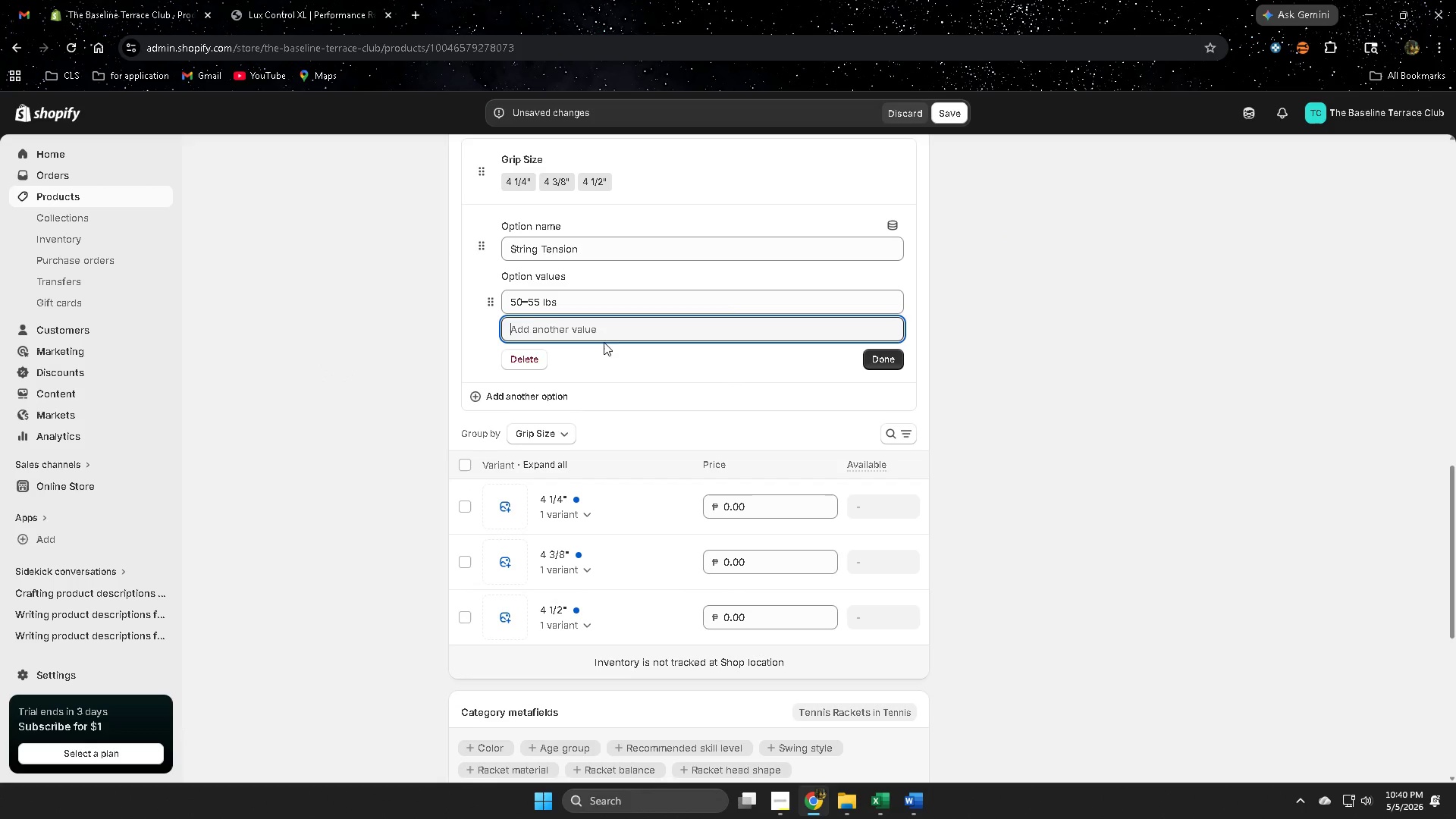 
key(Control+V)
 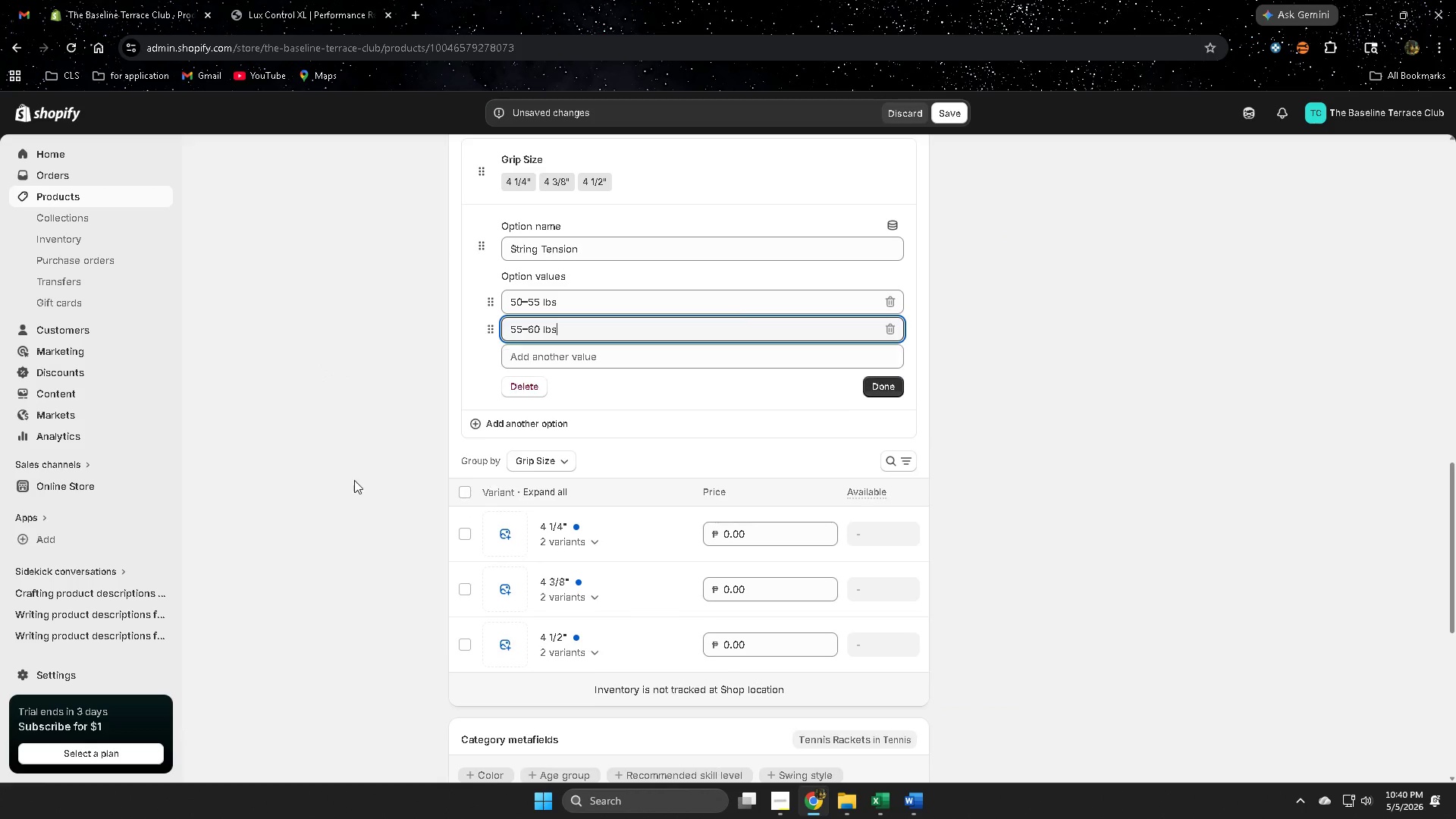 
left_click([349, 480])
 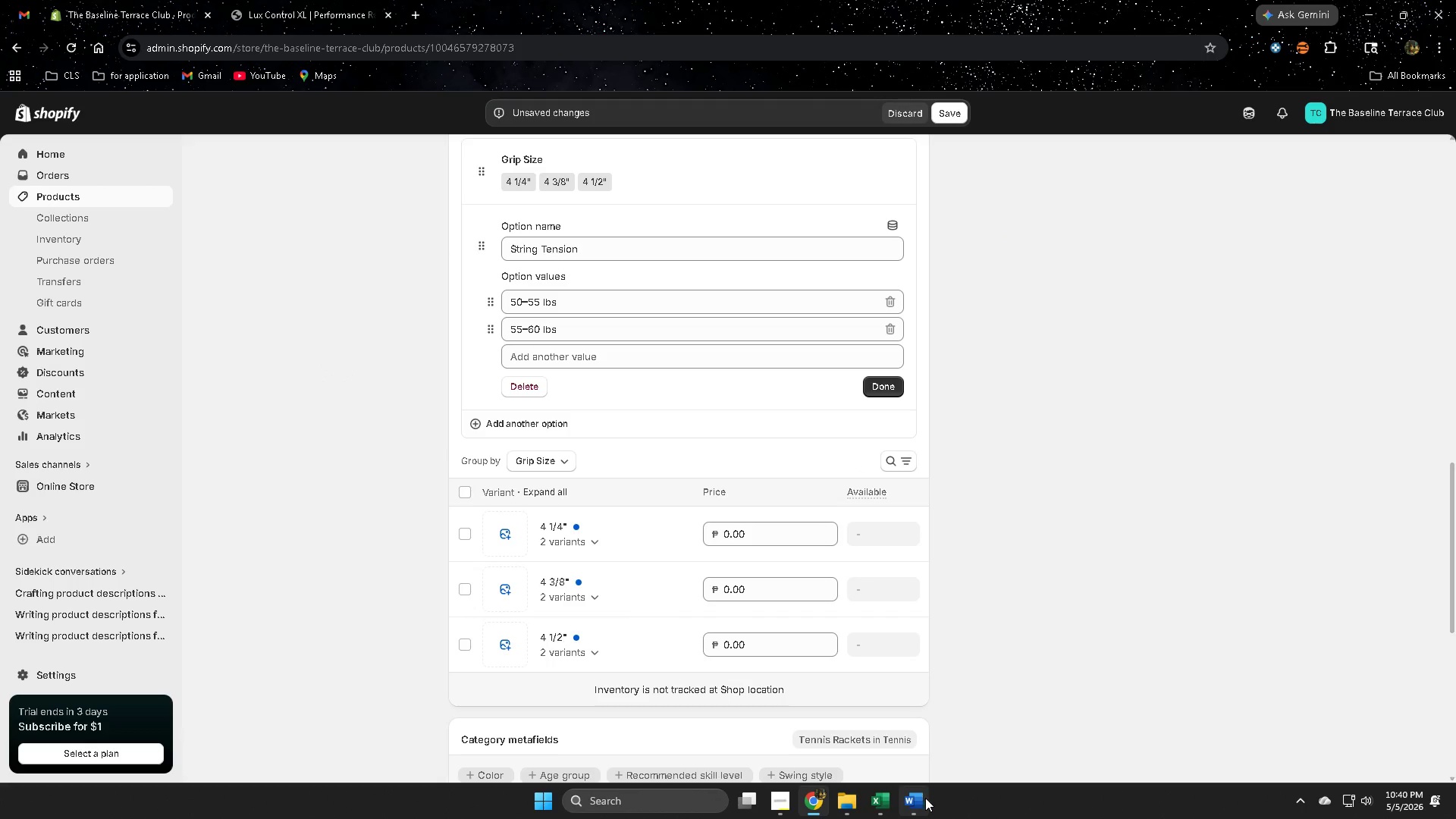 
left_click([921, 800])
 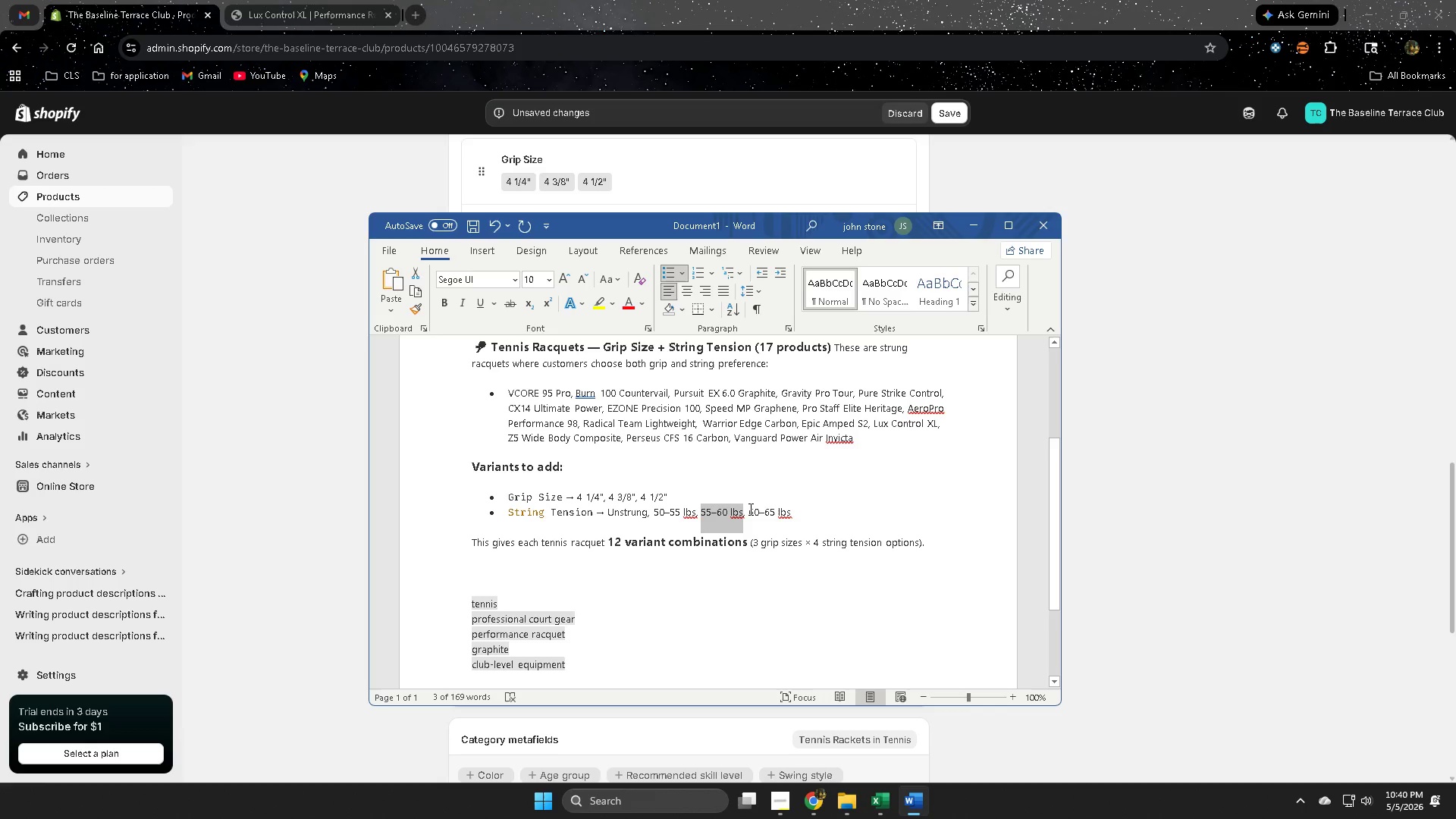 
left_click_drag(start_coordinate=[749, 507], to_coordinate=[787, 507])
 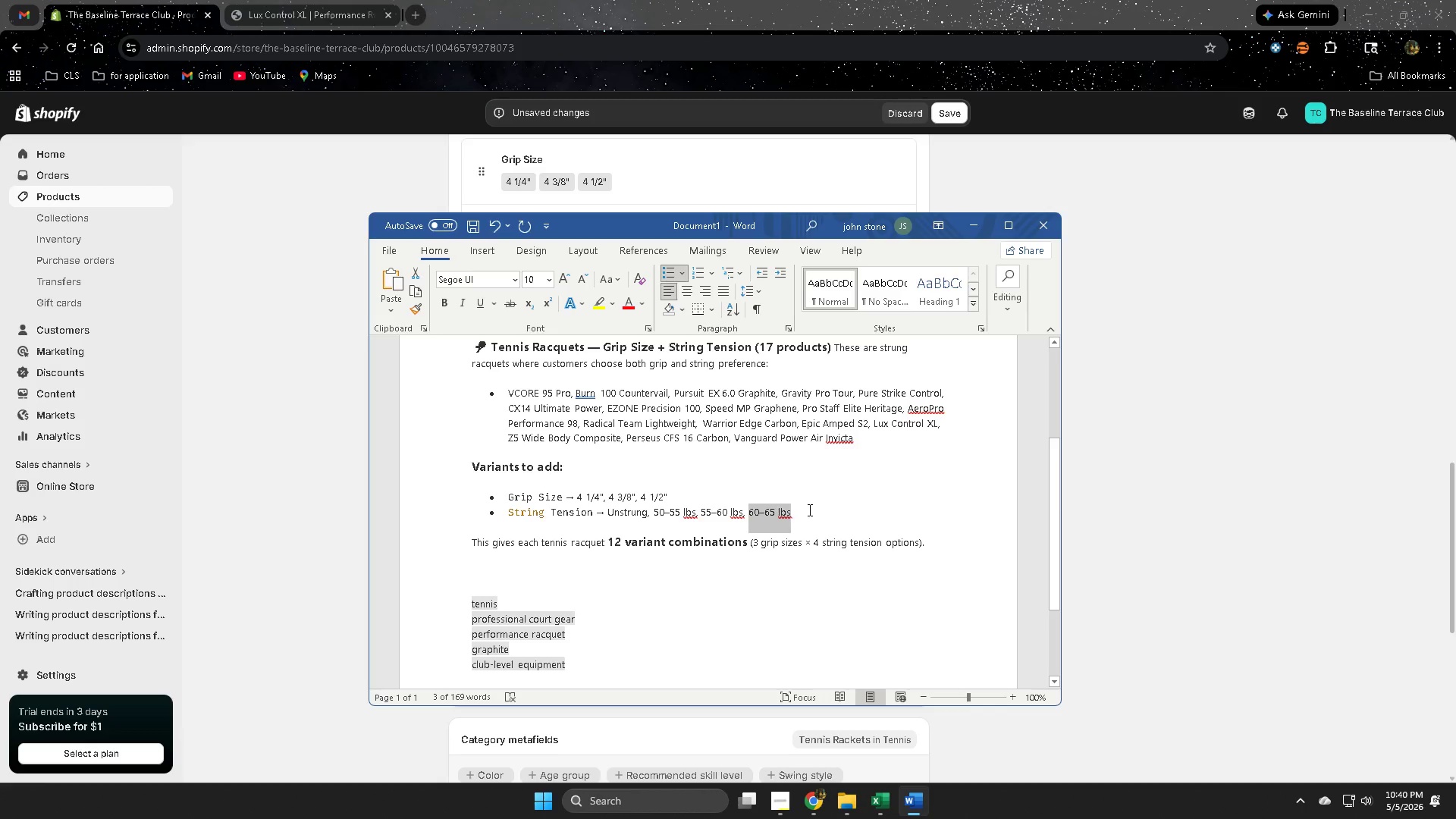 
key(Control+ControlLeft)
 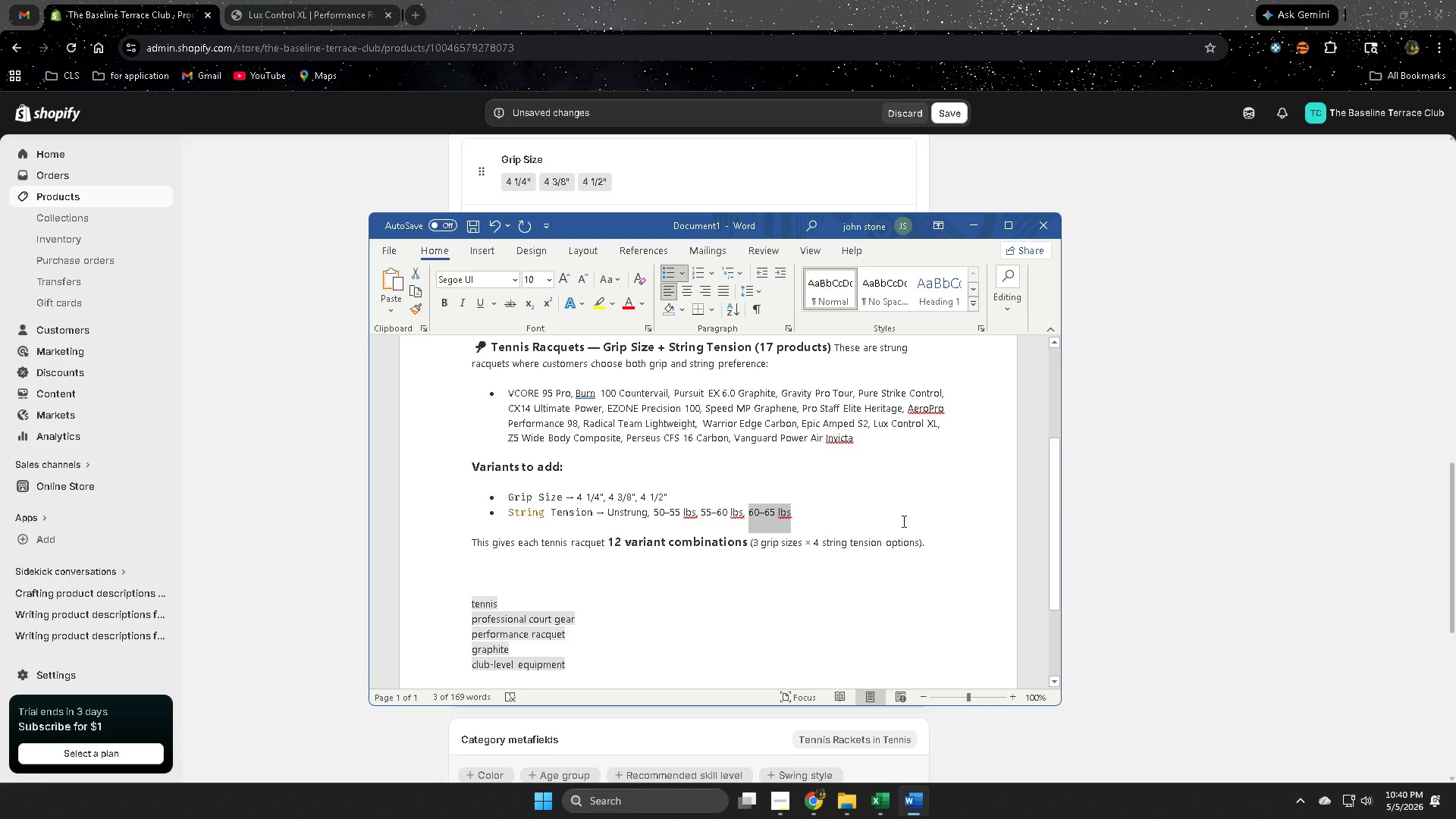 
key(Control+C)
 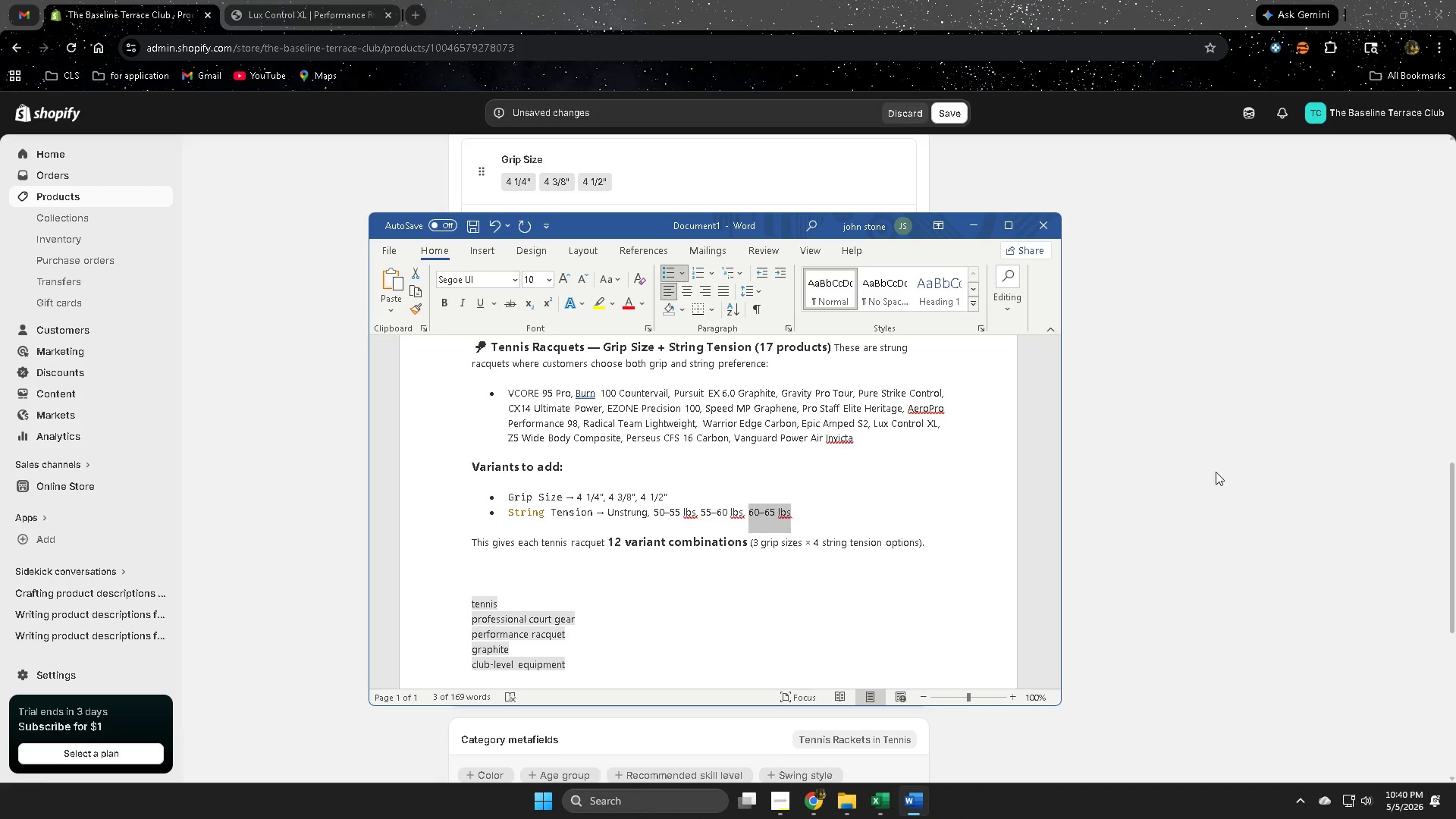 
left_click([1233, 469])
 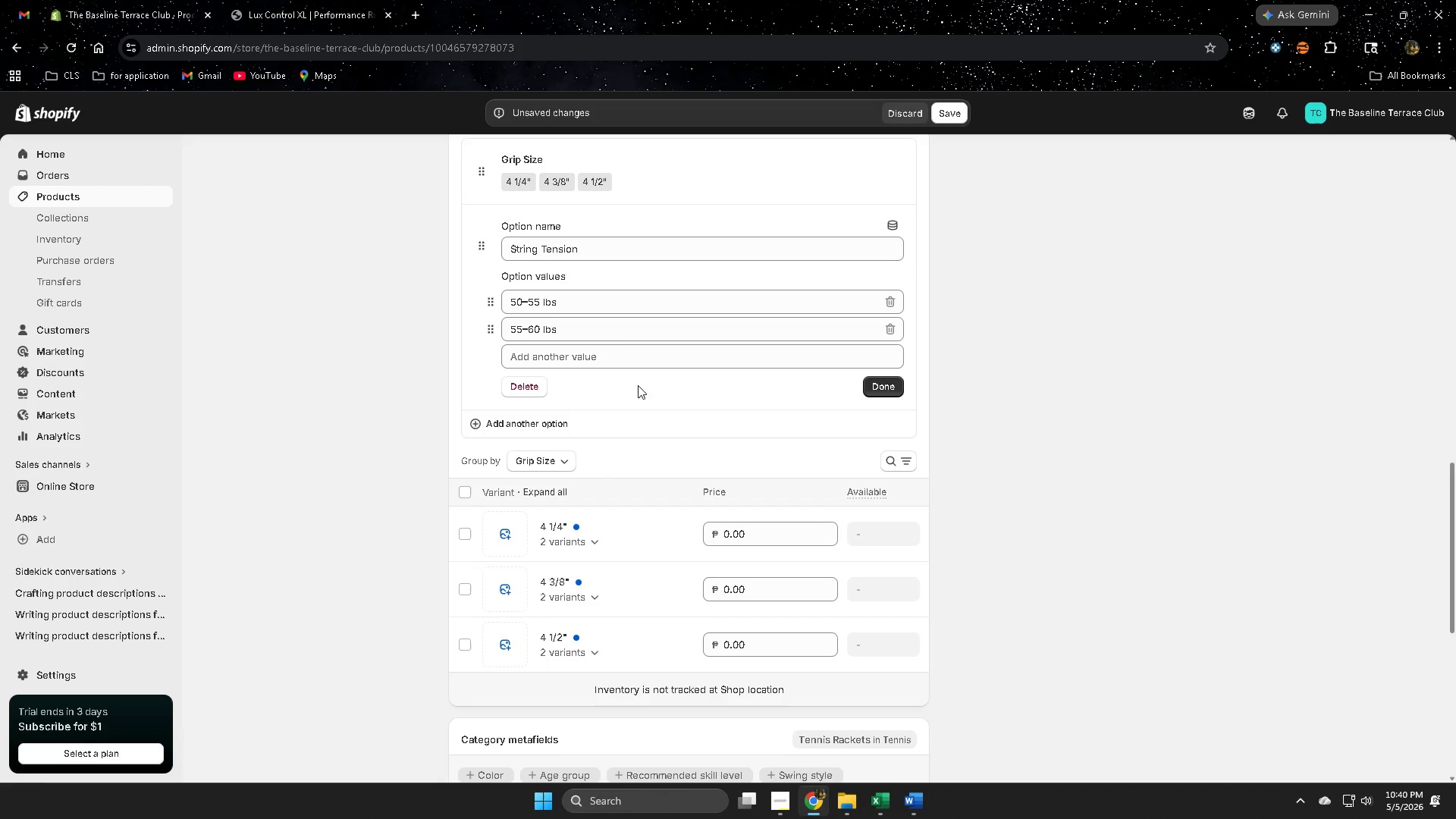 
left_click([628, 353])
 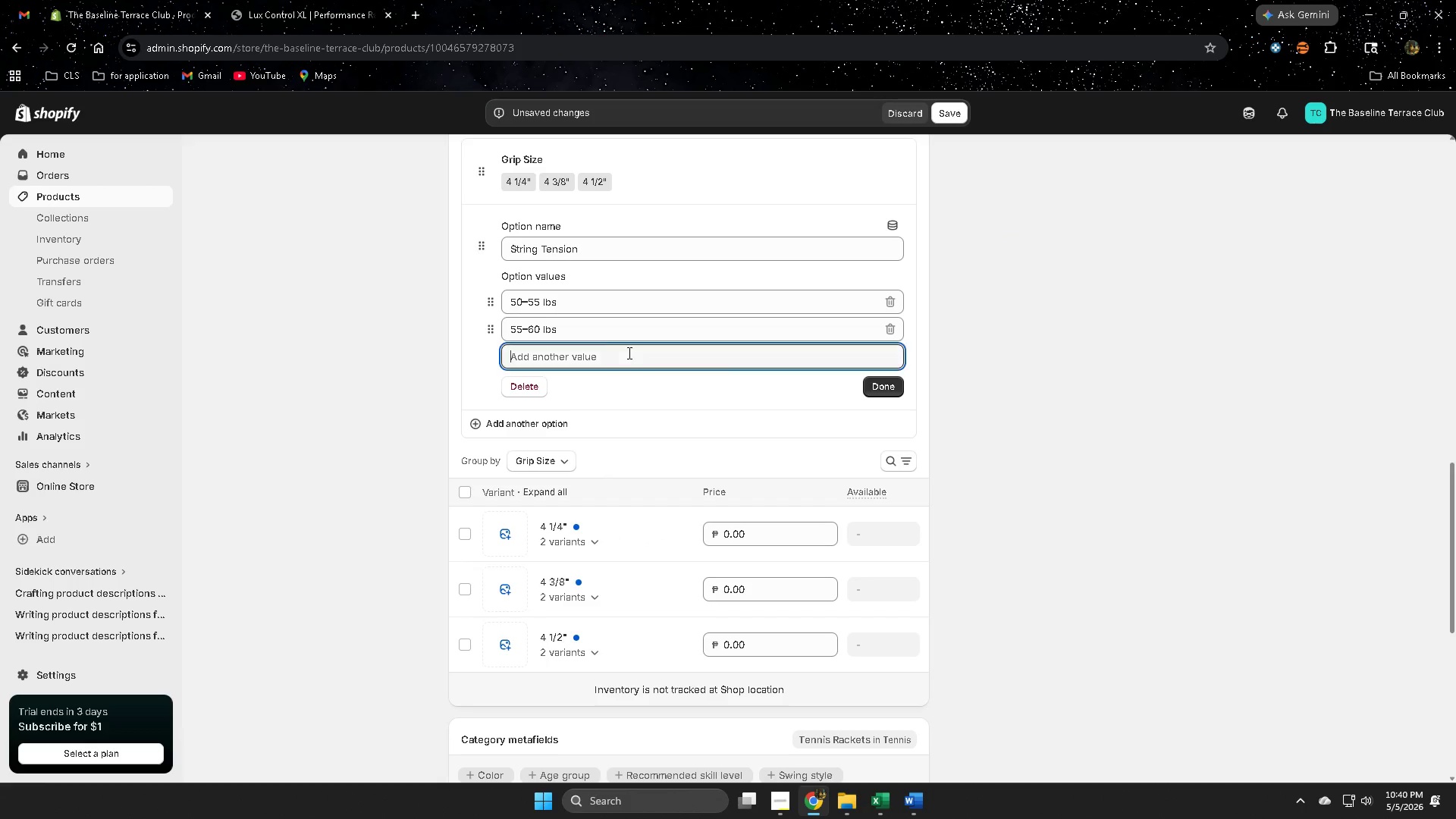 
key(Control+V)
 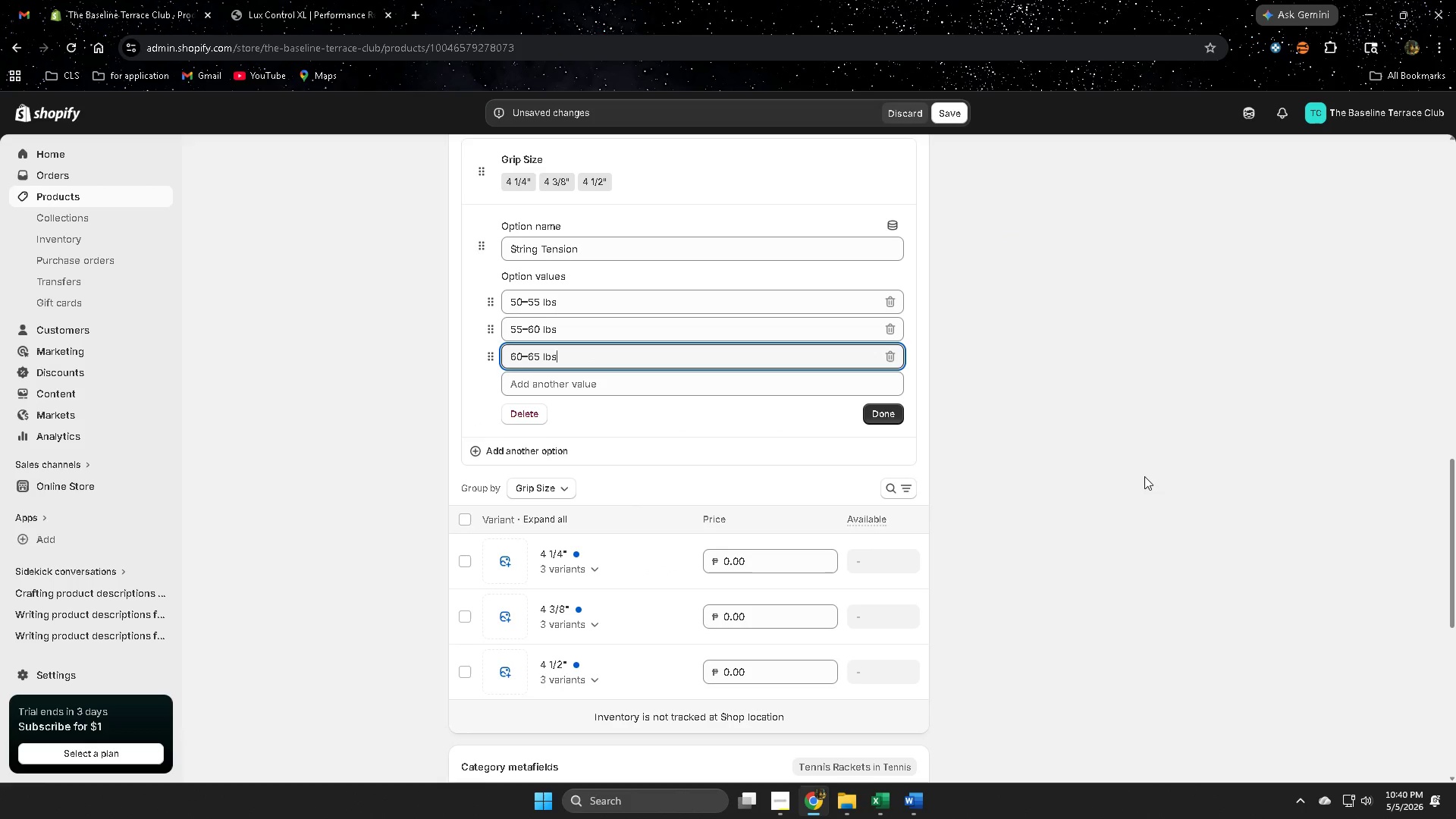 
left_click([1144, 476])
 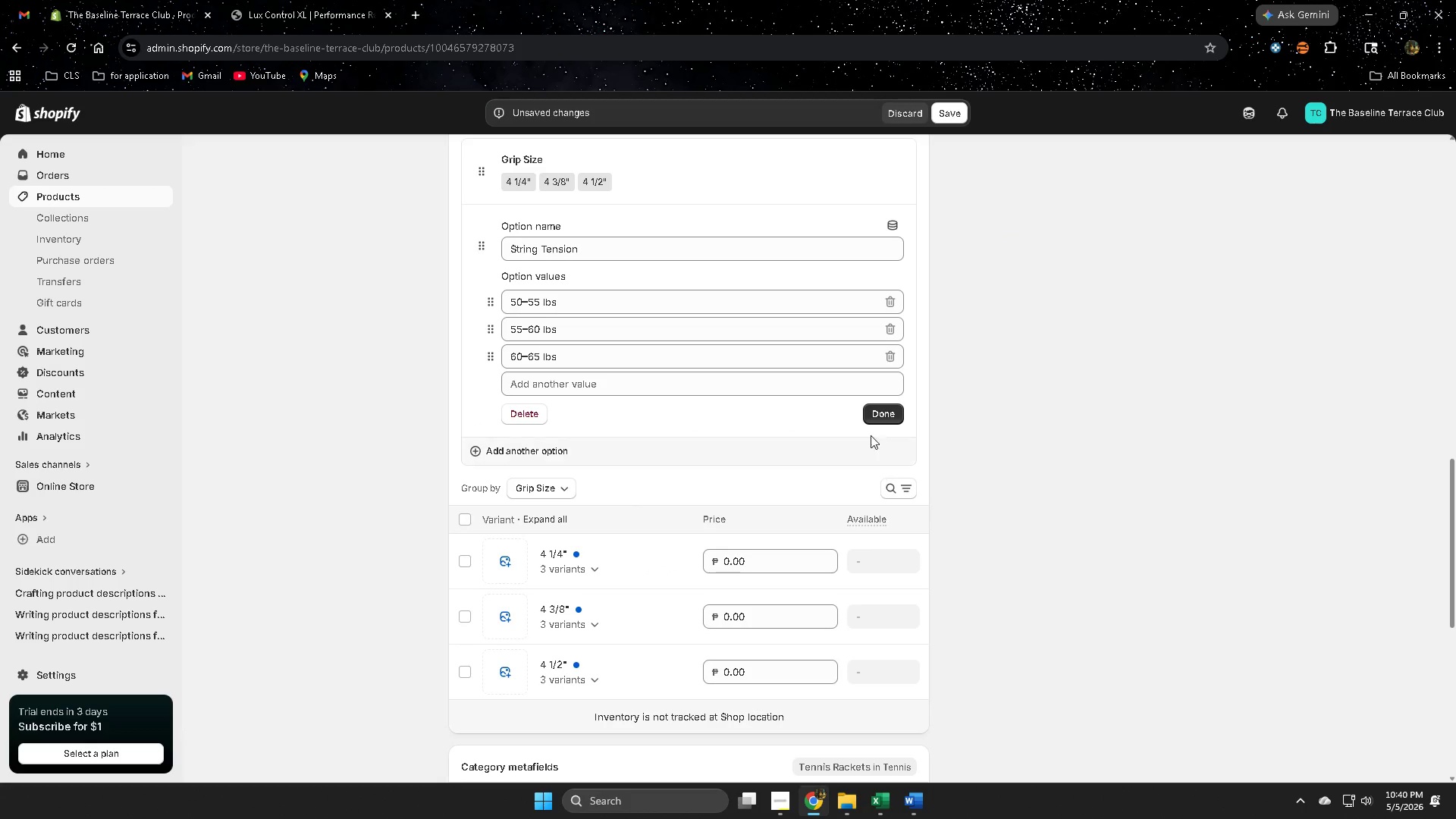 
left_click([883, 413])
 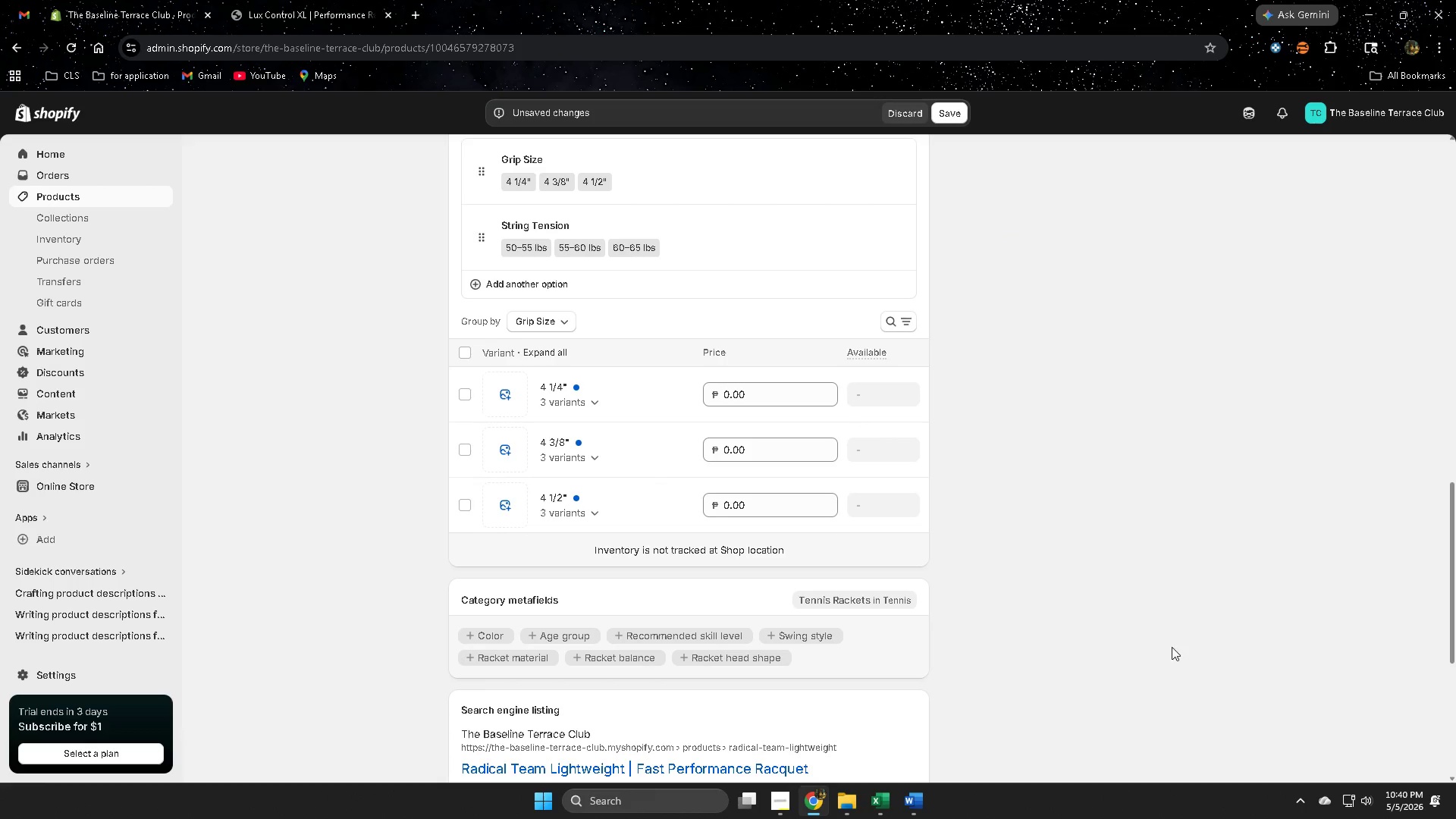 
scroll: coordinate [1065, 695], scroll_direction: up, amount: 3.0
 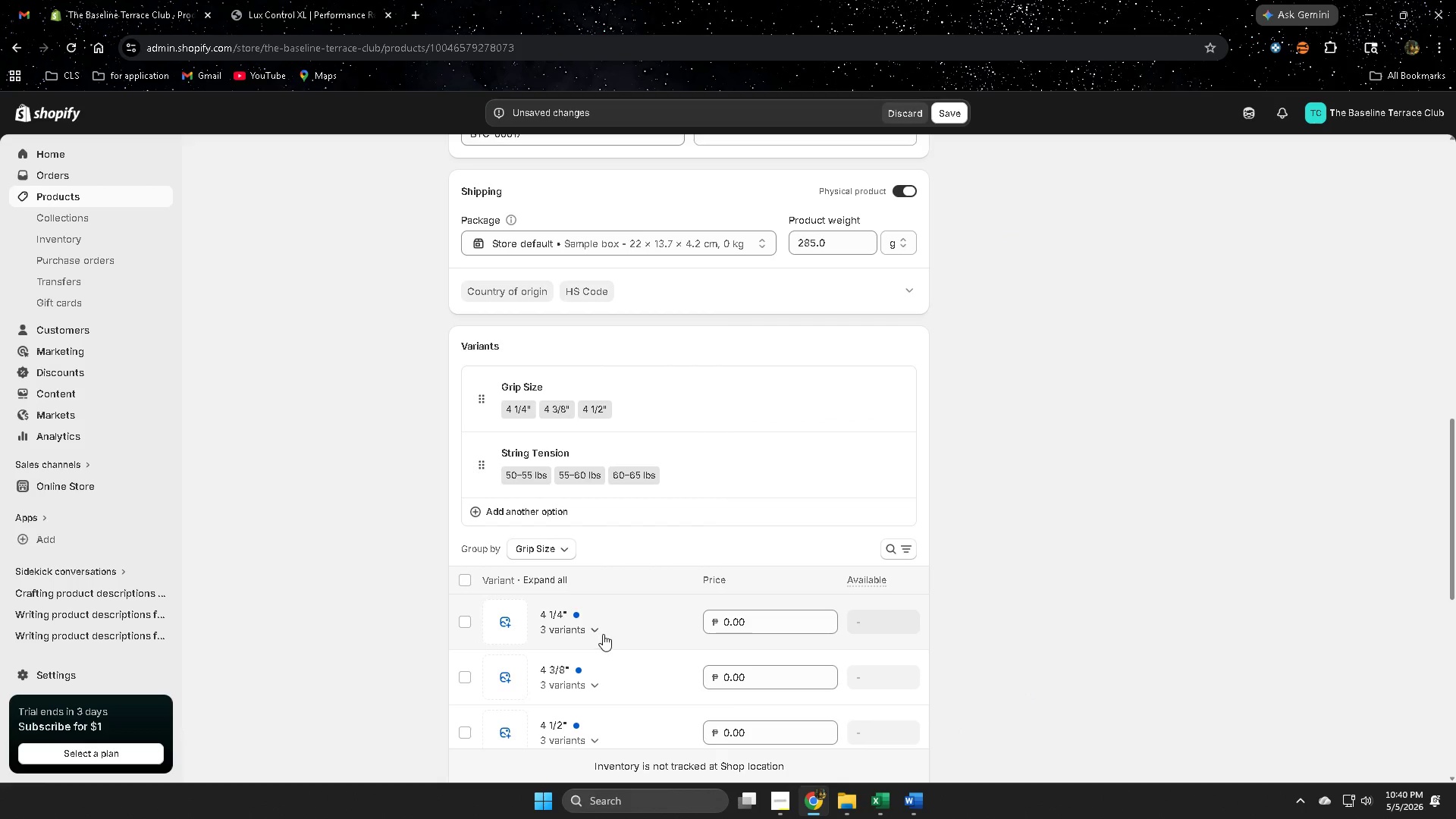 
scroll: coordinate [1077, 510], scroll_direction: down, amount: 3.0
 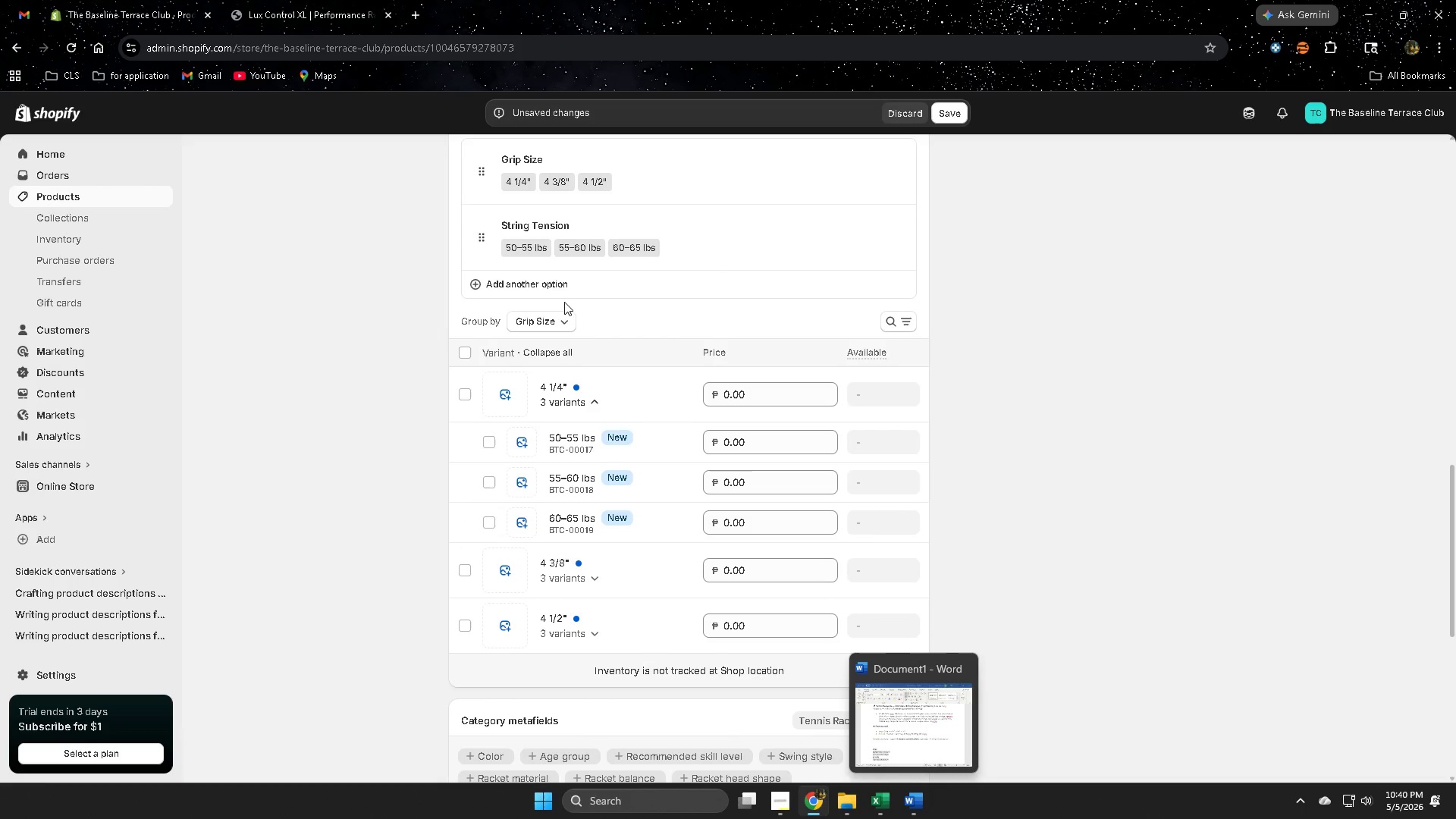 
left_click([883, 803])
 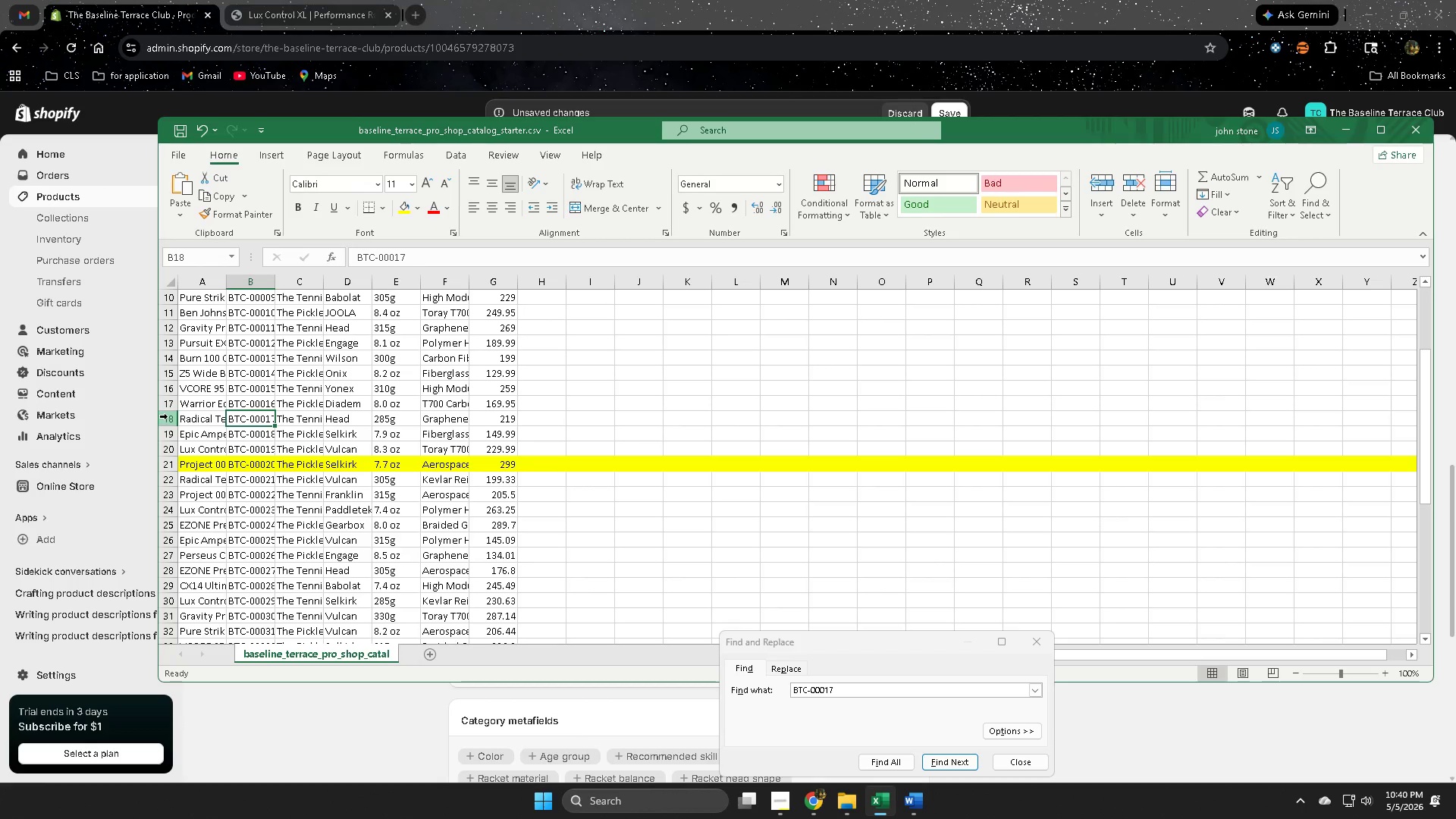 
left_click([168, 416])
 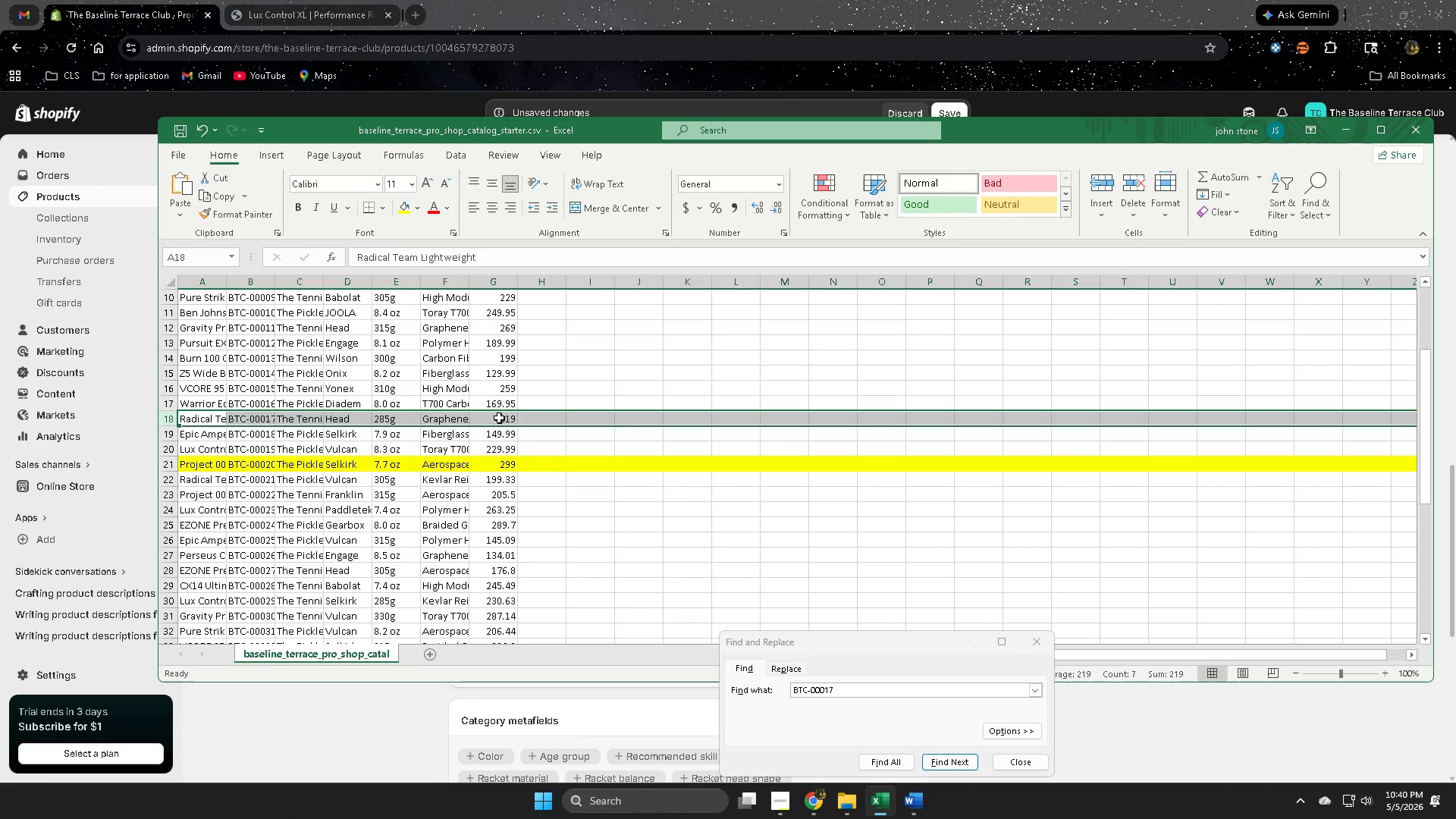 
double_click([499, 418])
 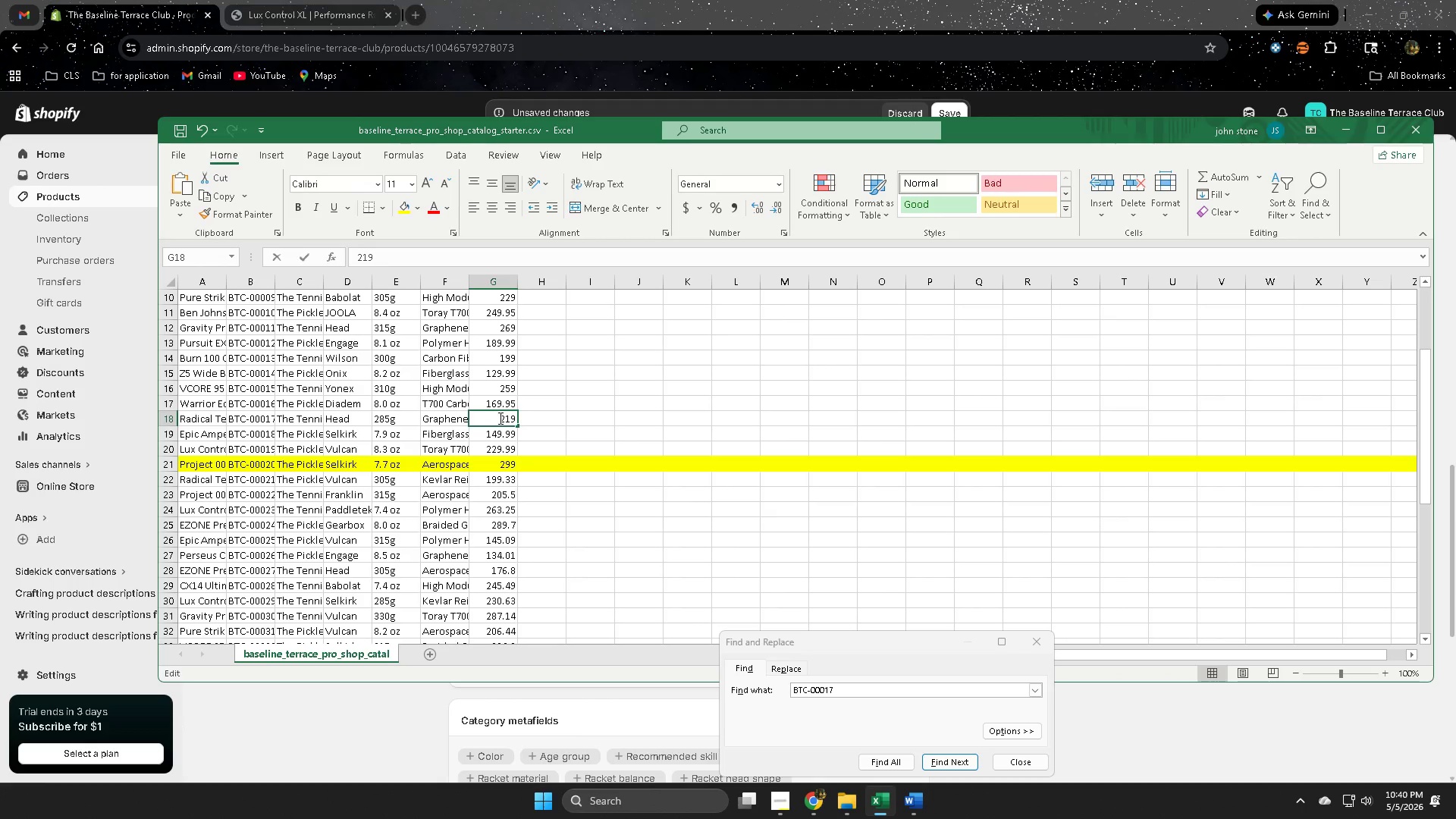 
triple_click([499, 418])
 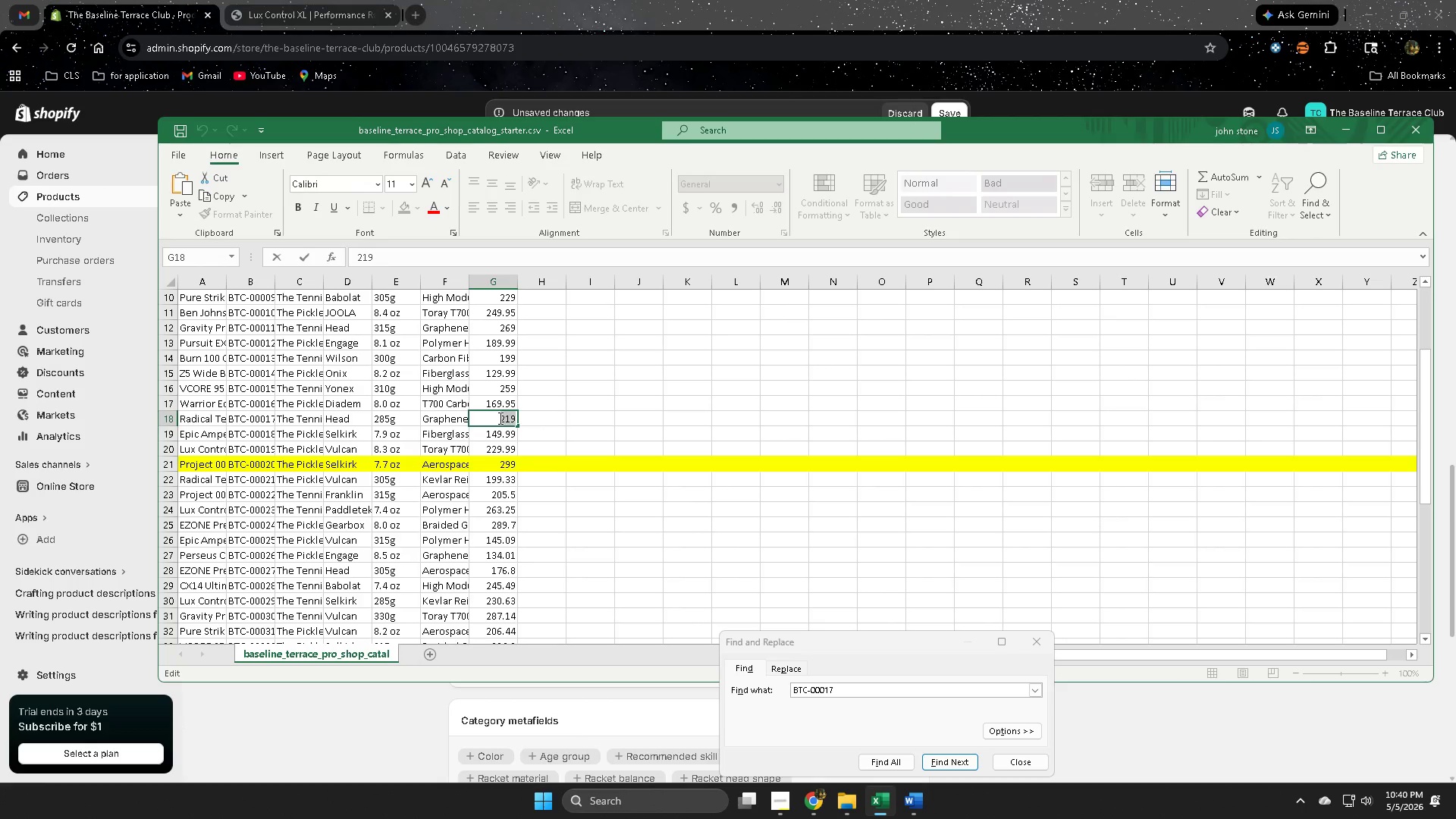 
triple_click([499, 418])
 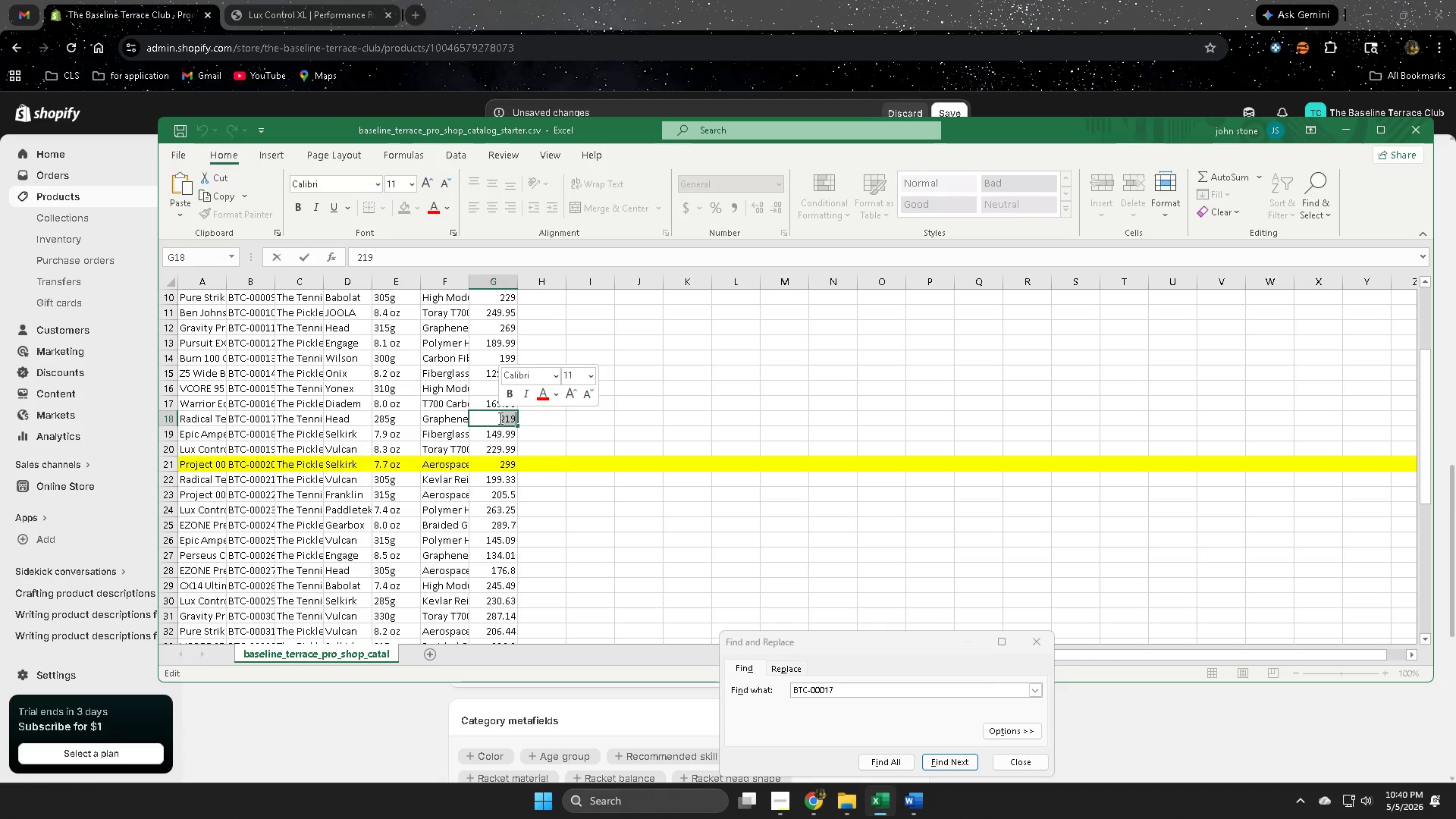 
key(Control+ControlLeft)
 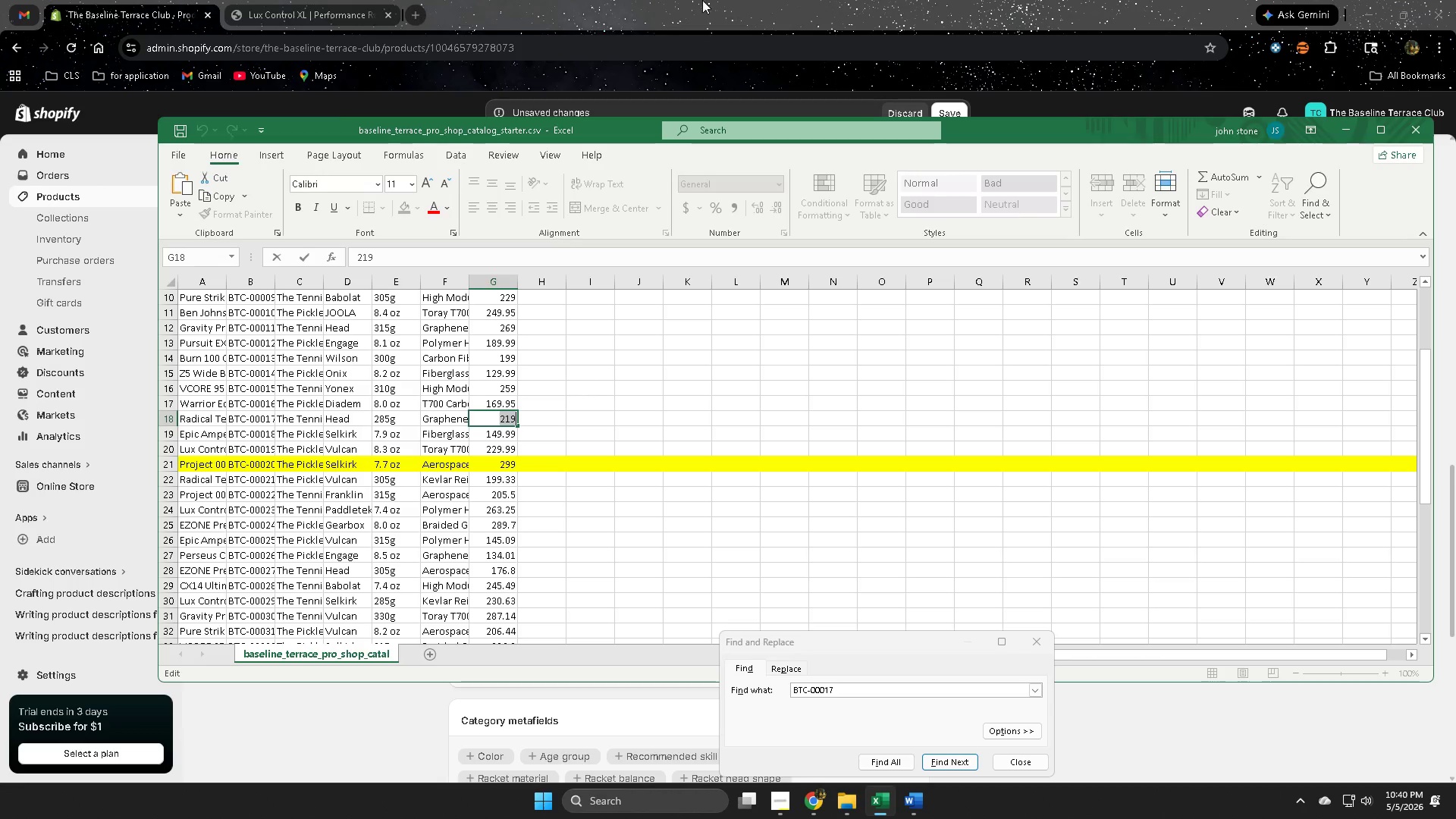 
key(Control+C)
 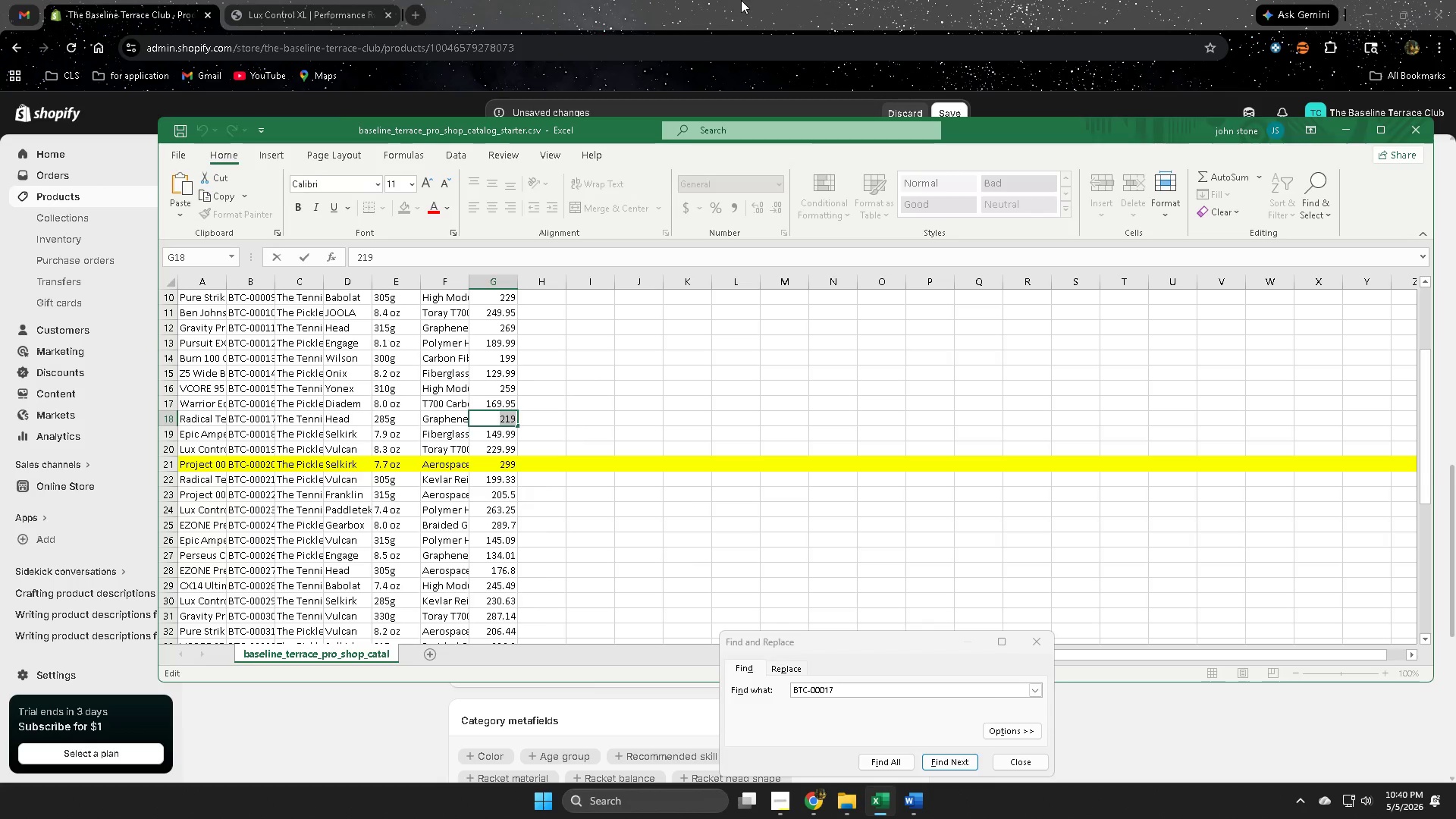 
left_click([741, 0])
 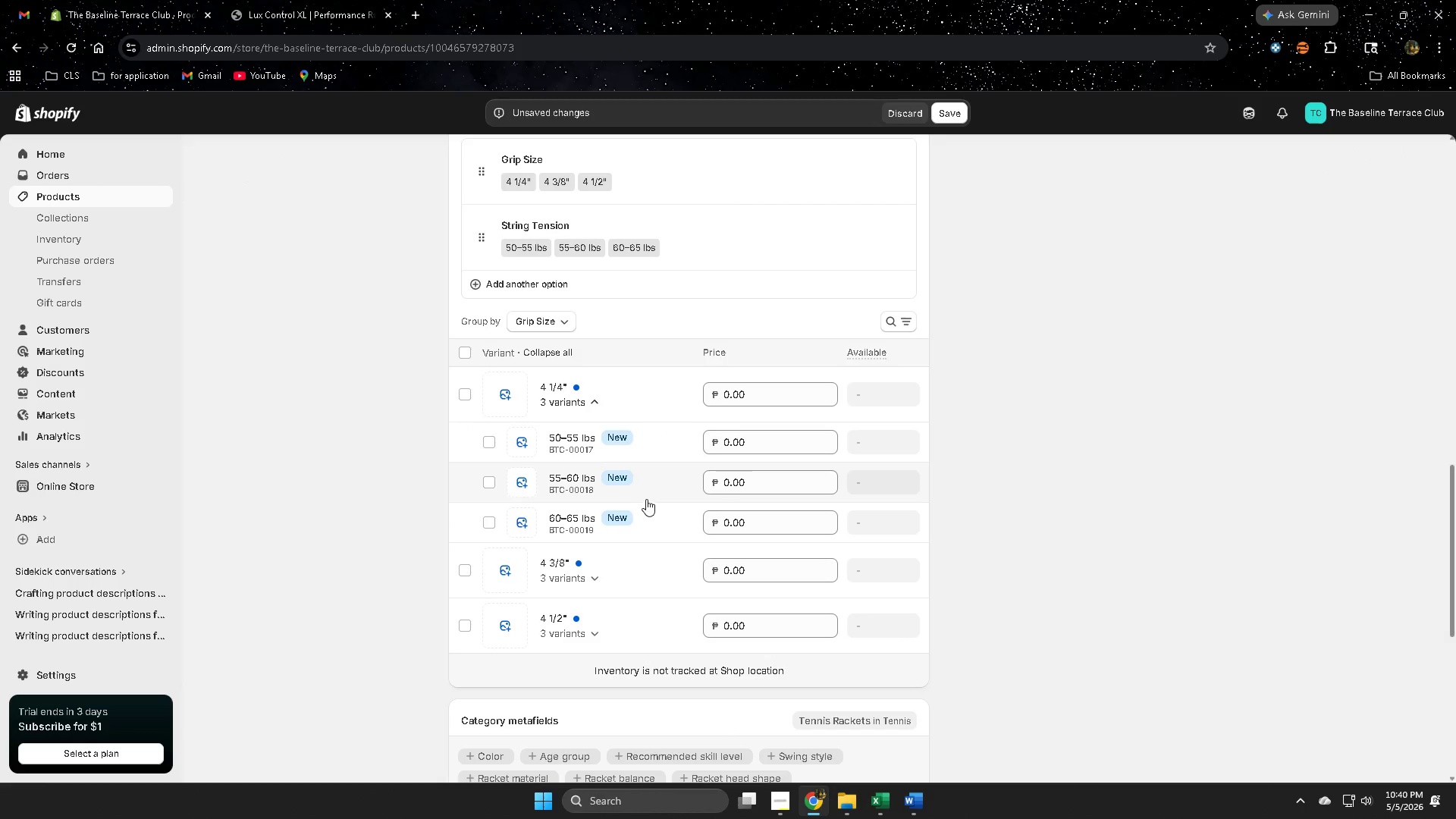 
mouse_move([777, 429])
 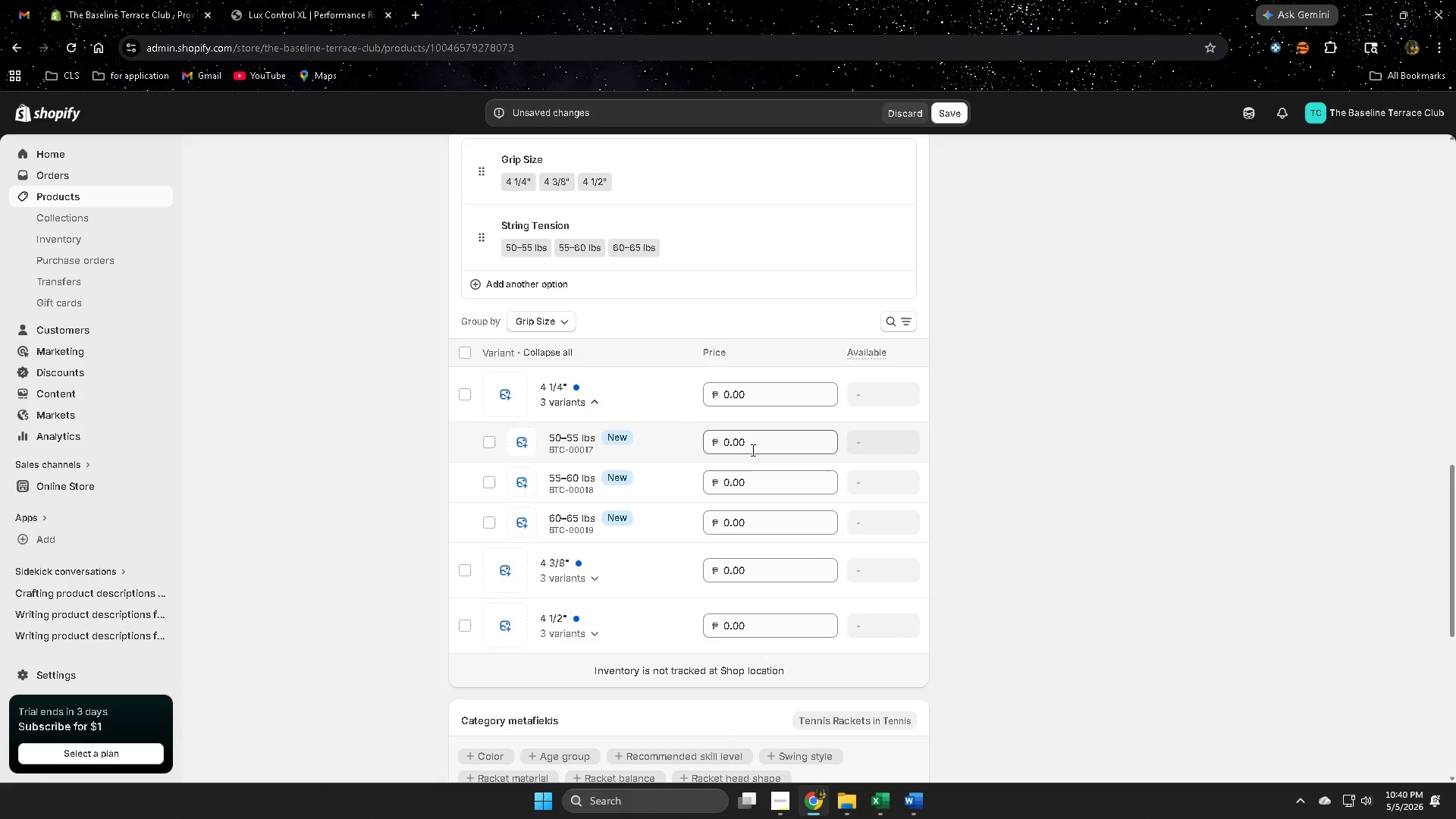 
key(Control+ControlLeft)
 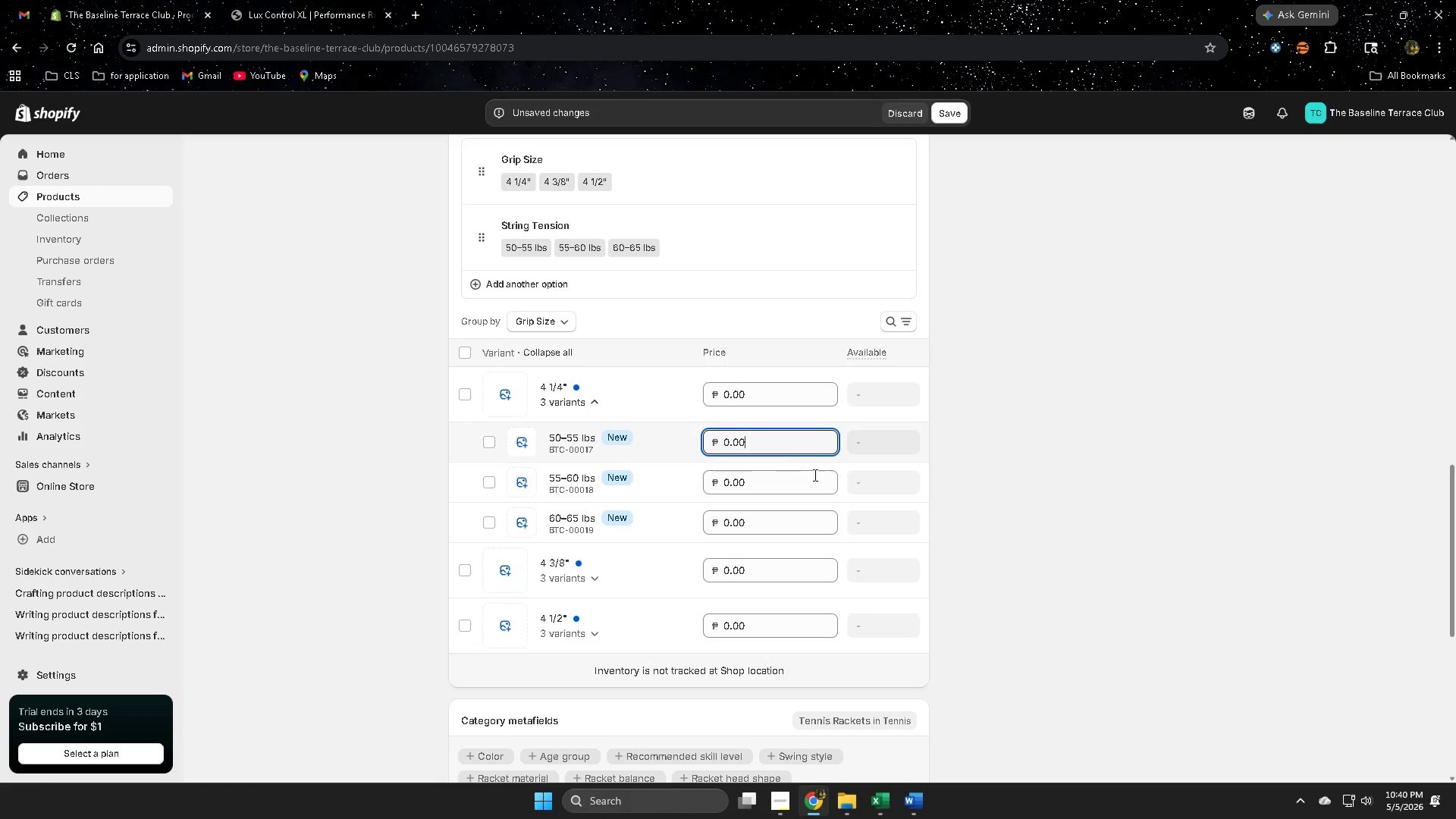 
key(Control+V)
 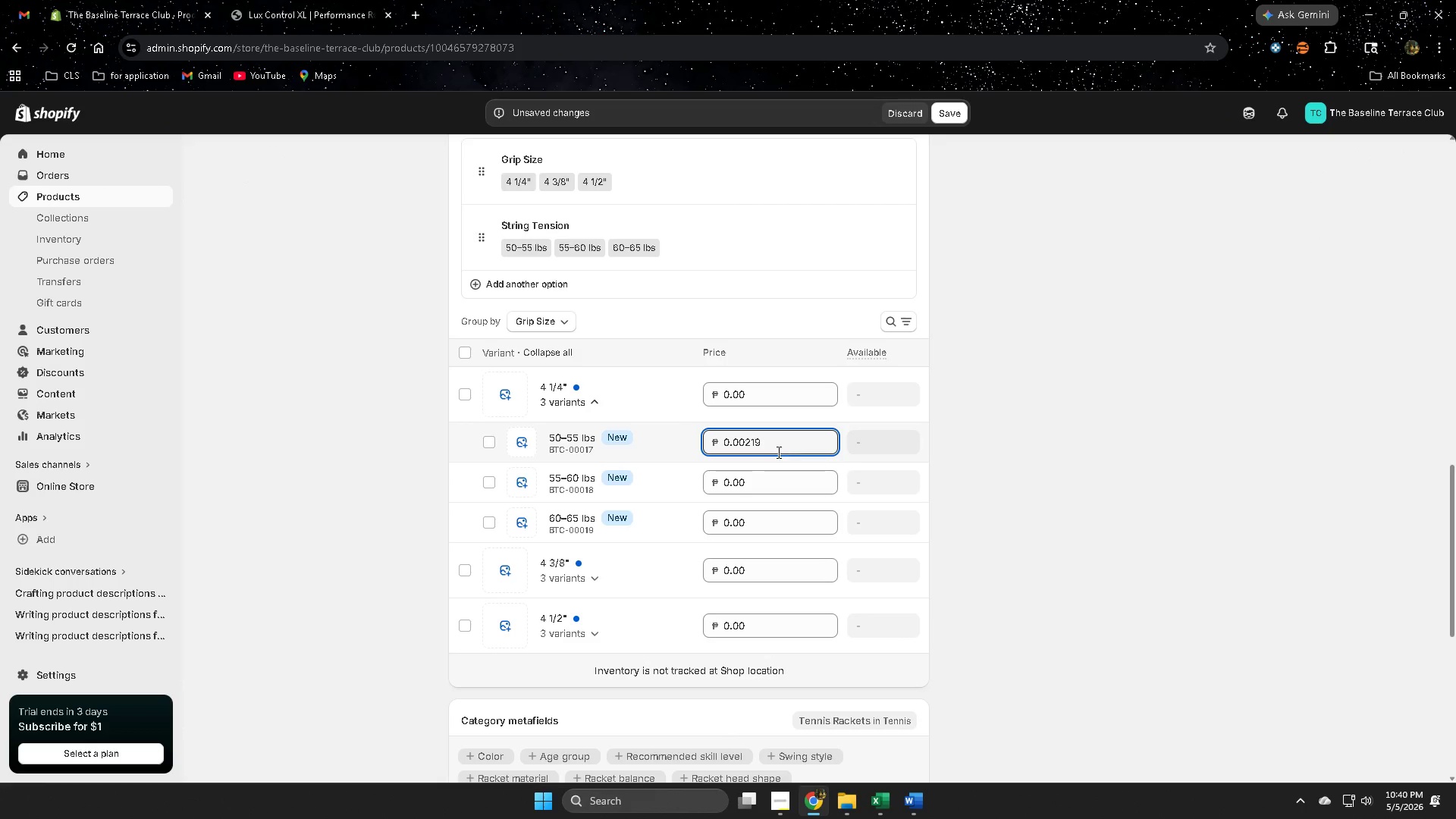 
double_click([778, 443])
 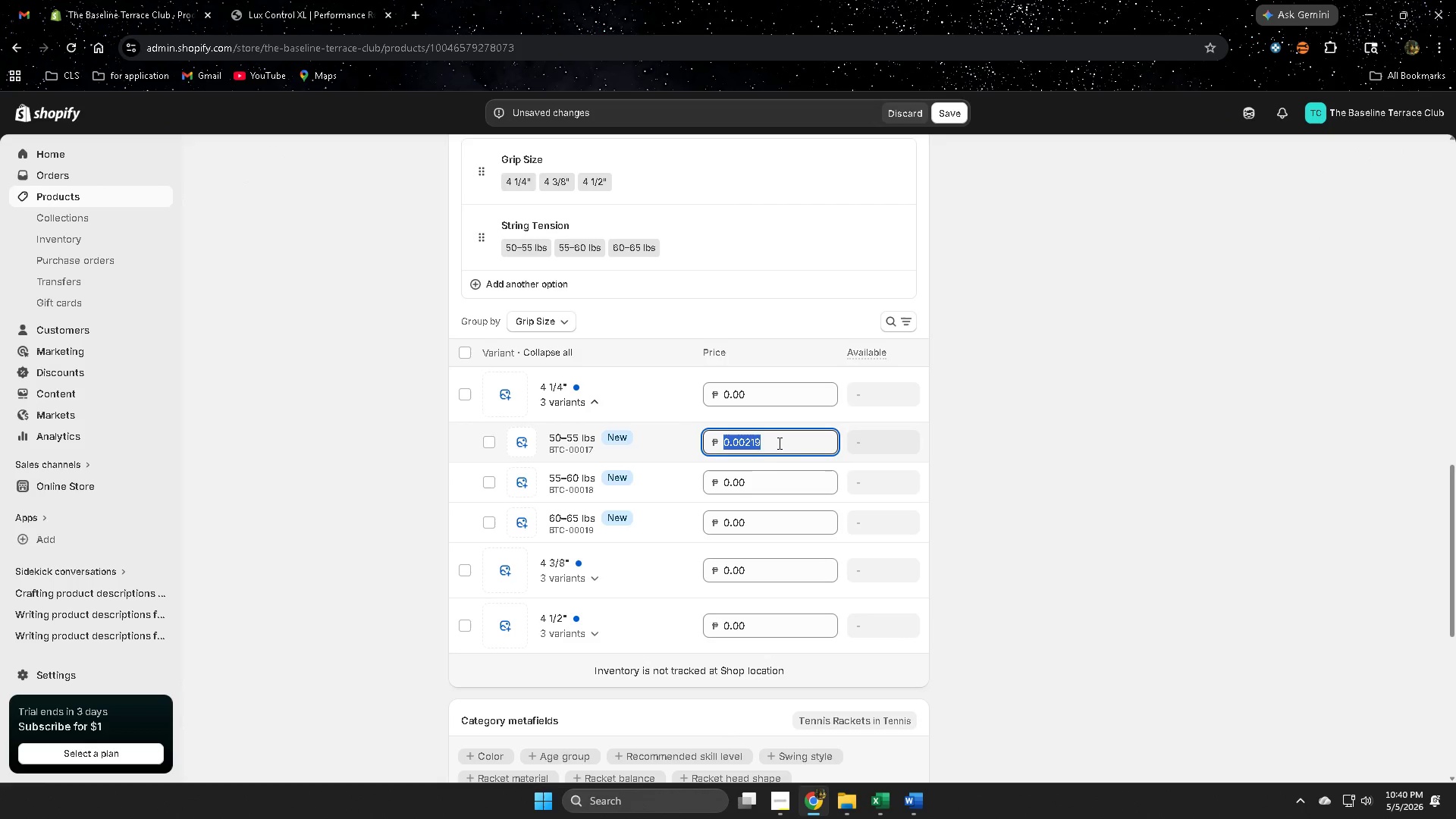 
triple_click([778, 443])
 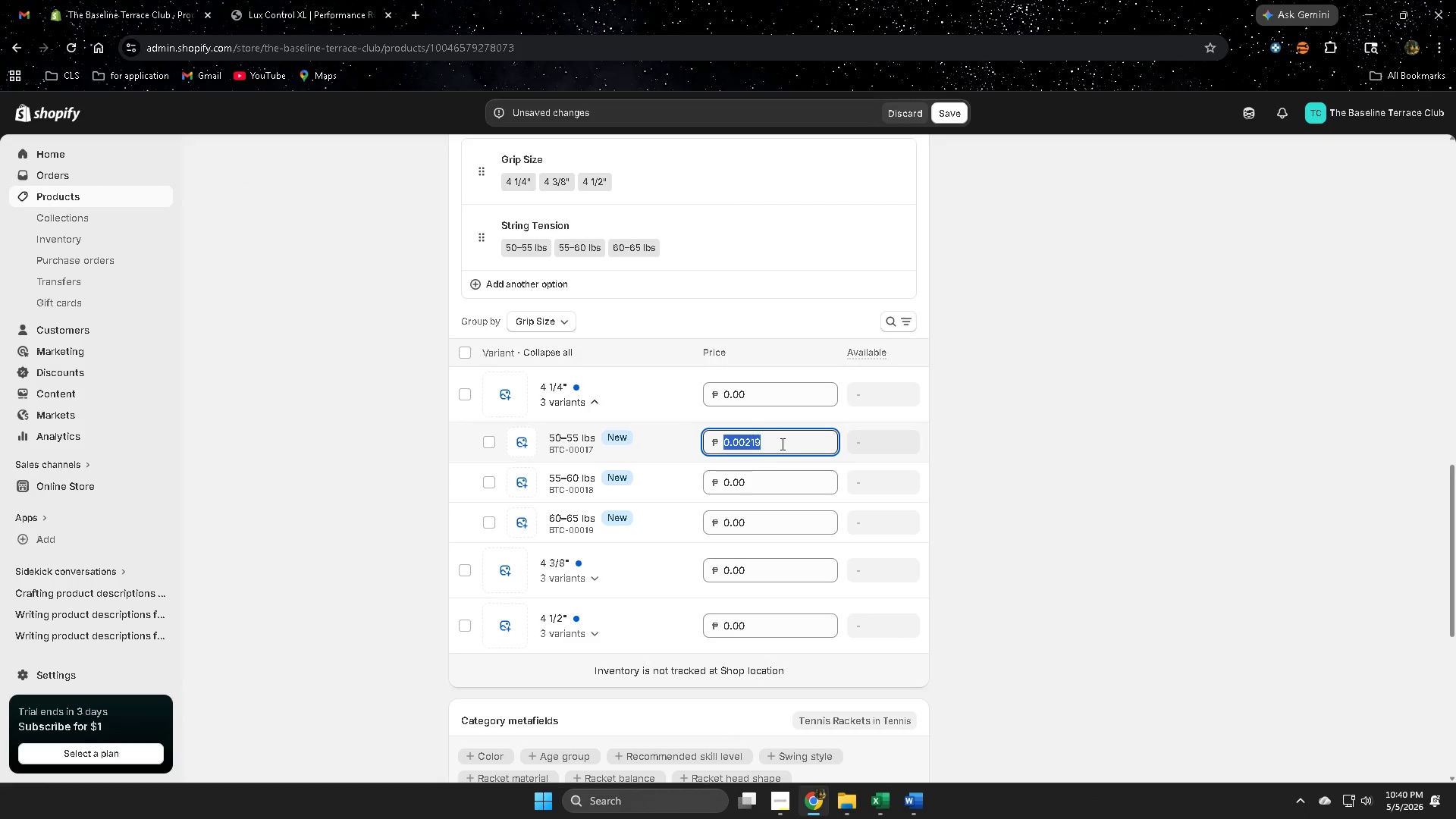 
key(Control+ControlLeft)
 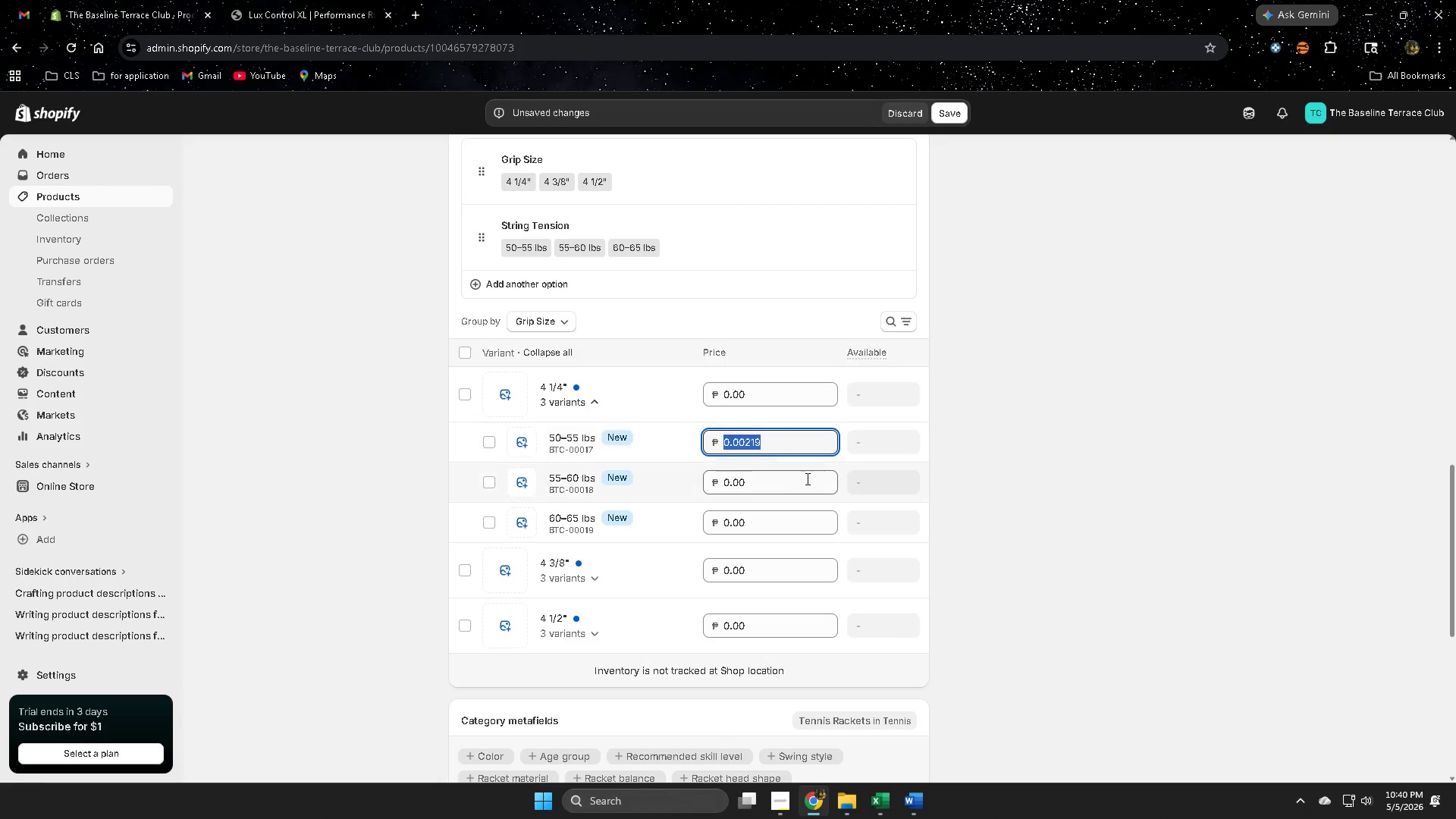 
key(Control+V)
 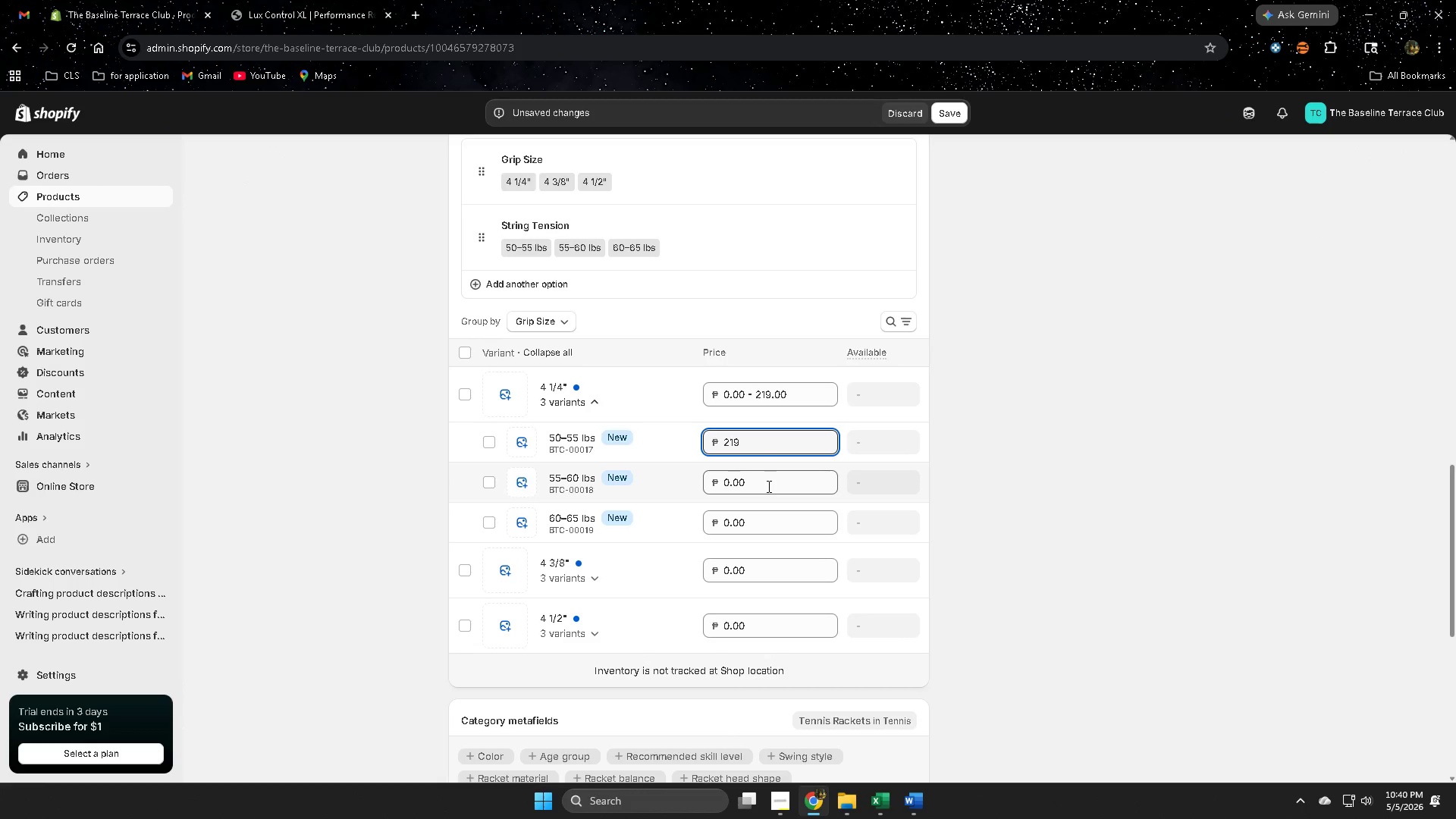 
left_click([767, 486])
 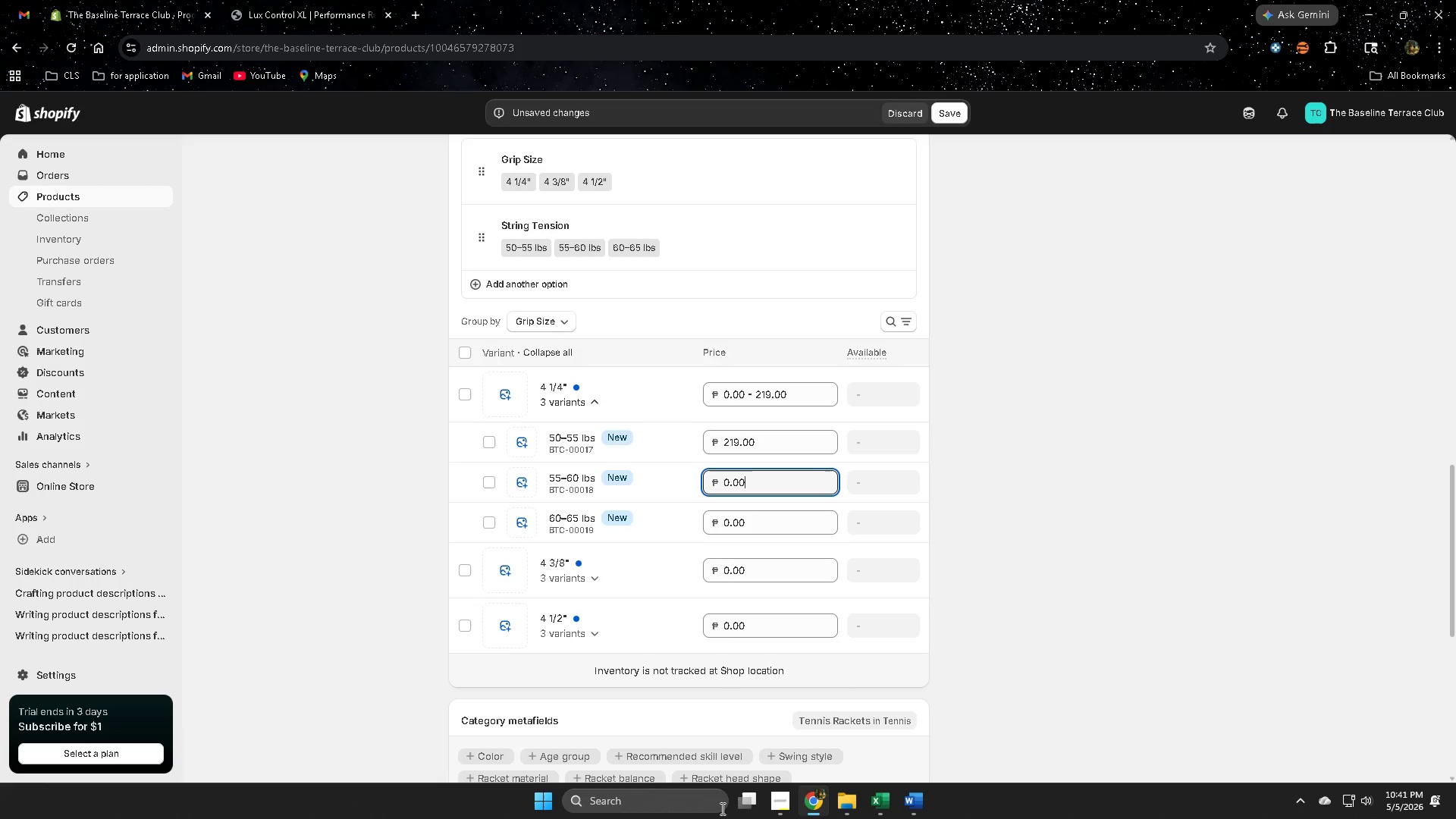 
wait(10.5)
 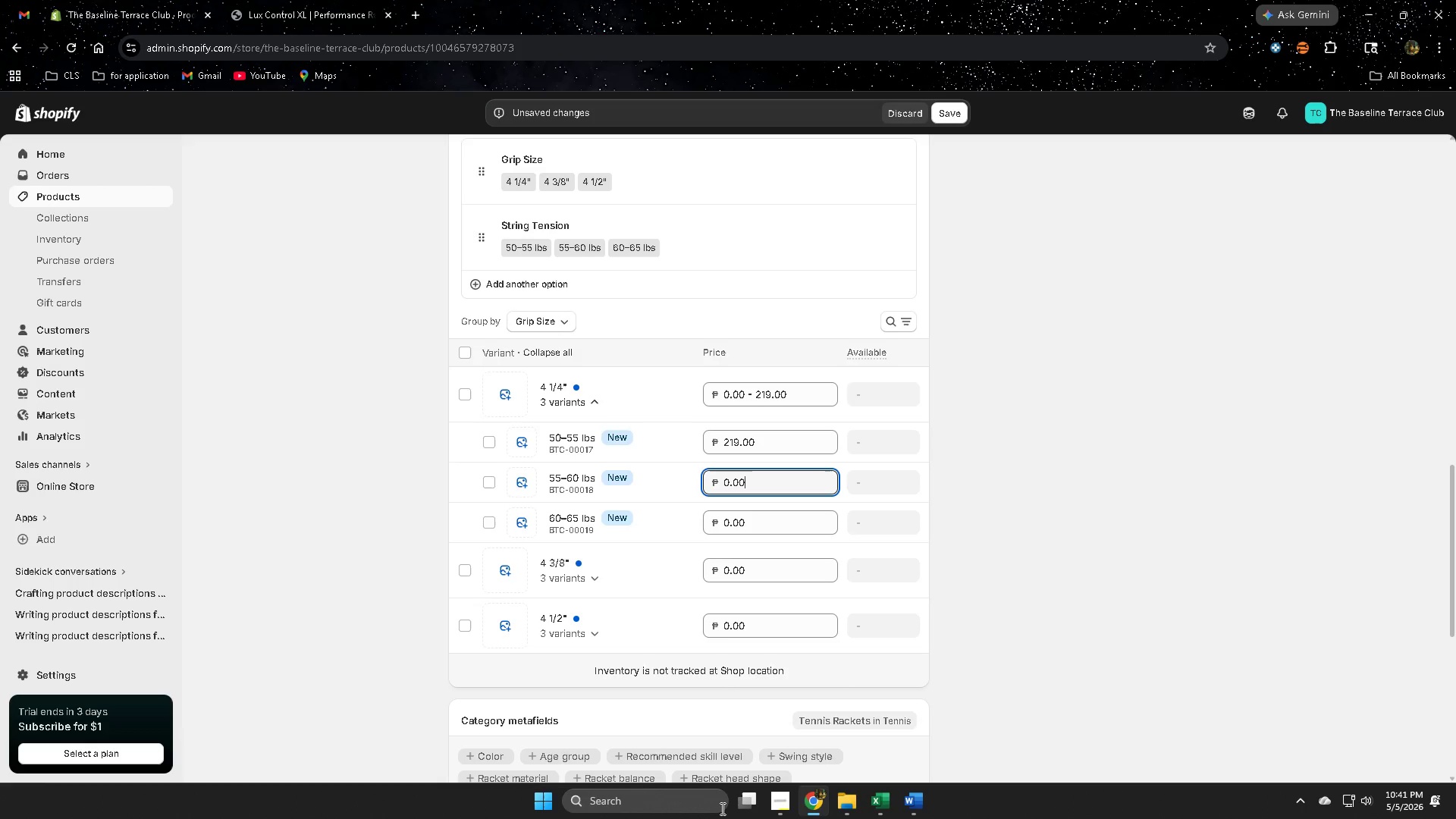 
double_click([758, 483])
 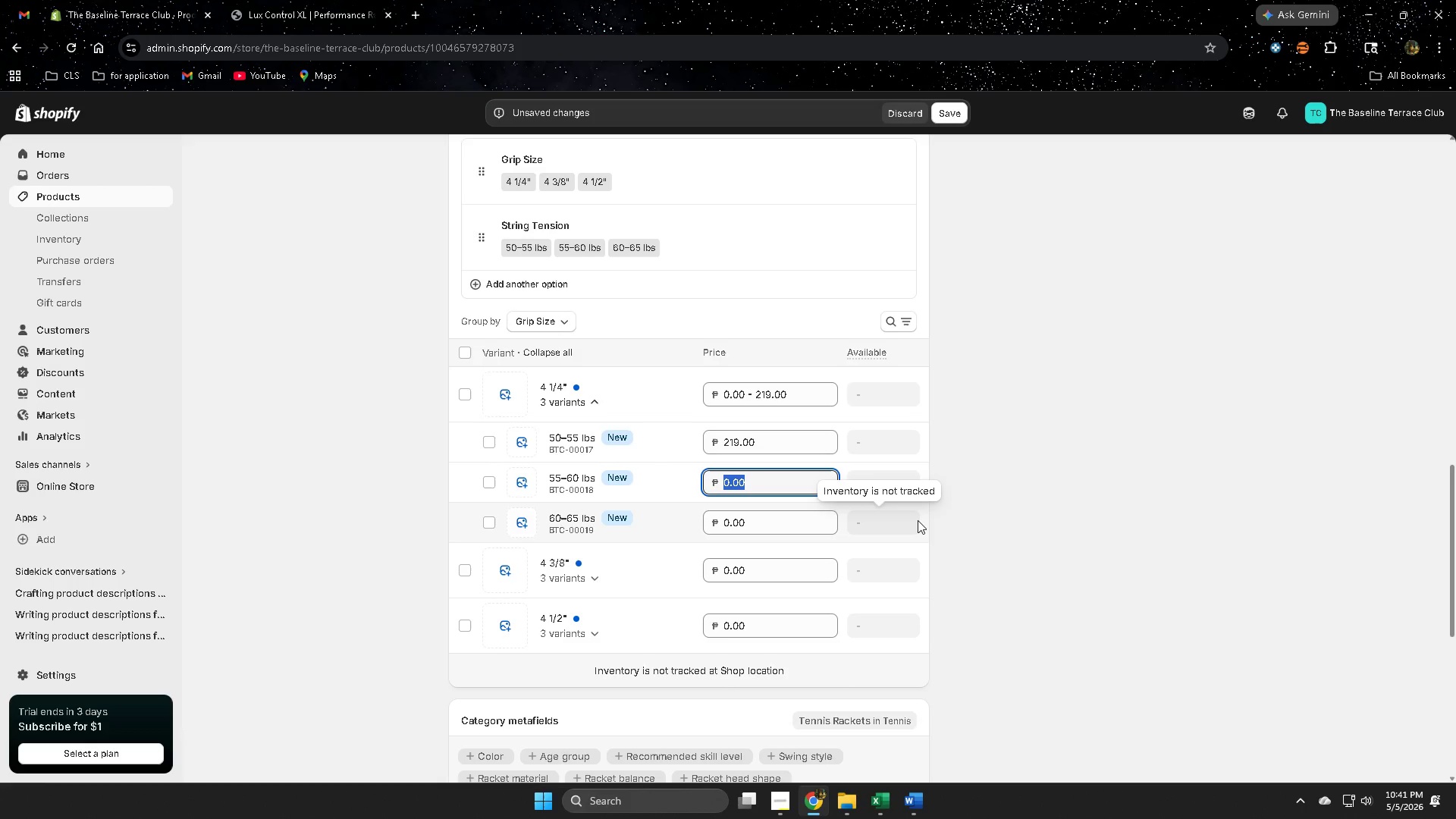 
wait(7.19)
 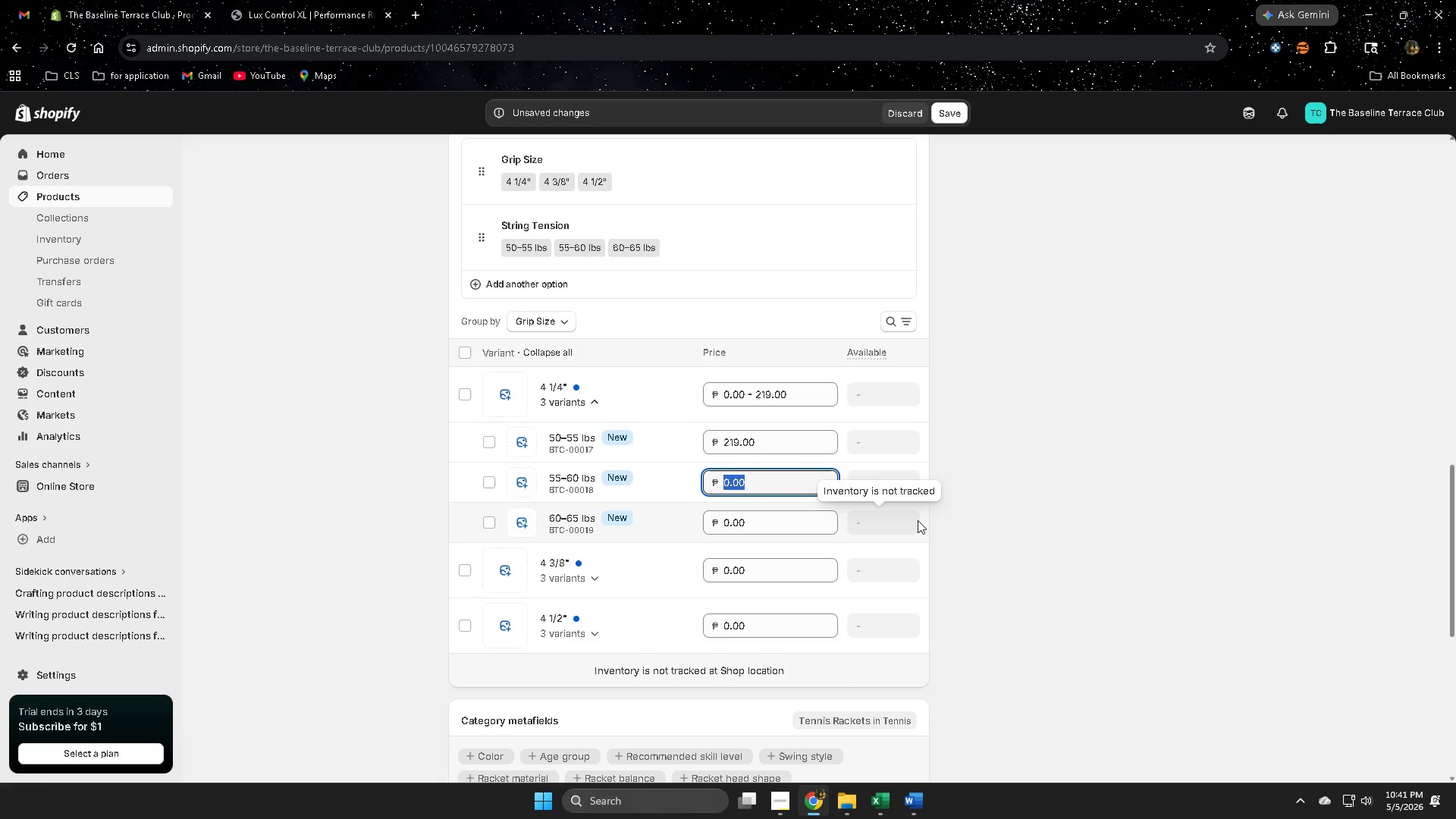 
key(Numpad2)
 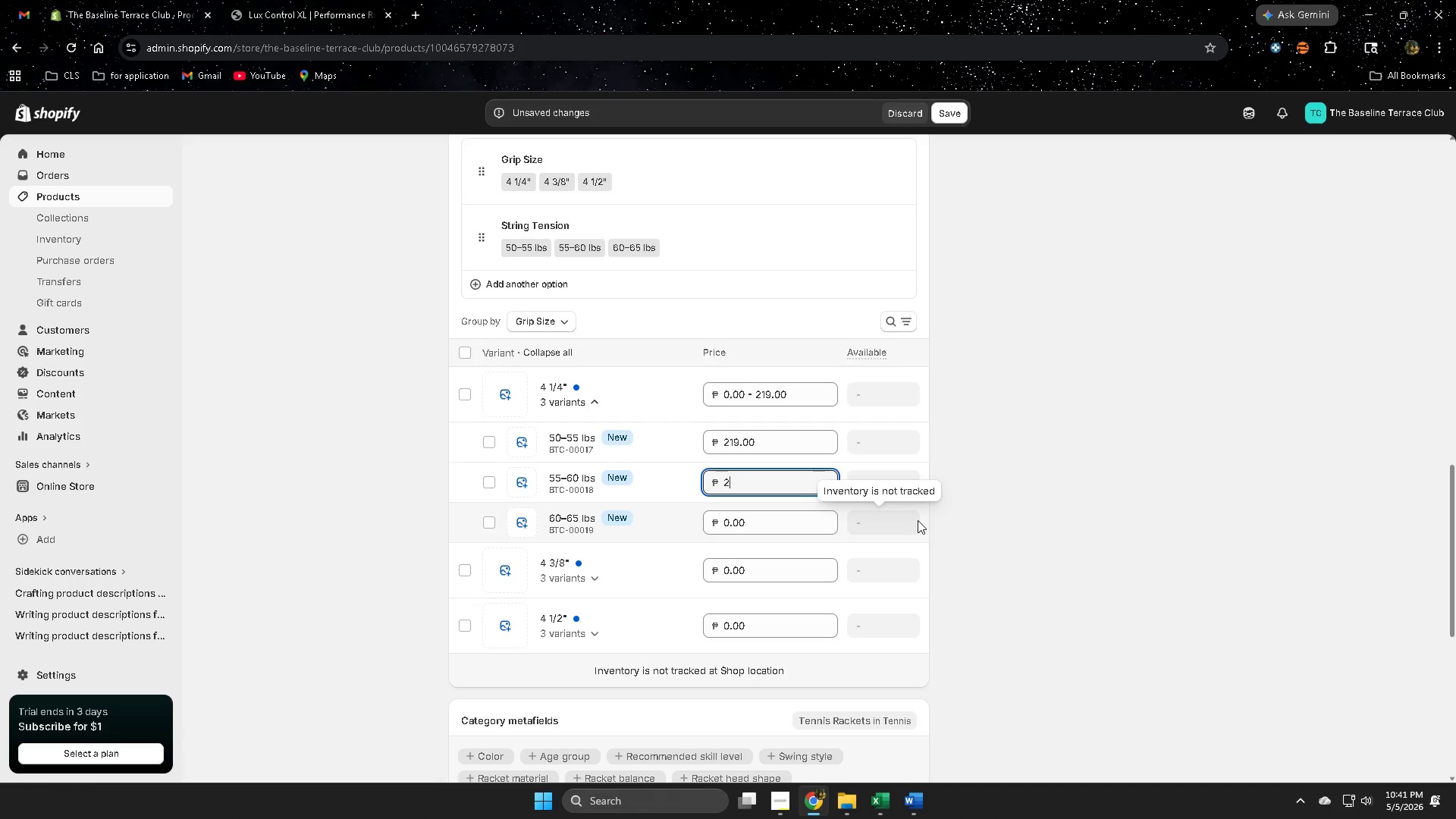 
key(Numpad2)
 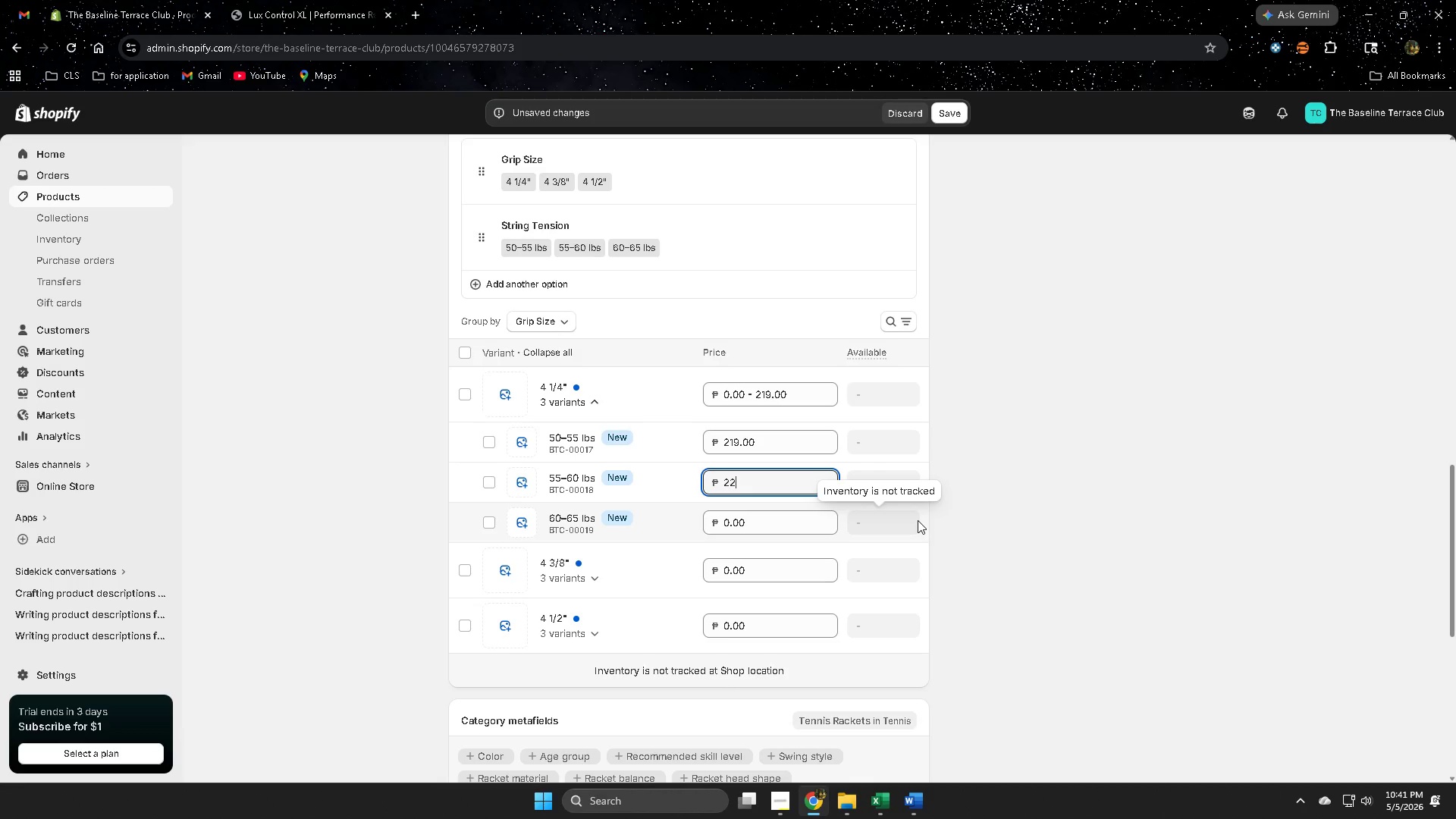 
key(Numpad4)
 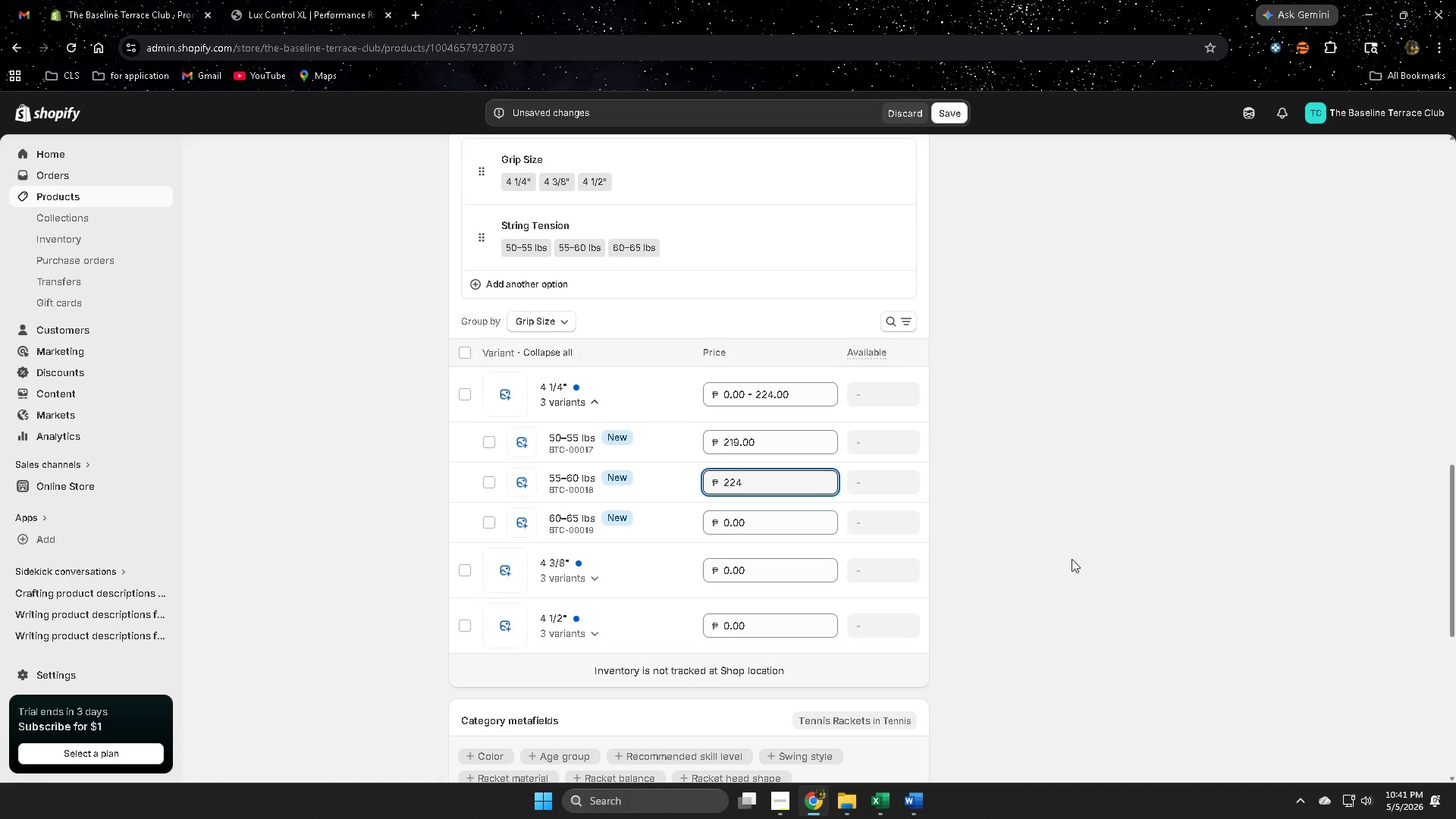 
wait(6.88)
 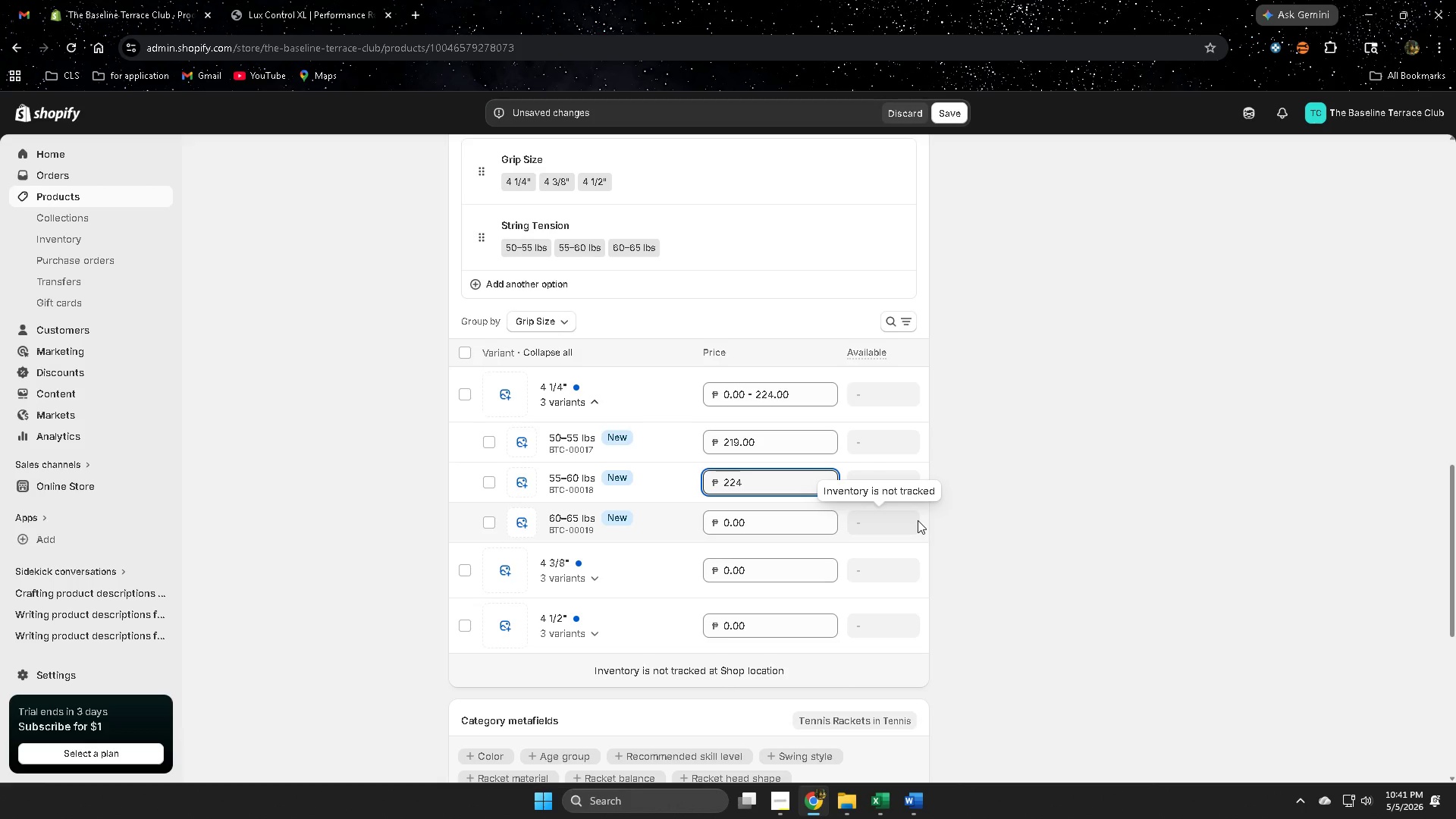 
double_click([786, 529])
 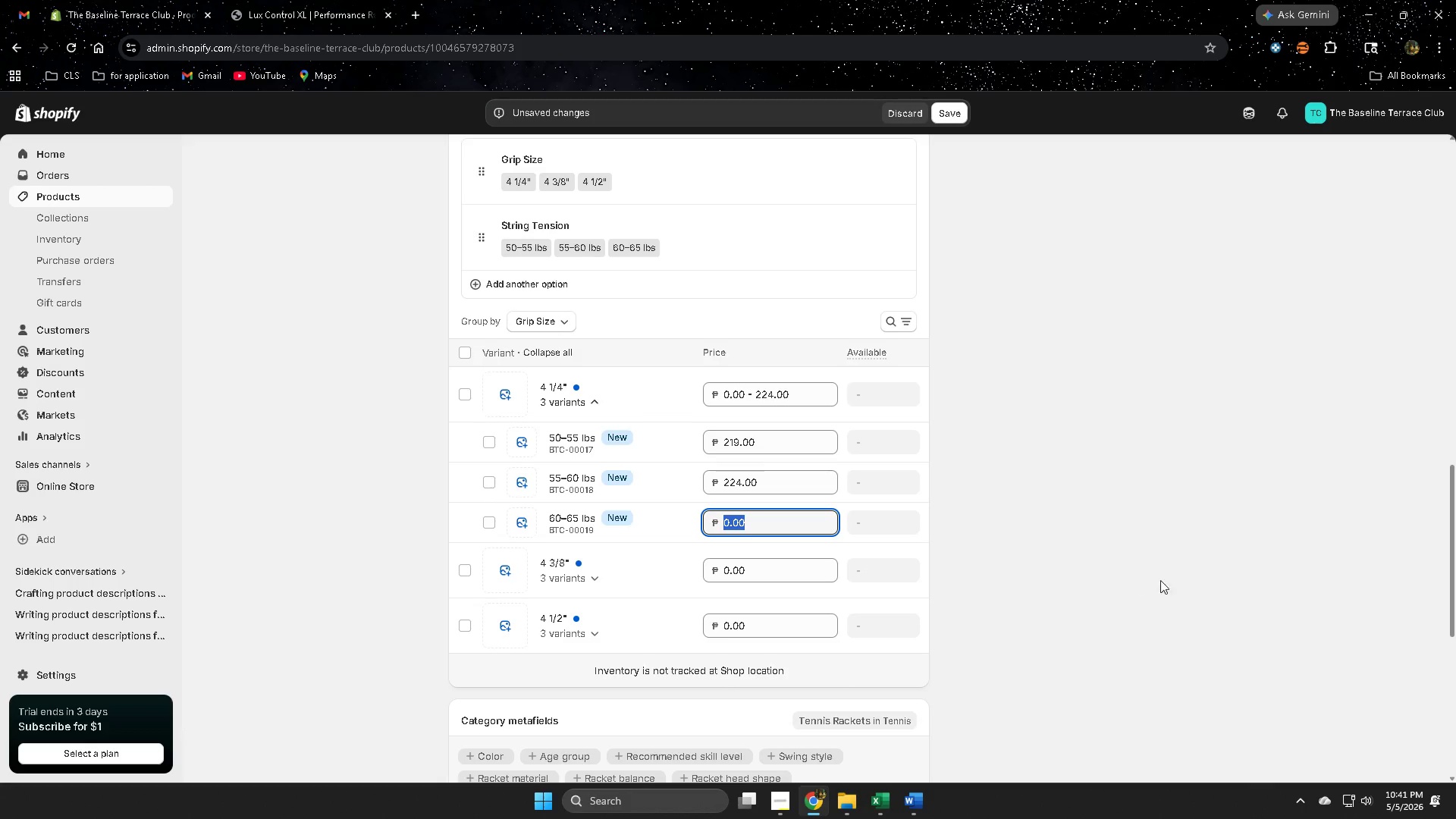 
wait(25.25)
 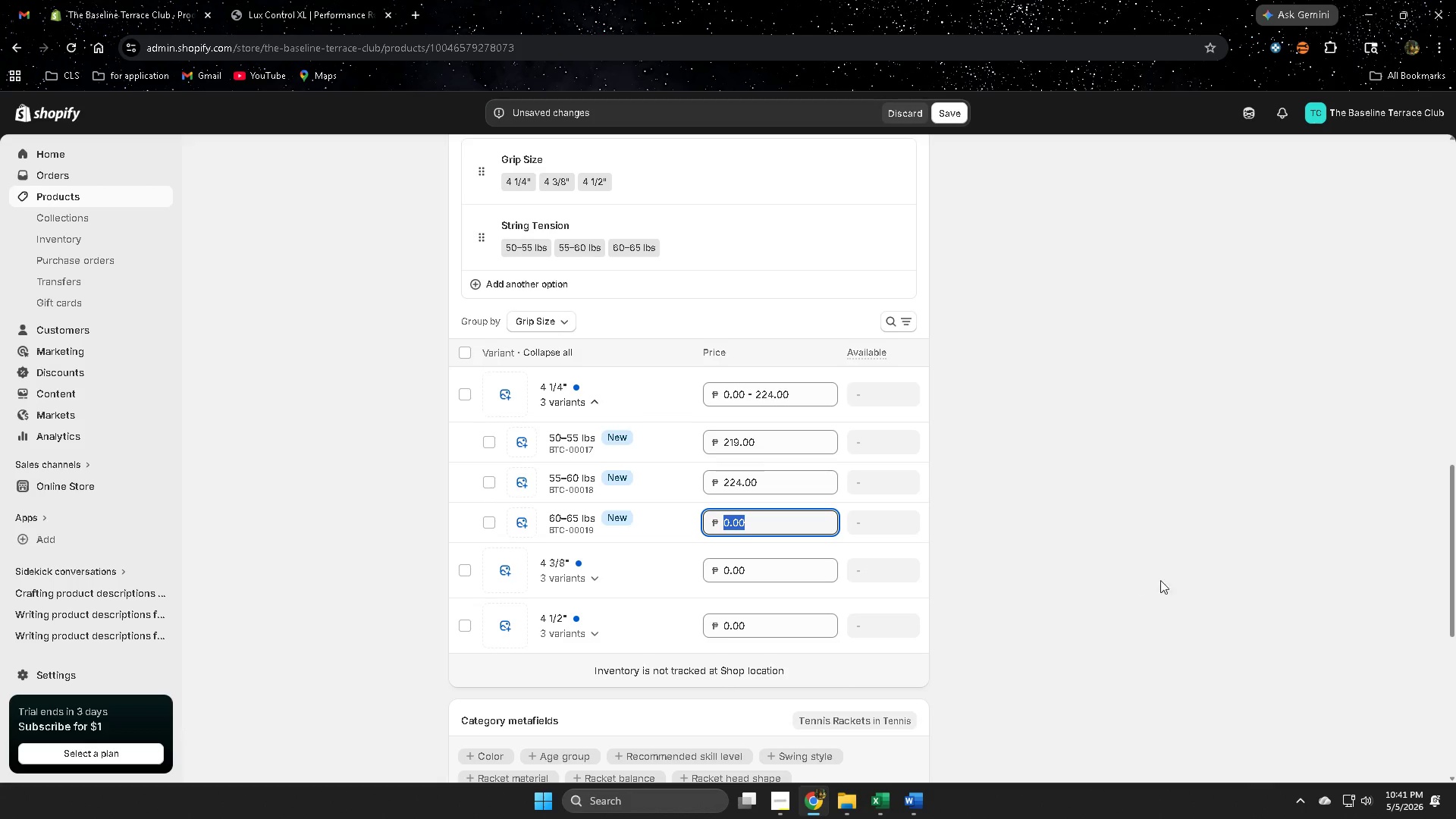 
double_click([774, 522])
 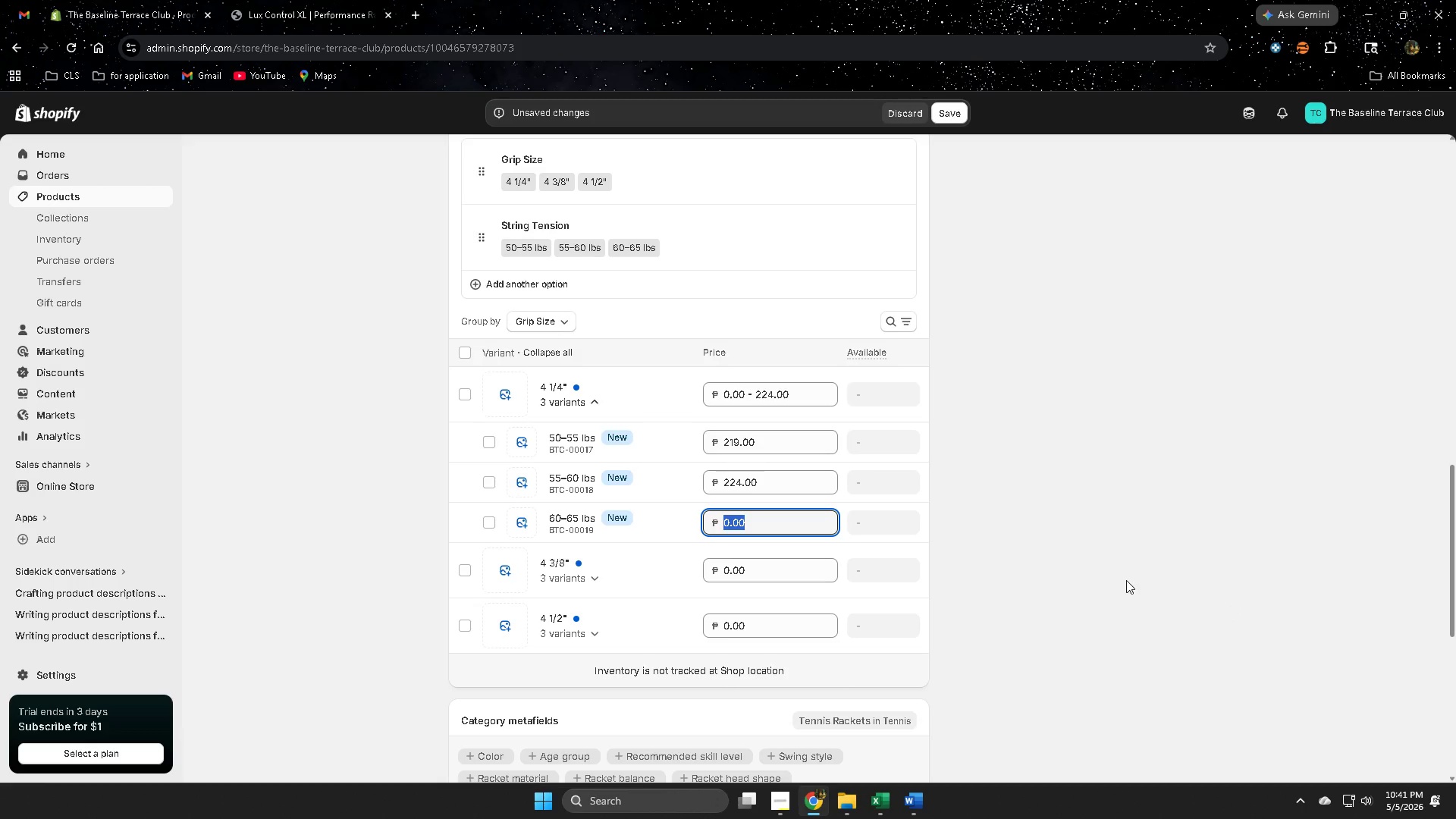 
left_click([880, 806])
 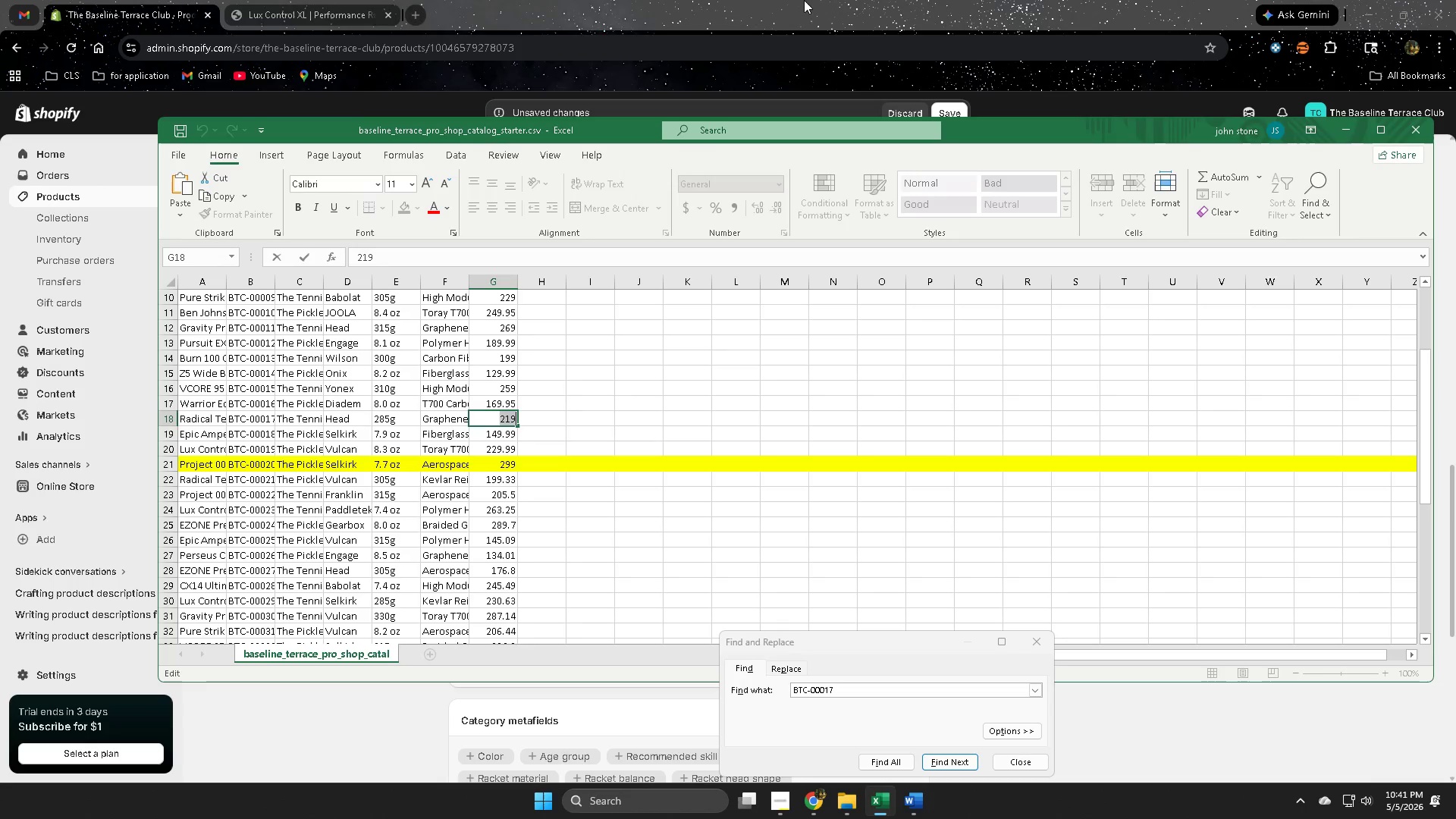 
left_click([777, 0])
 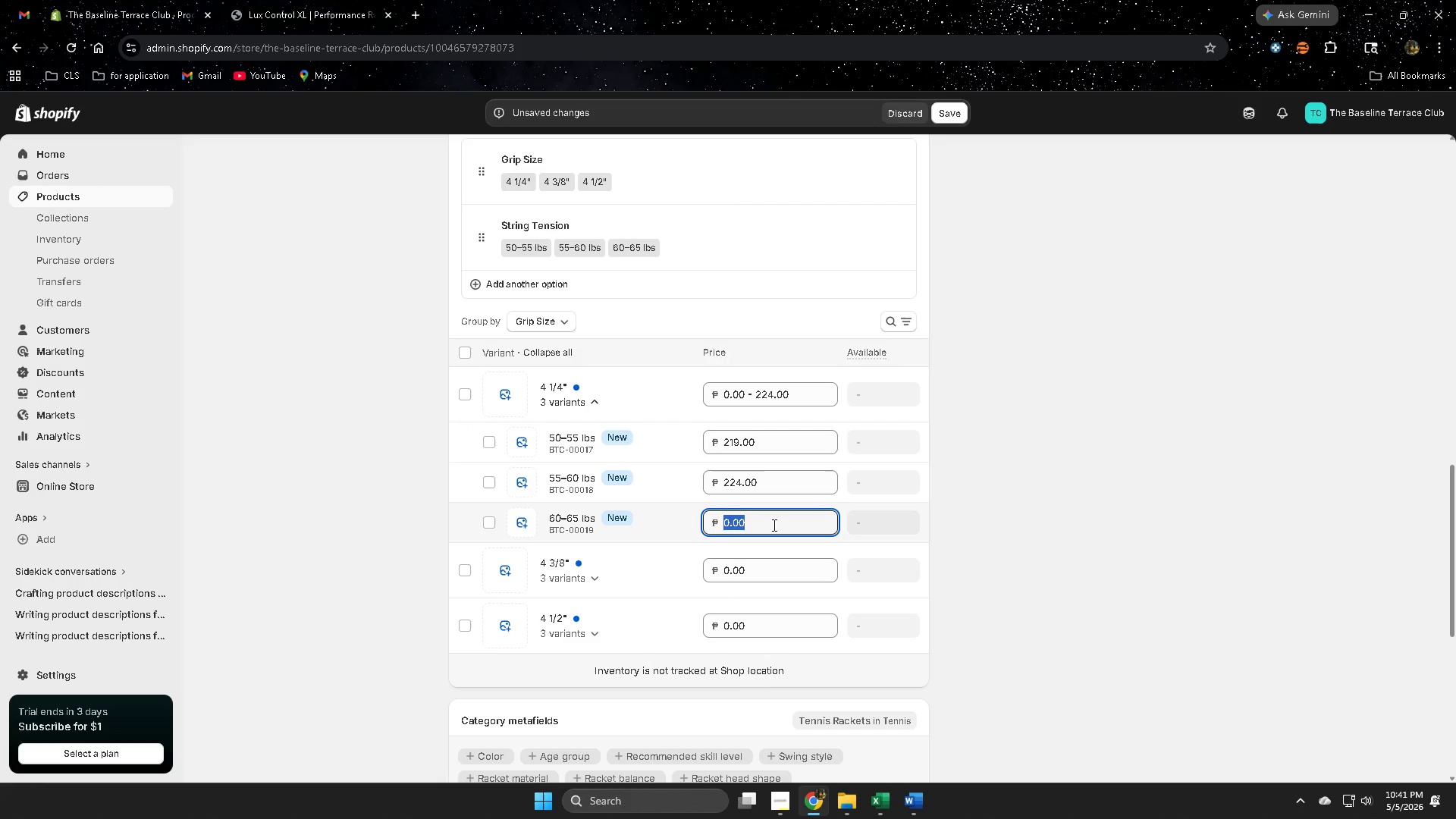 
double_click([773, 525])
 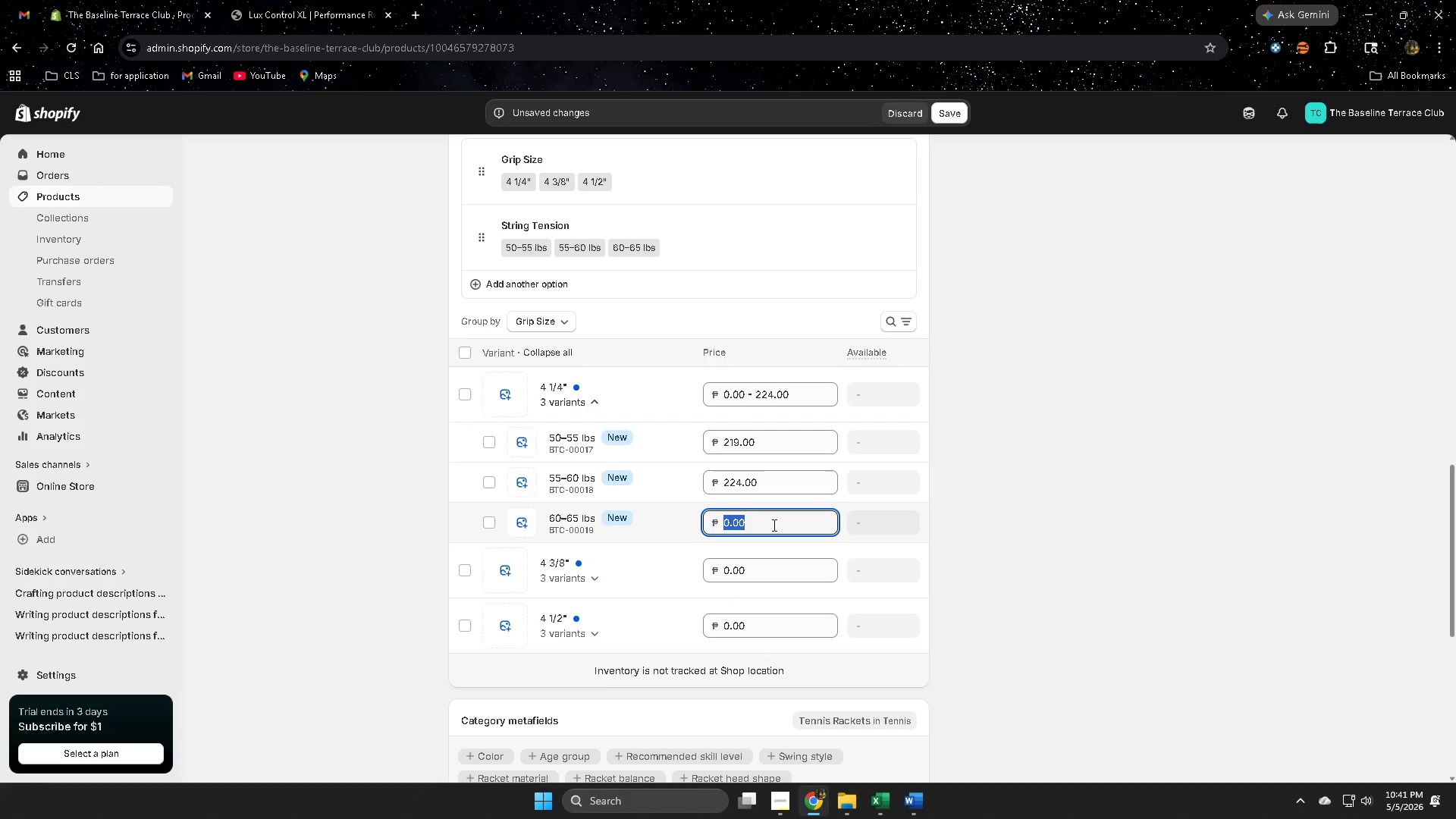 
triple_click([773, 525])
 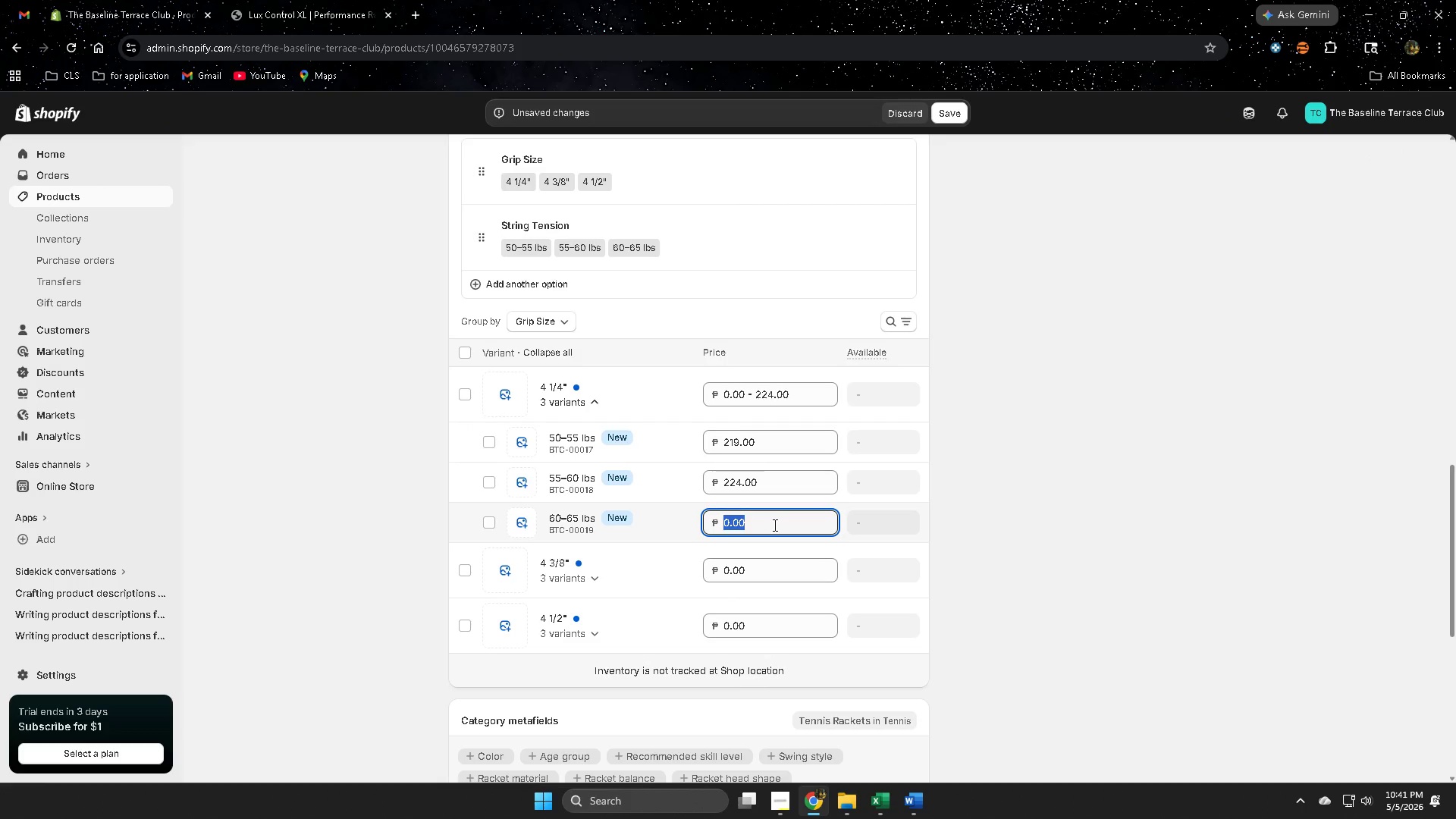 
key(Numpad2)
 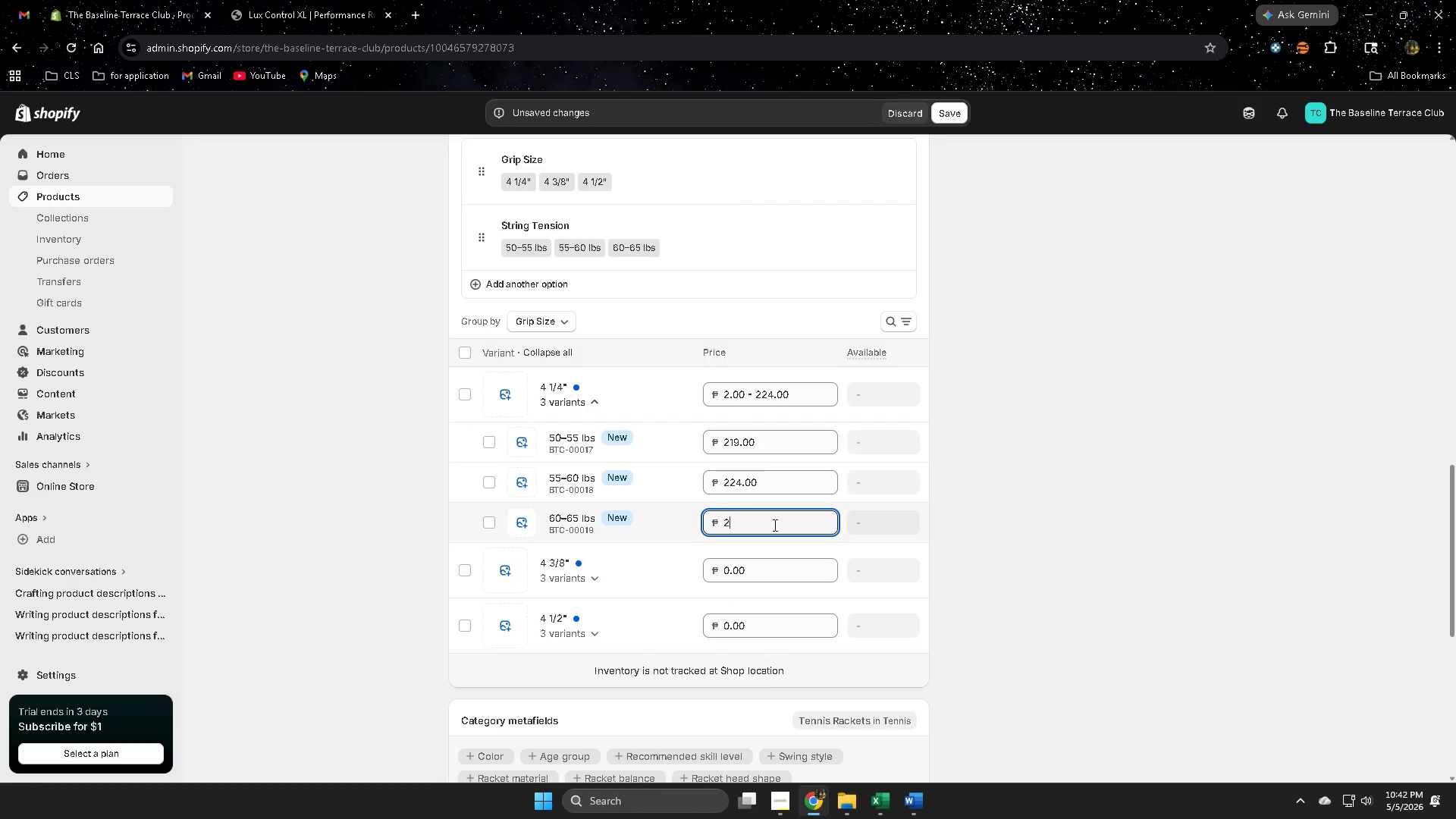 
key(Numpad2)
 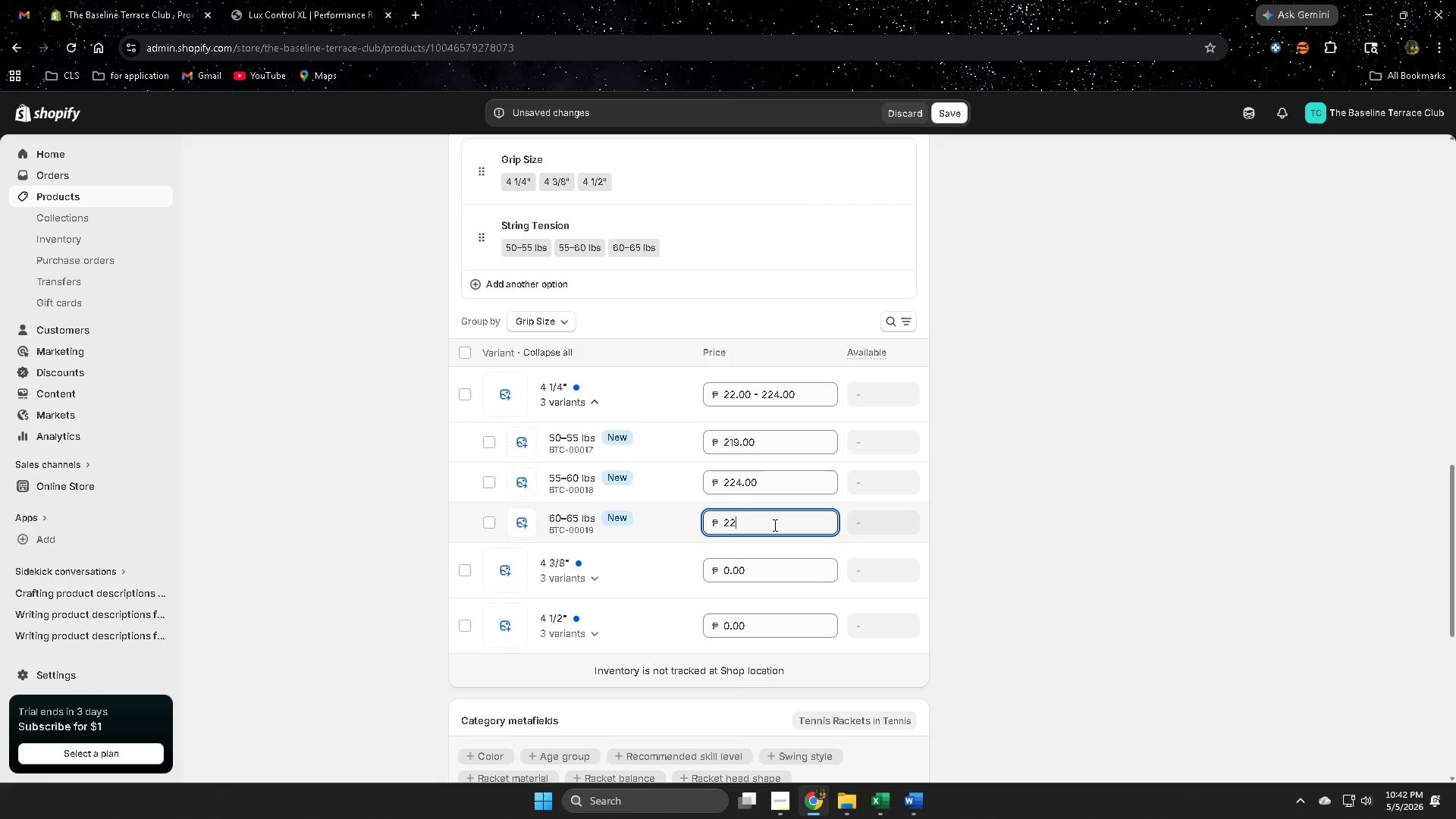 
key(Numpad9)
 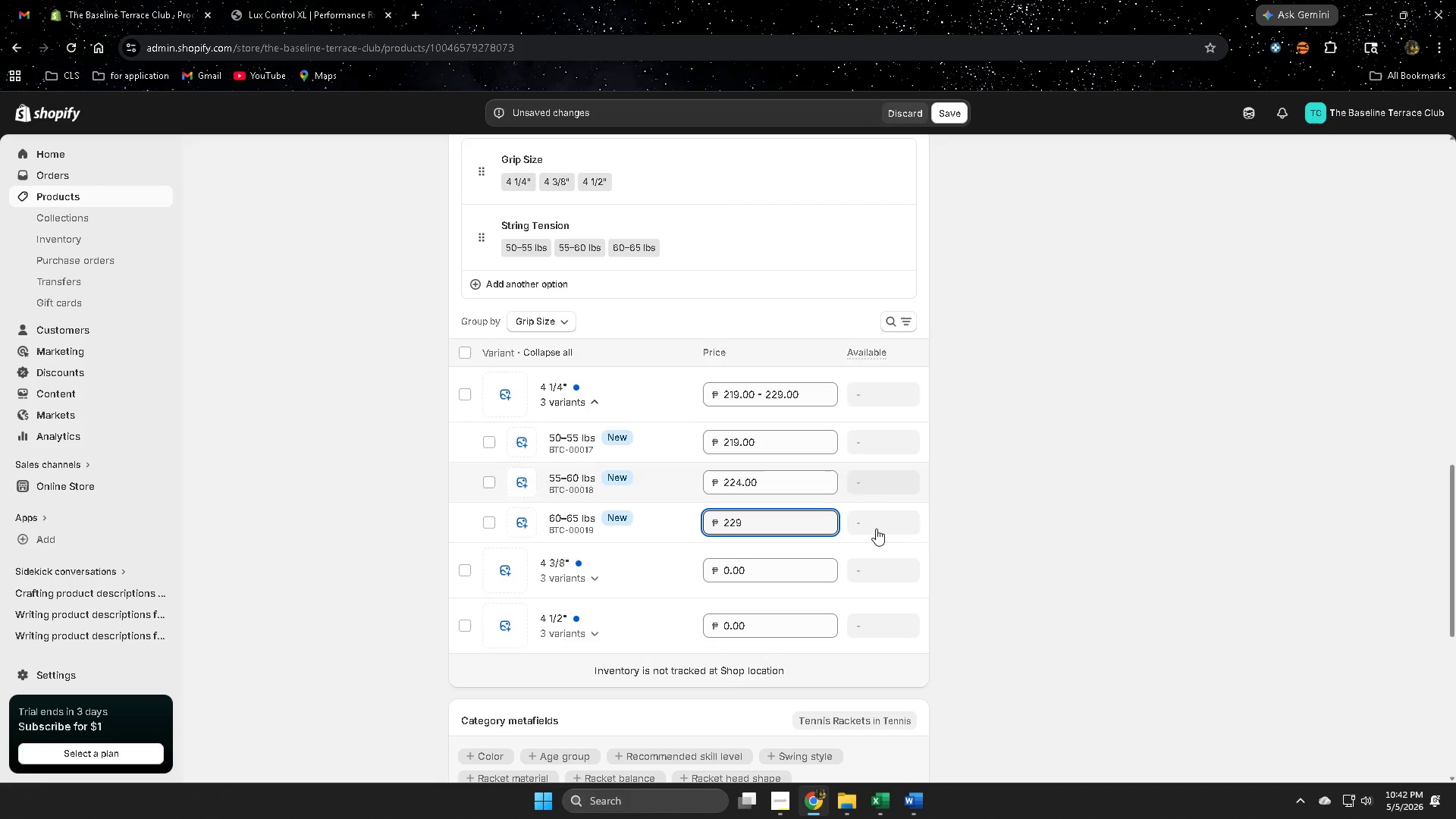 
left_click([1025, 550])
 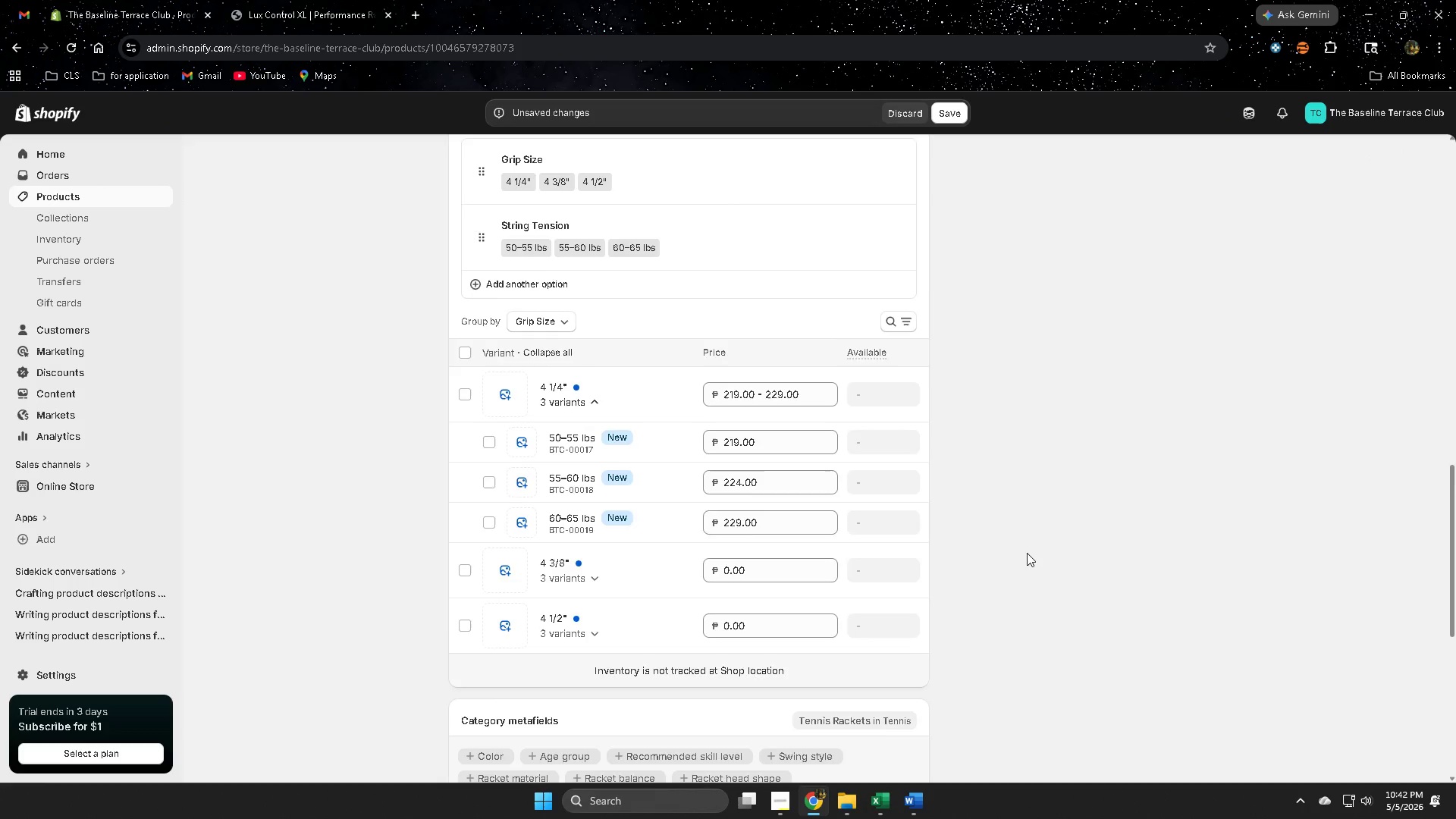 
scroll: coordinate [1028, 554], scroll_direction: down, amount: 2.0
 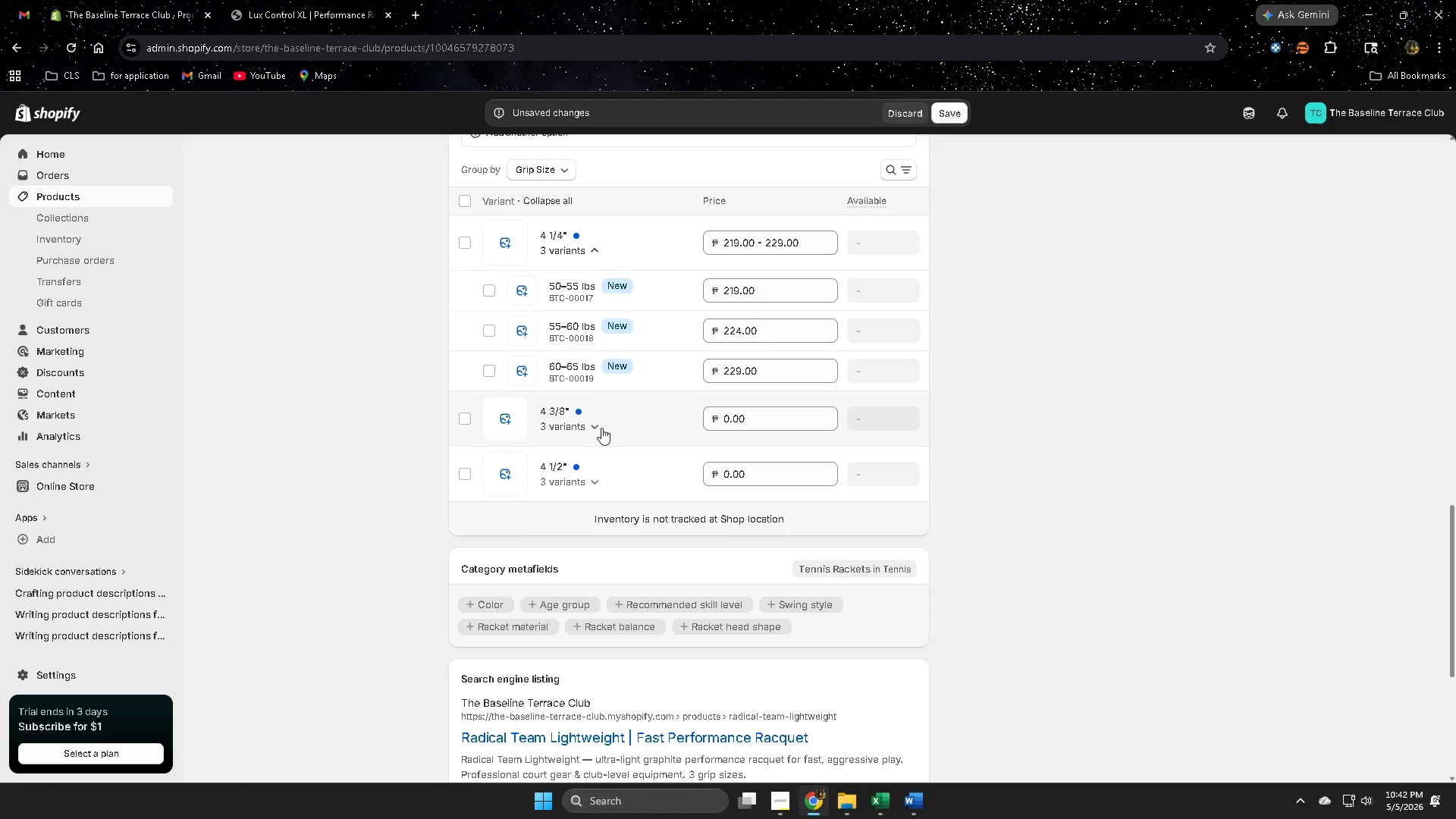 
left_click([596, 425])
 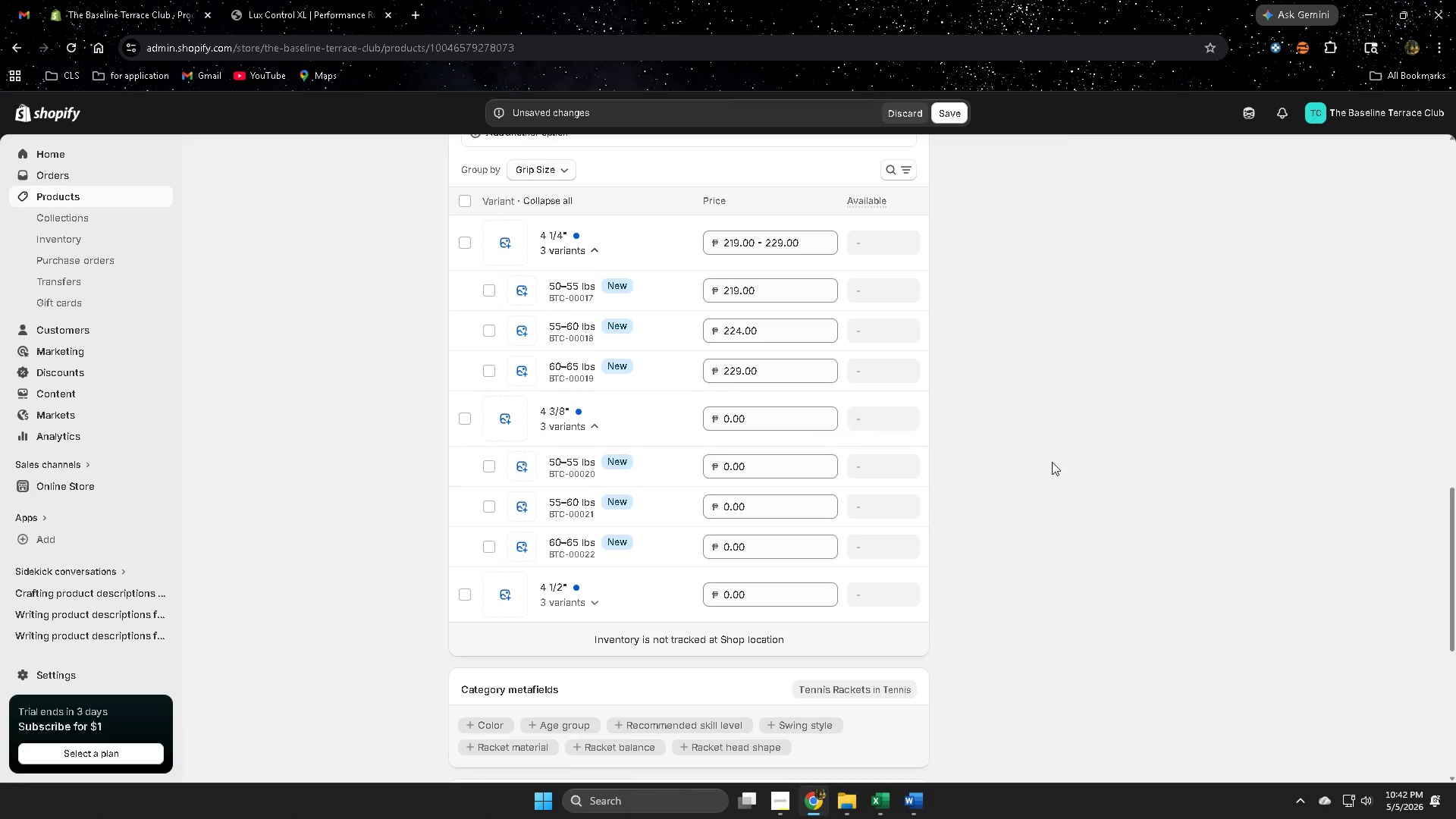 
scroll: coordinate [1052, 462], scroll_direction: down, amount: 2.0
 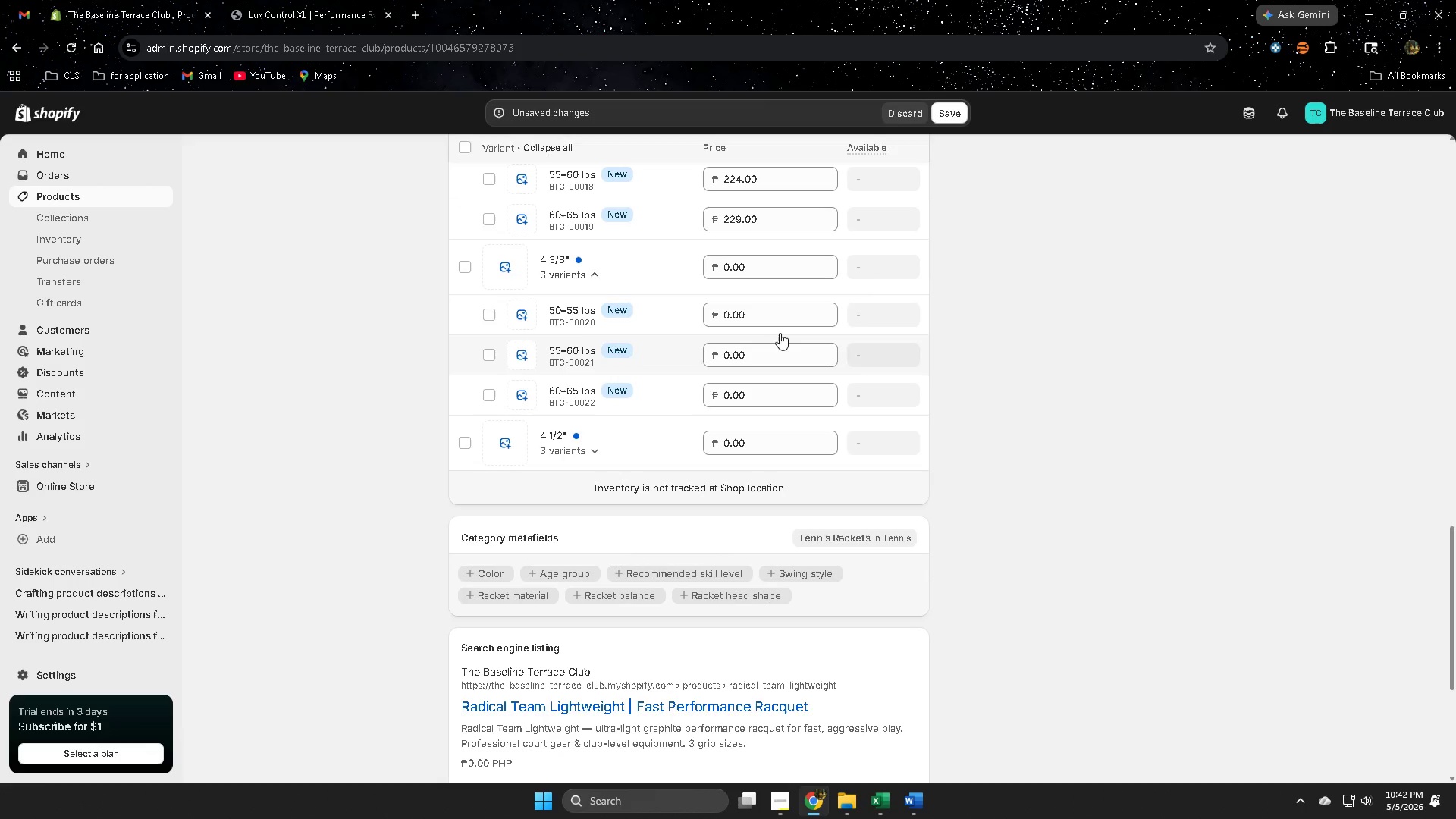 
left_click([780, 319])
 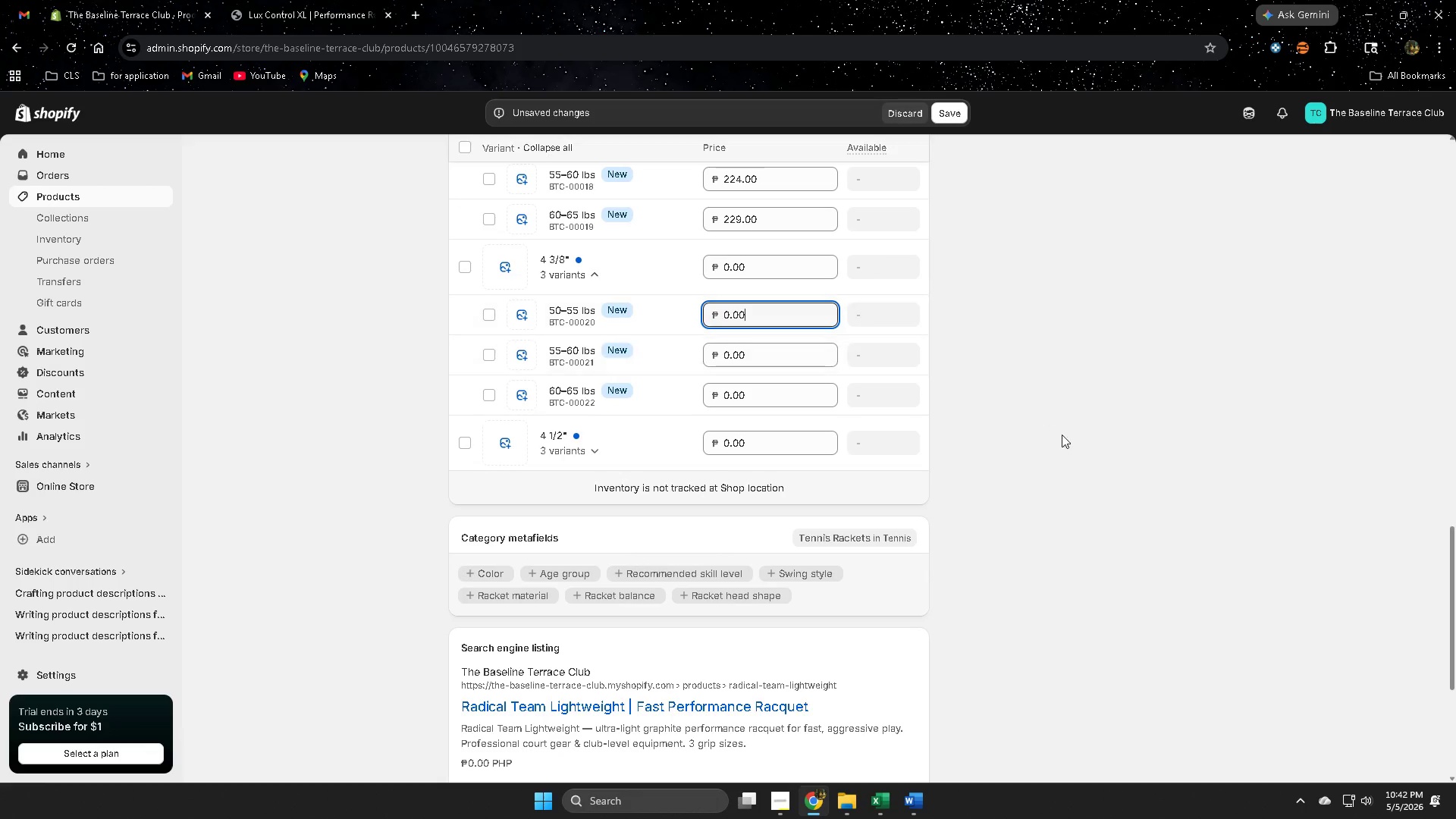 
scroll: coordinate [1056, 437], scroll_direction: up, amount: 2.0
 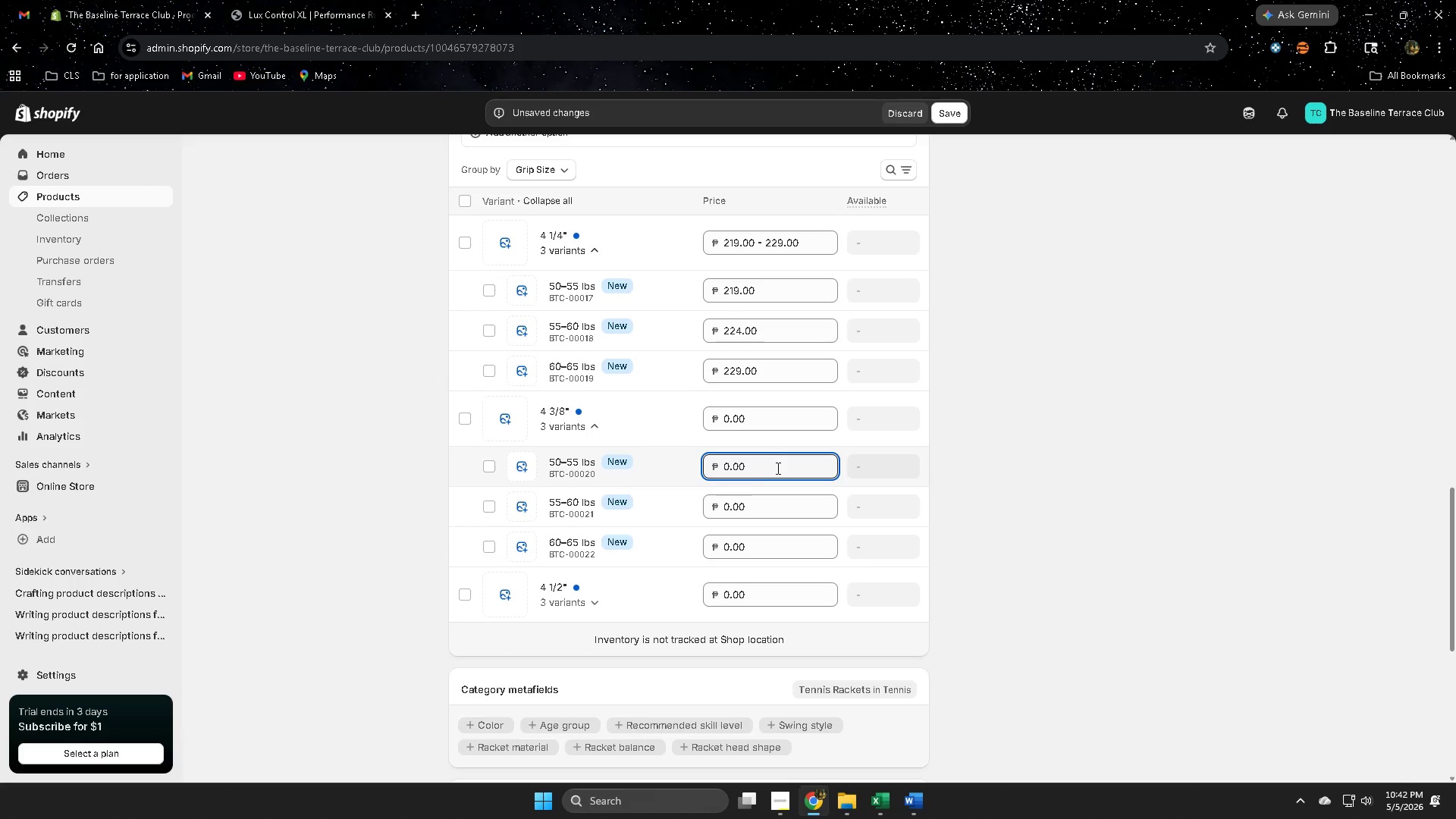 
double_click([776, 468])
 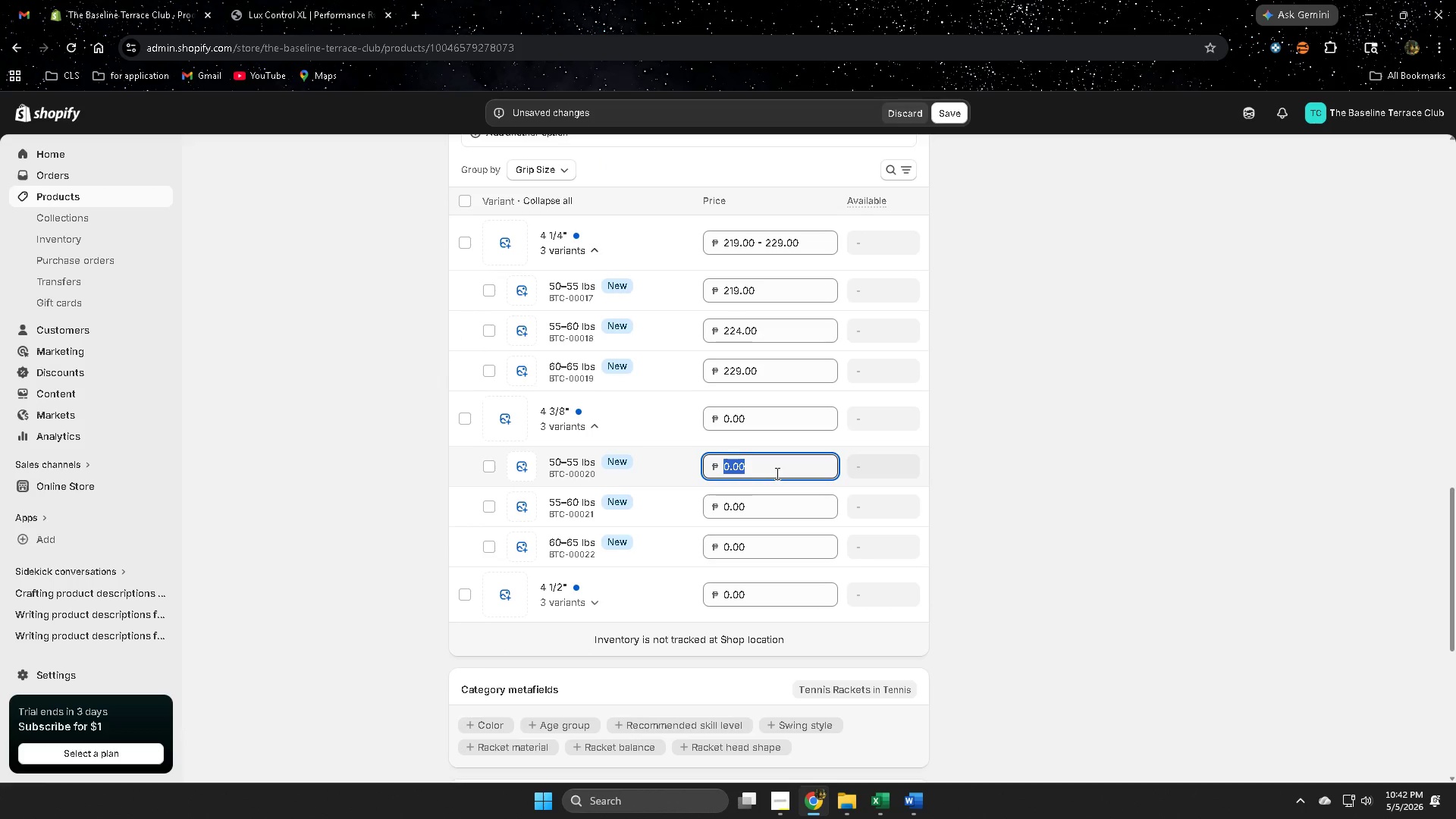 
wait(18.44)
 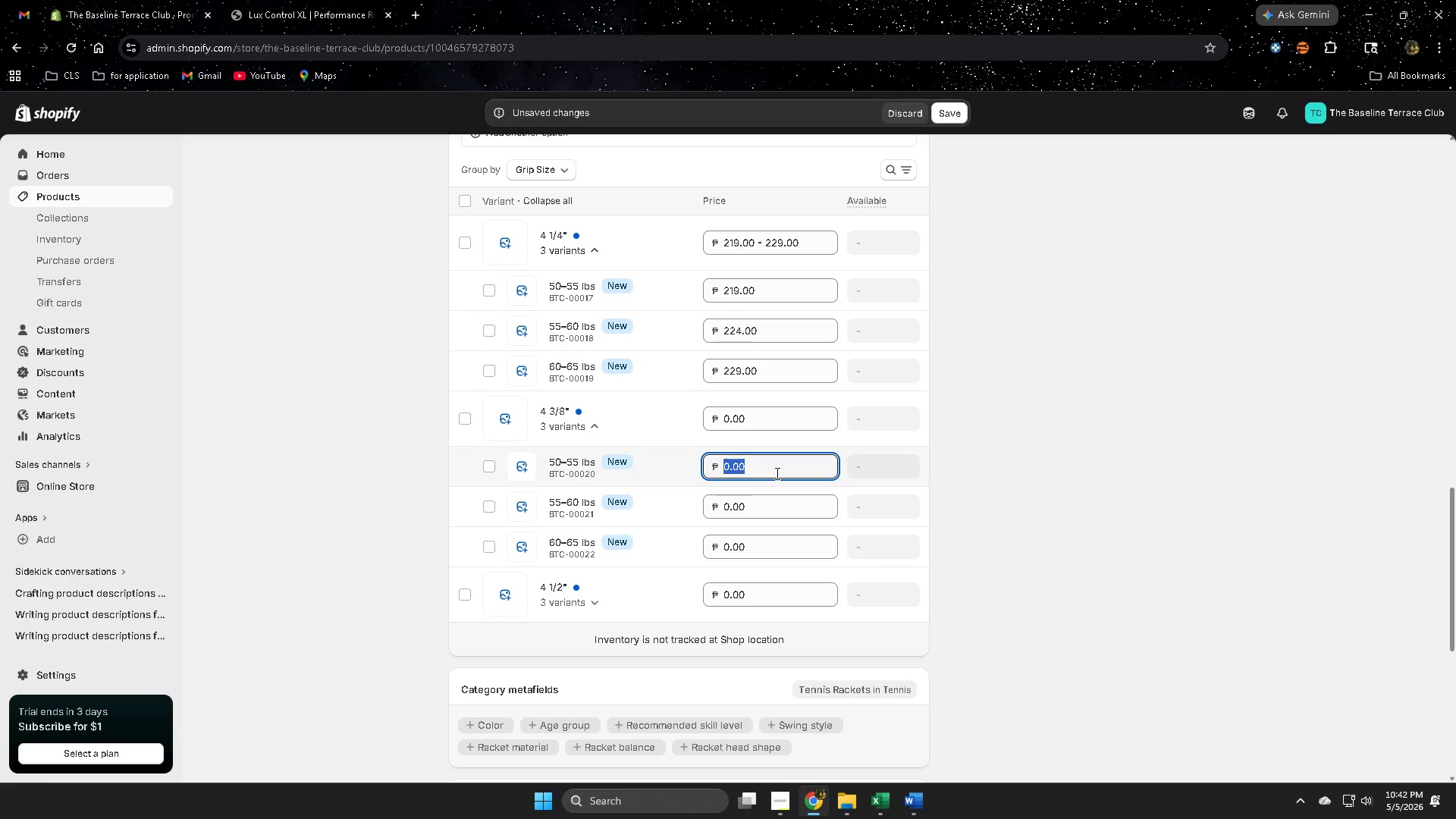 
key(Numpad2)
 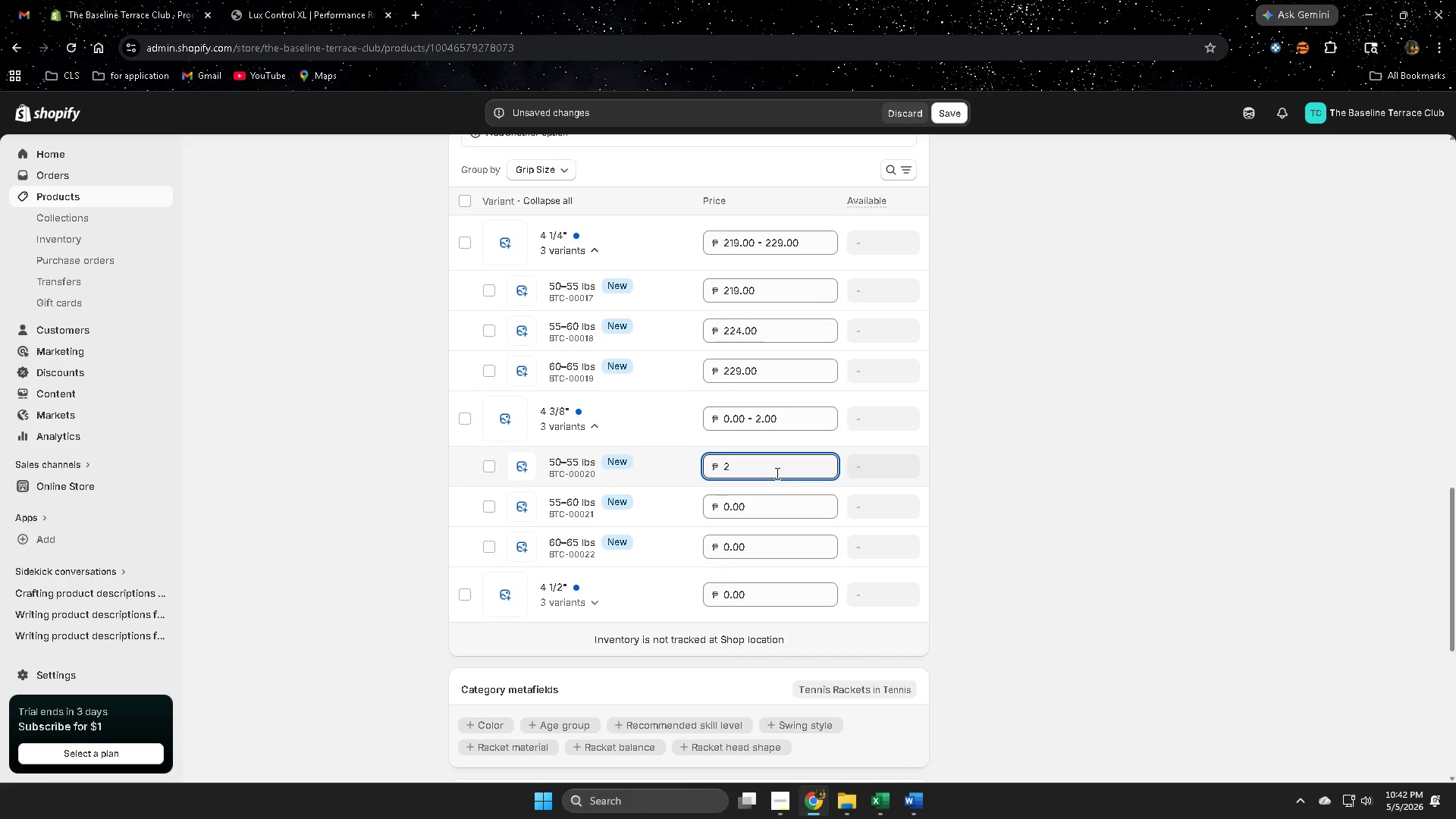 
key(Numpad3)
 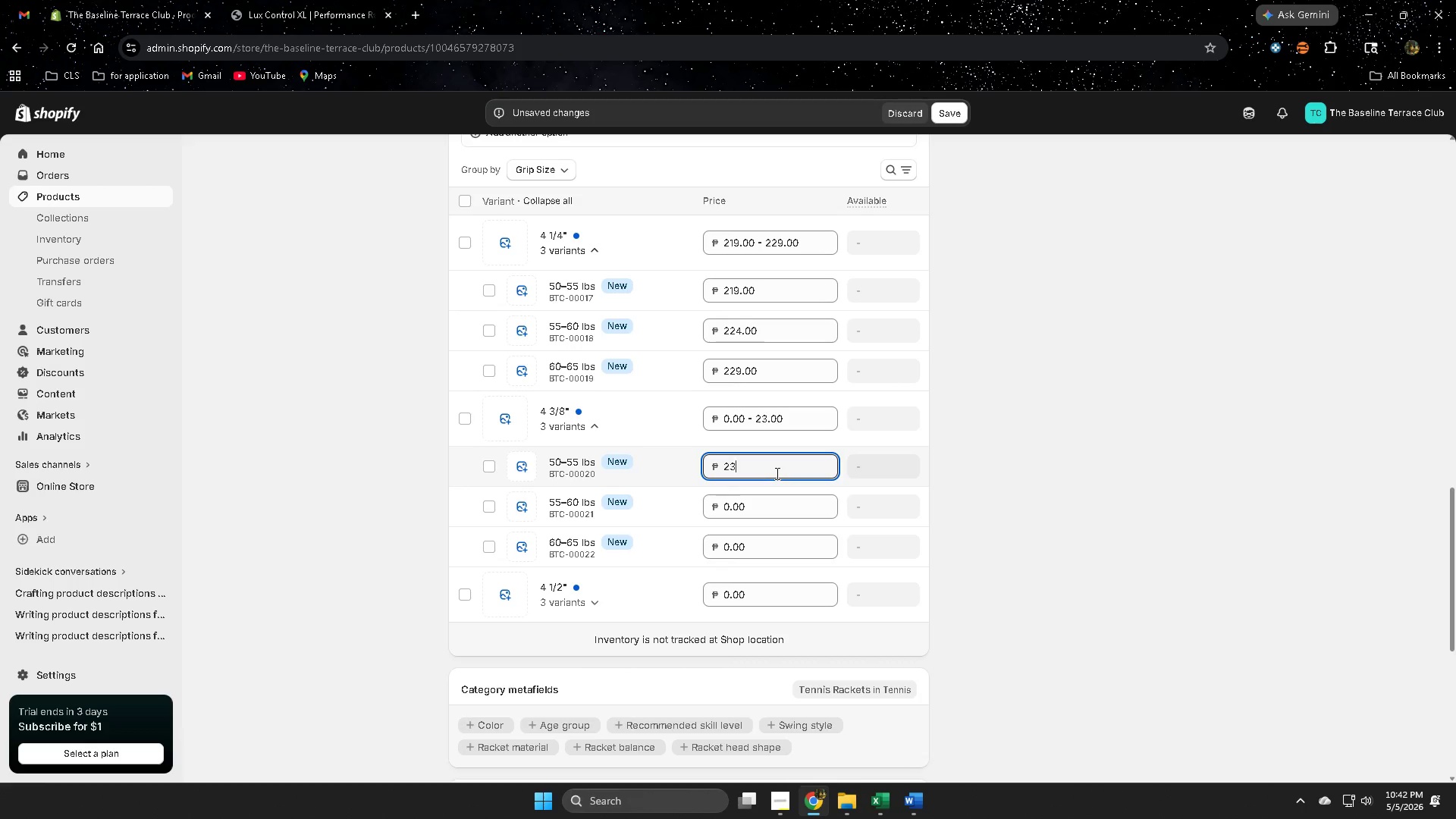 
key(Numpad9)
 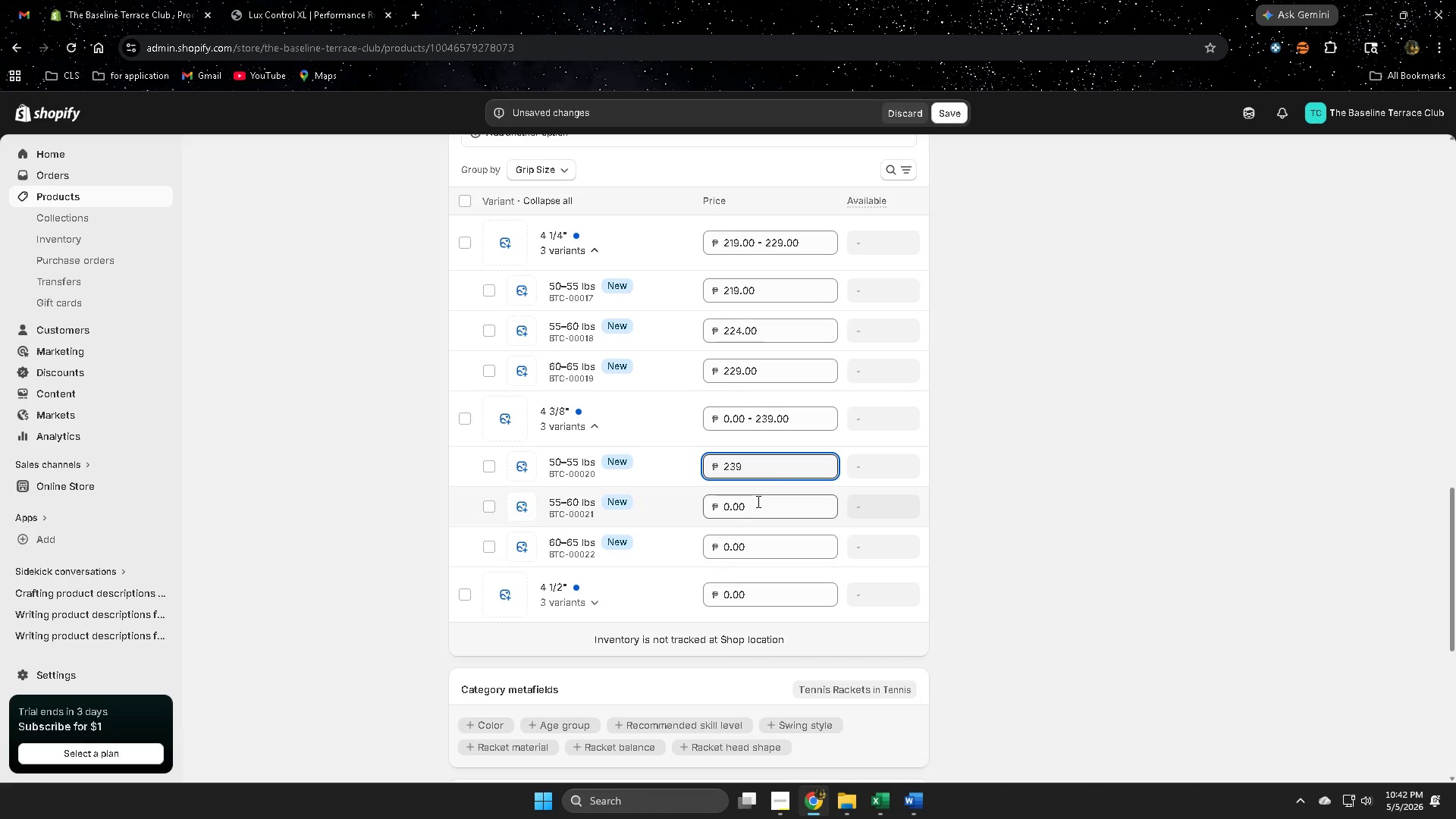 
double_click([757, 501])
 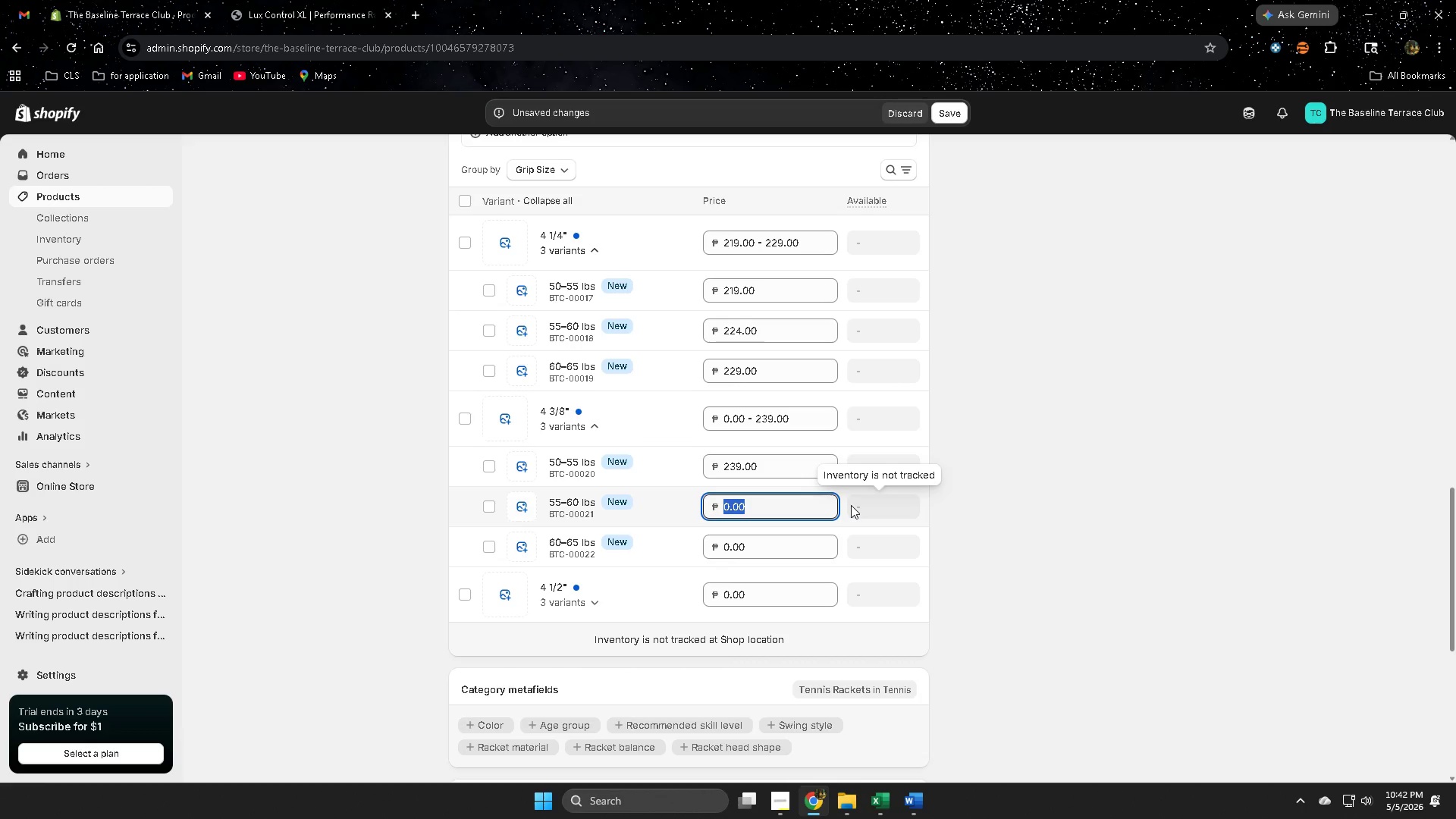 
wait(12.72)
 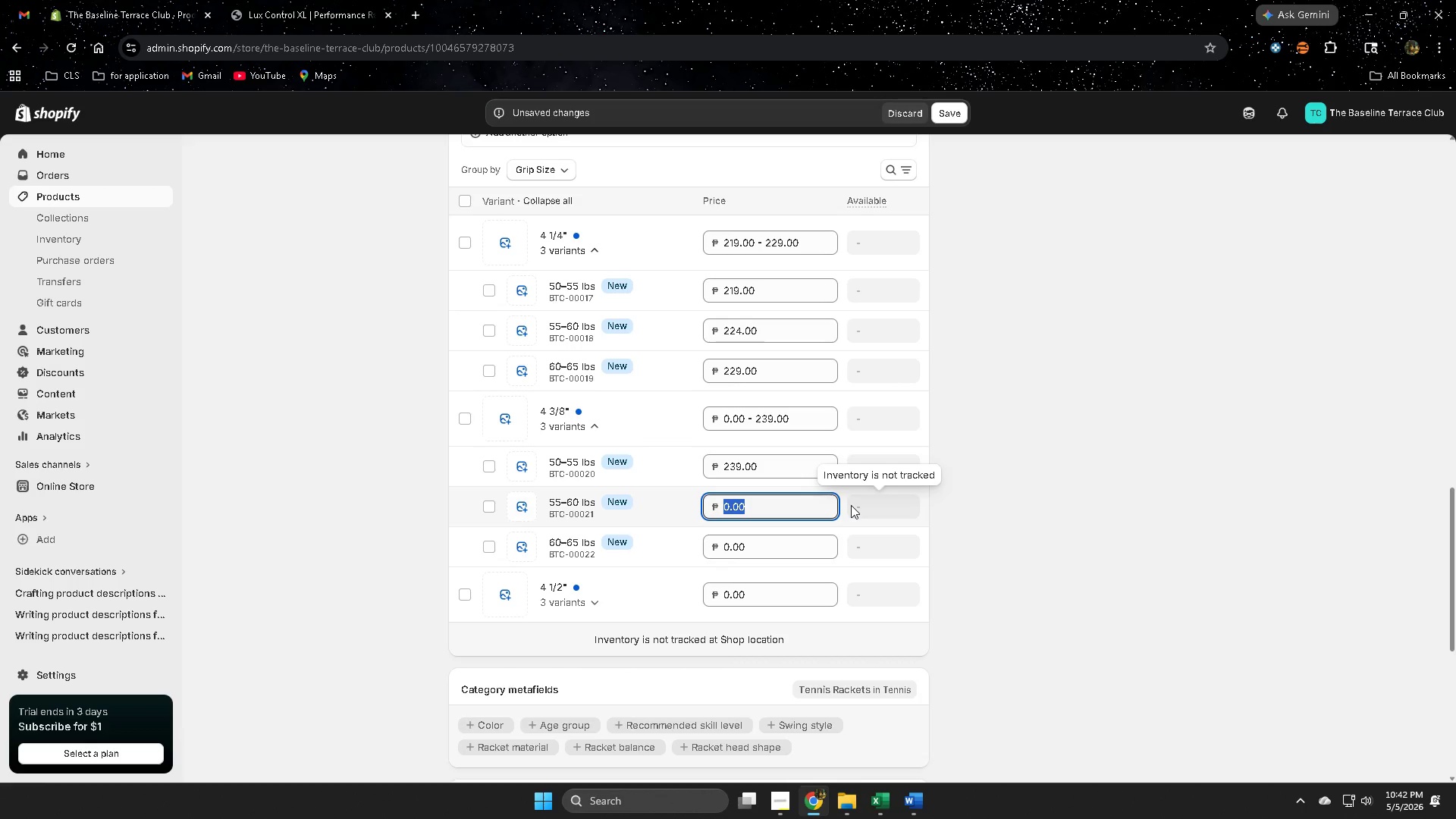 
key(Numpad2)
 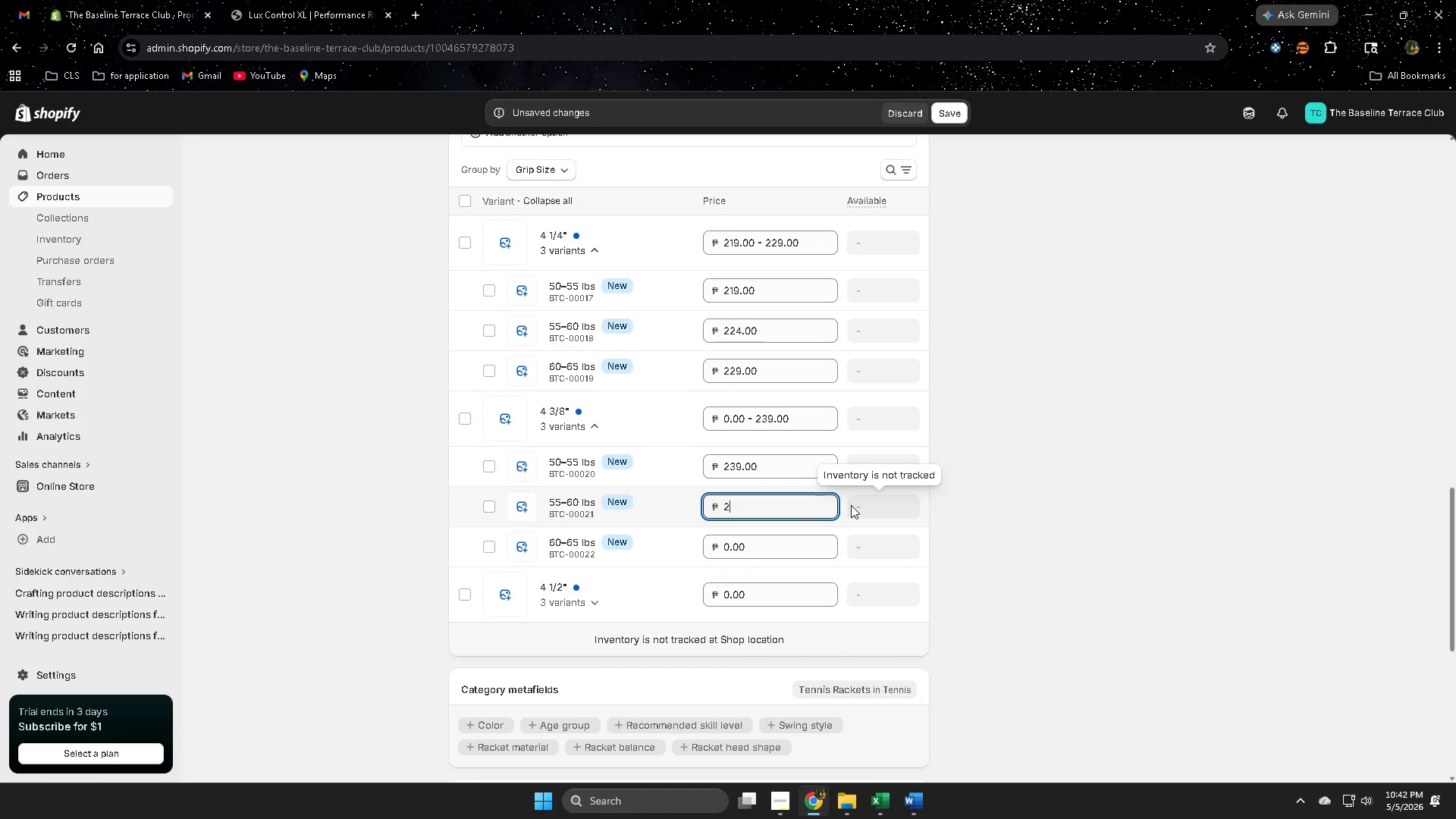 
key(Numpad4)
 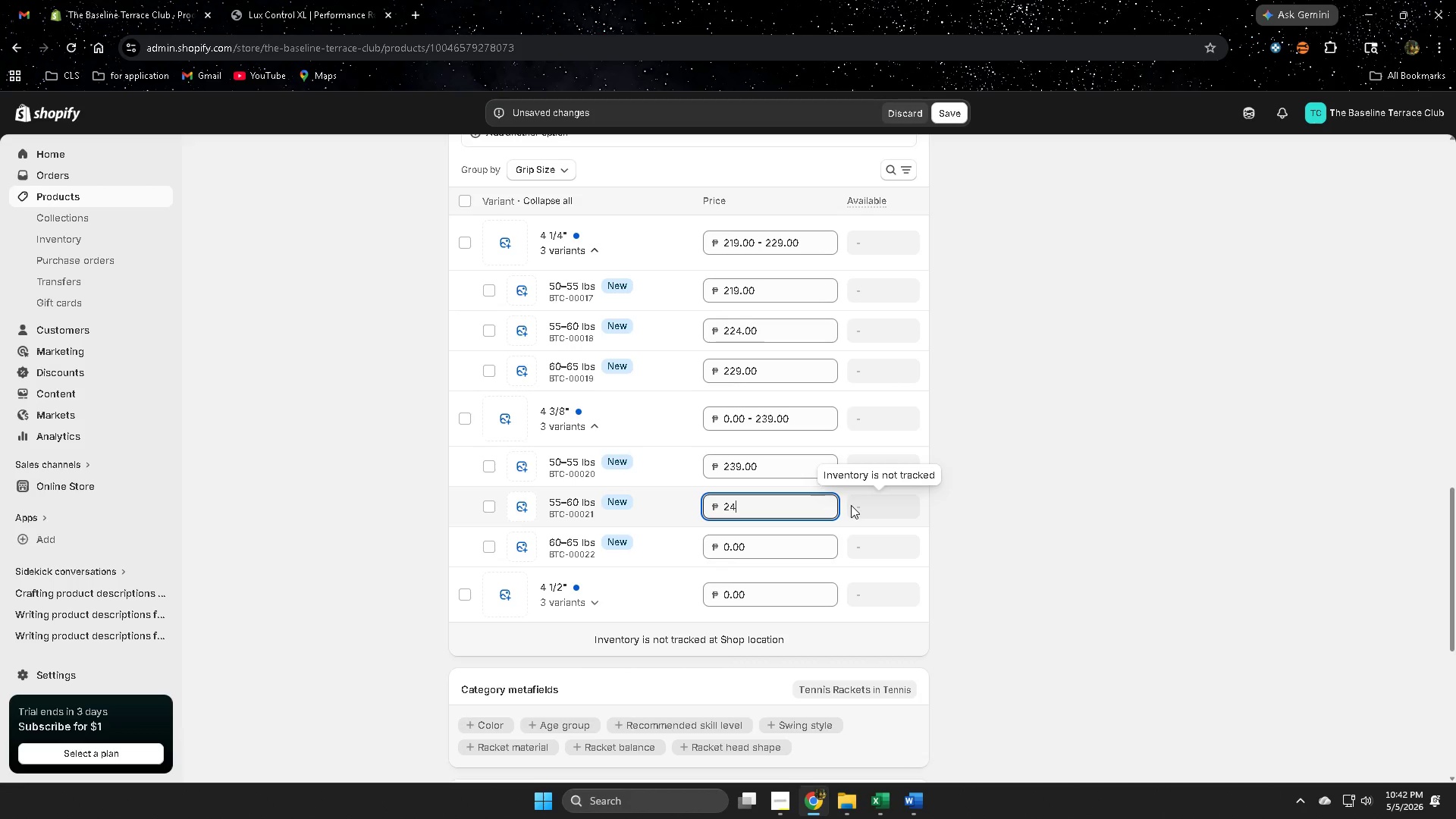 
key(Numpad4)
 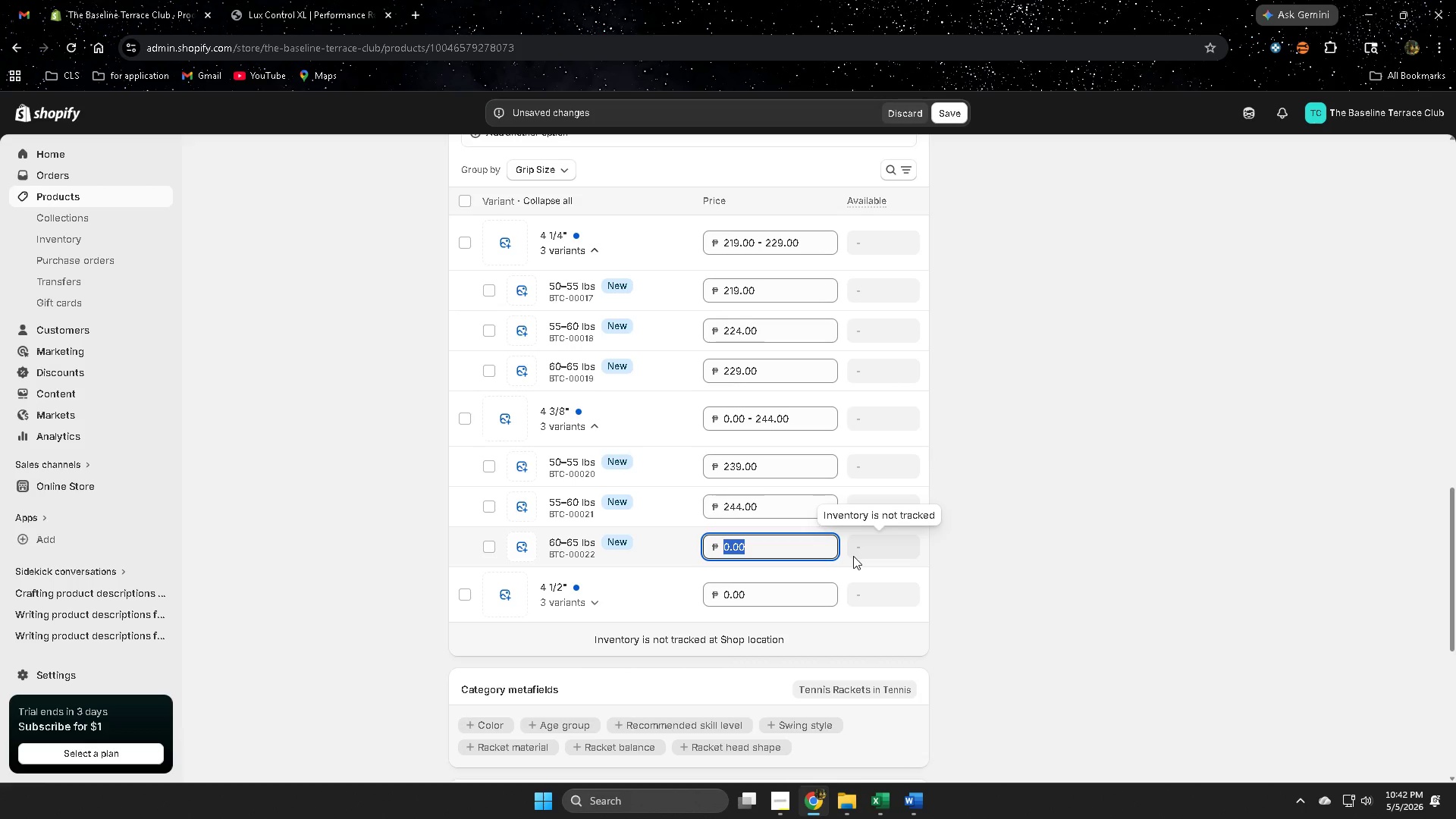 
wait(6.41)
 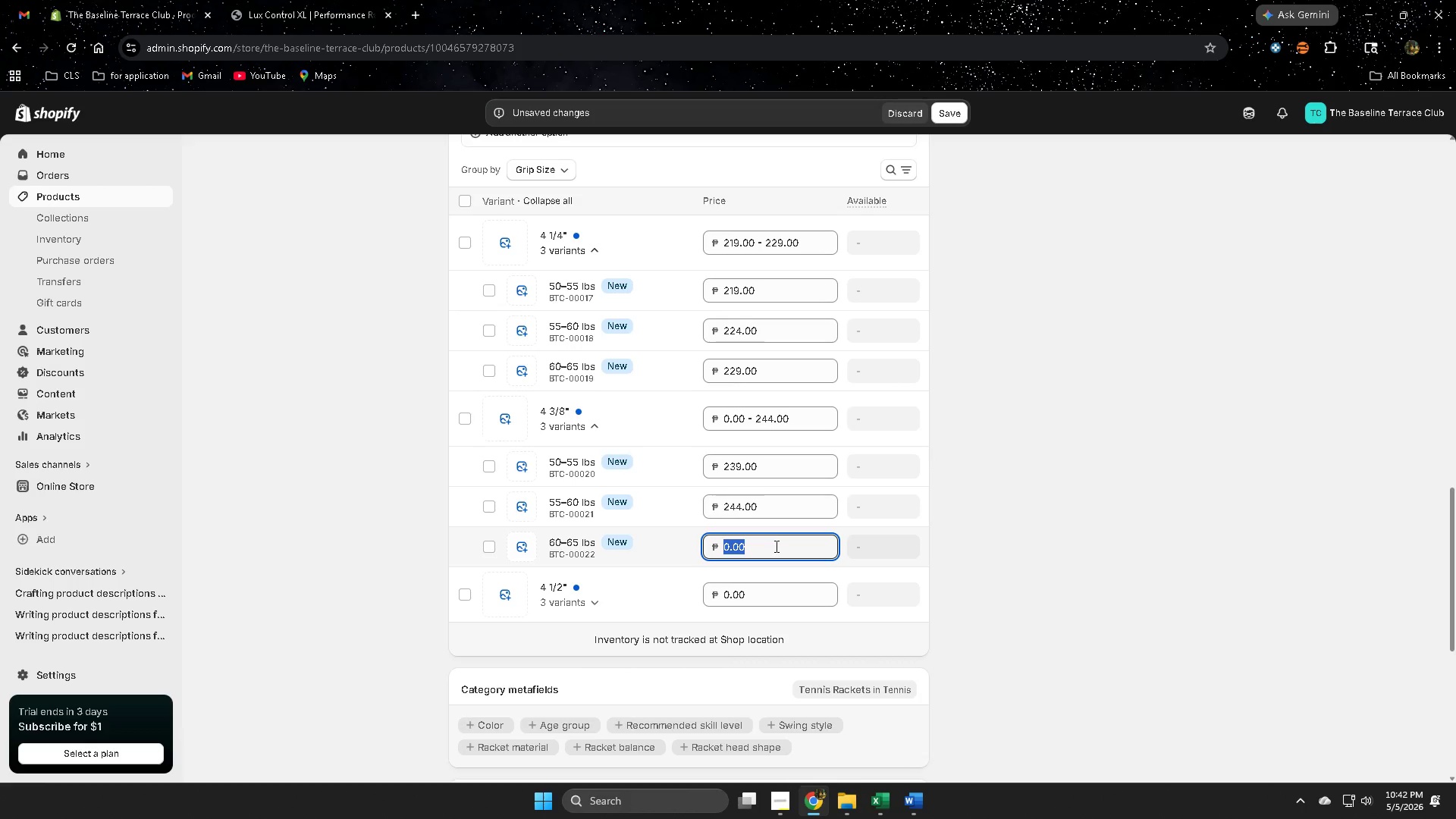 
key(Numpad2)
 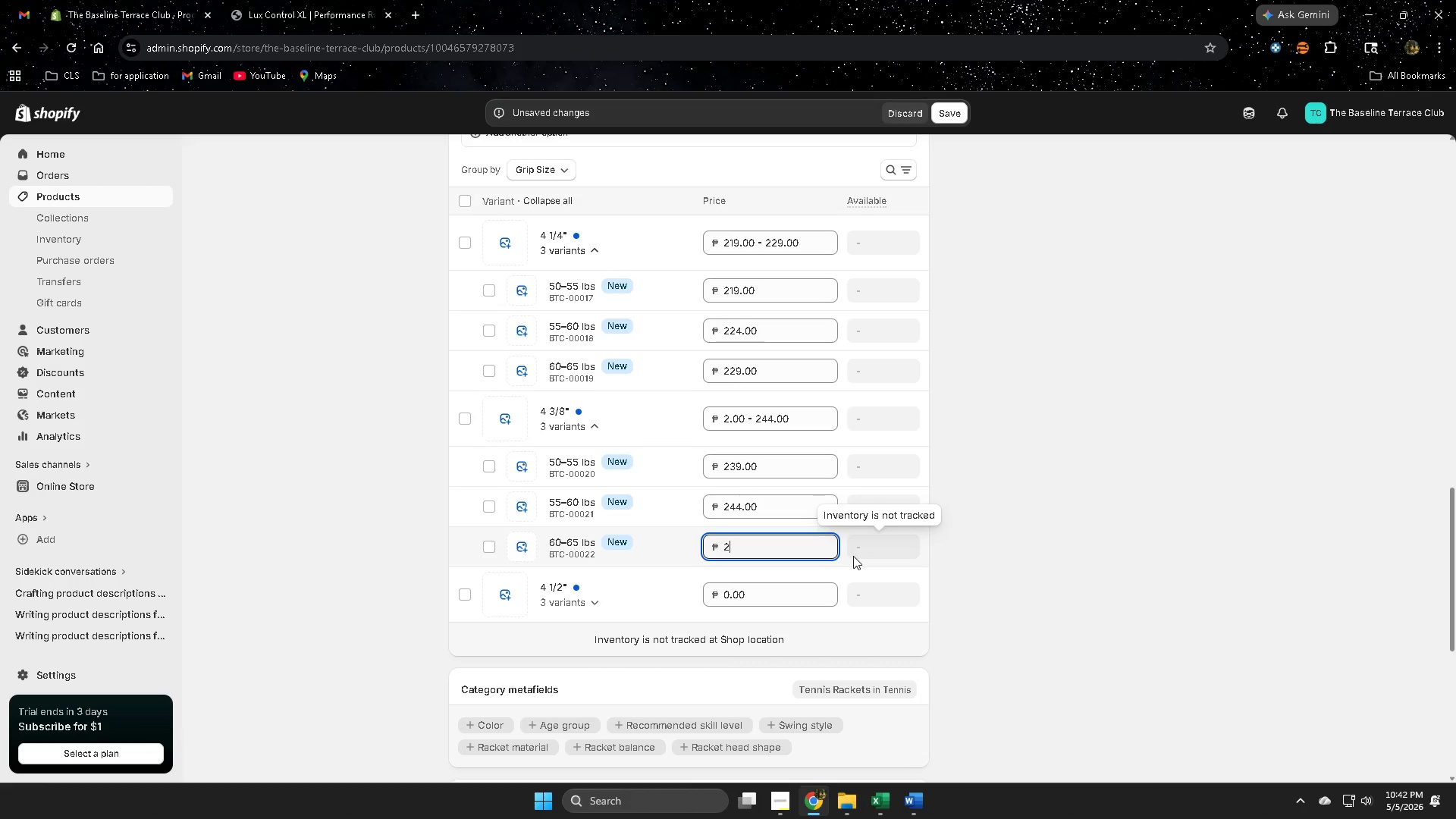 
key(Numpad4)
 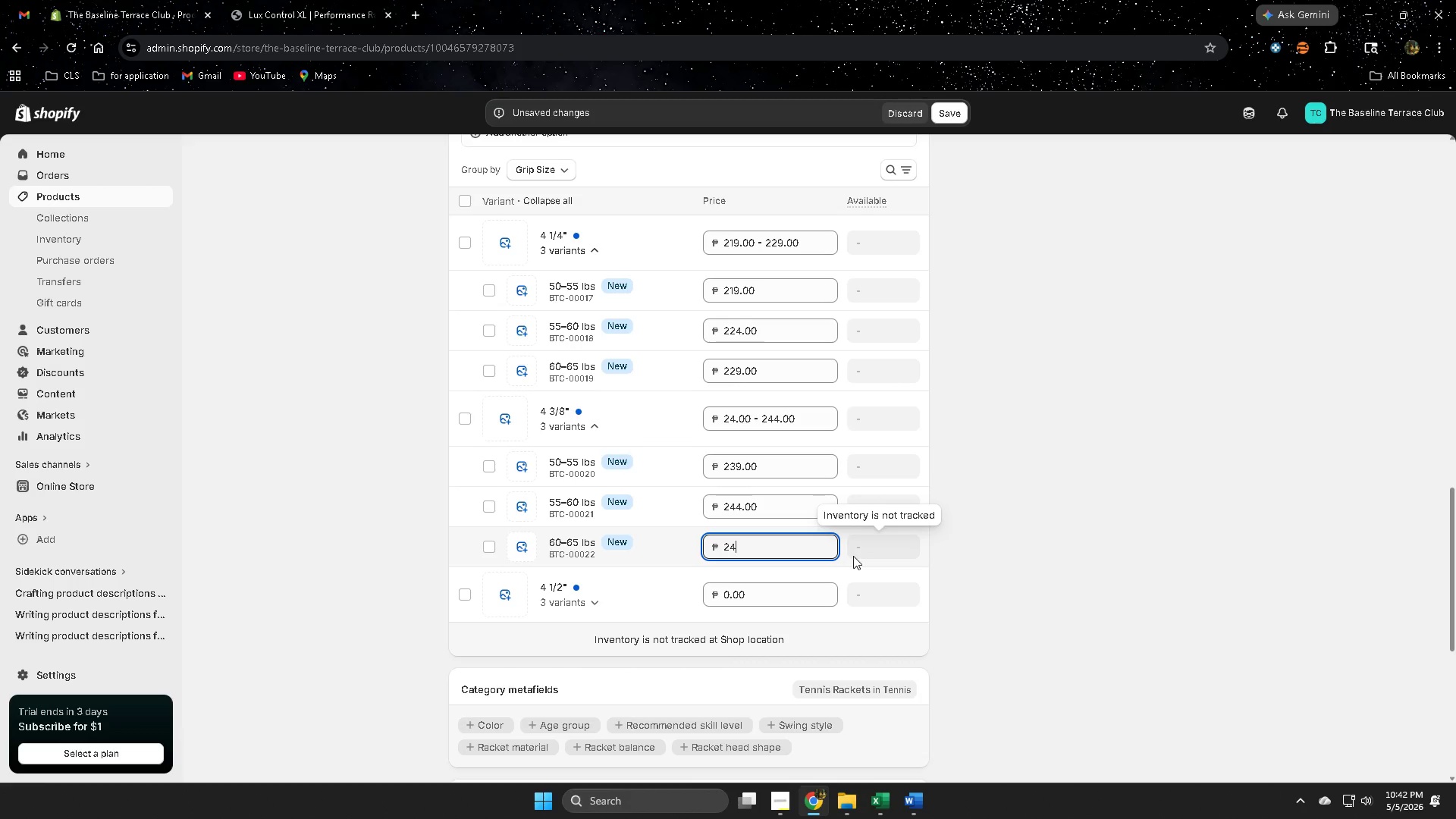 
key(Numpad9)
 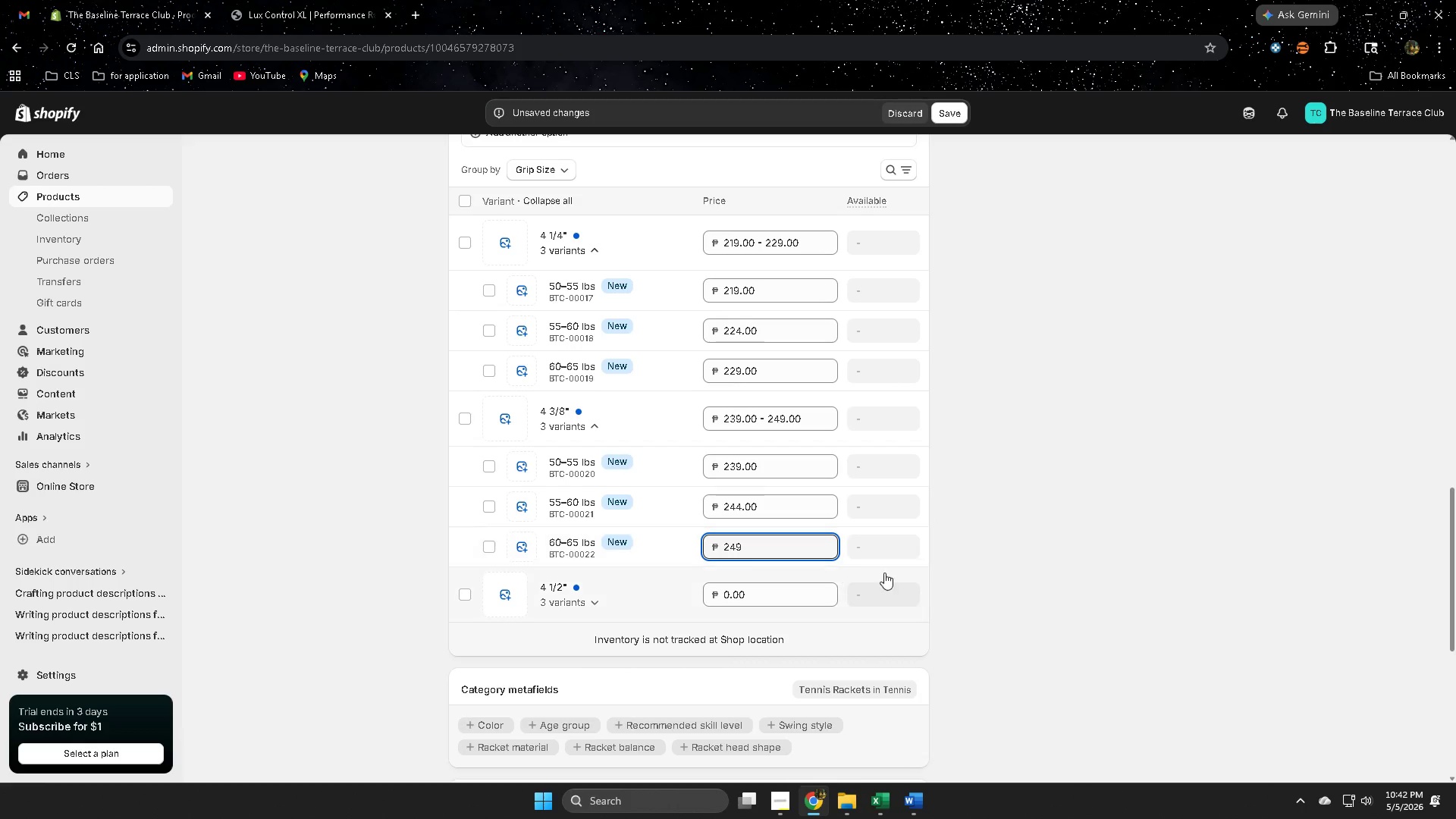 
left_click([1042, 573])
 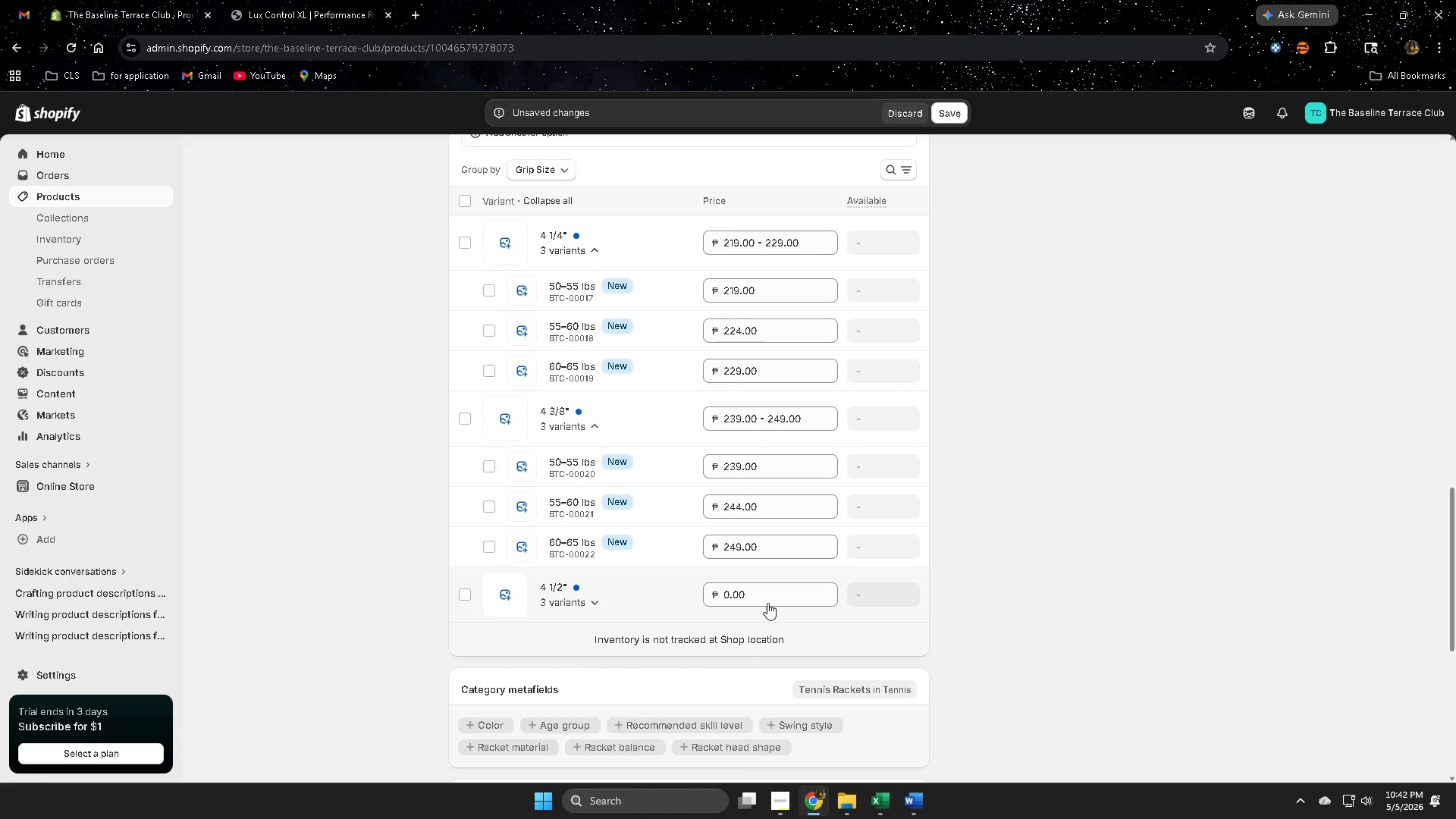 
scroll: coordinate [1081, 589], scroll_direction: down, amount: 1.0
 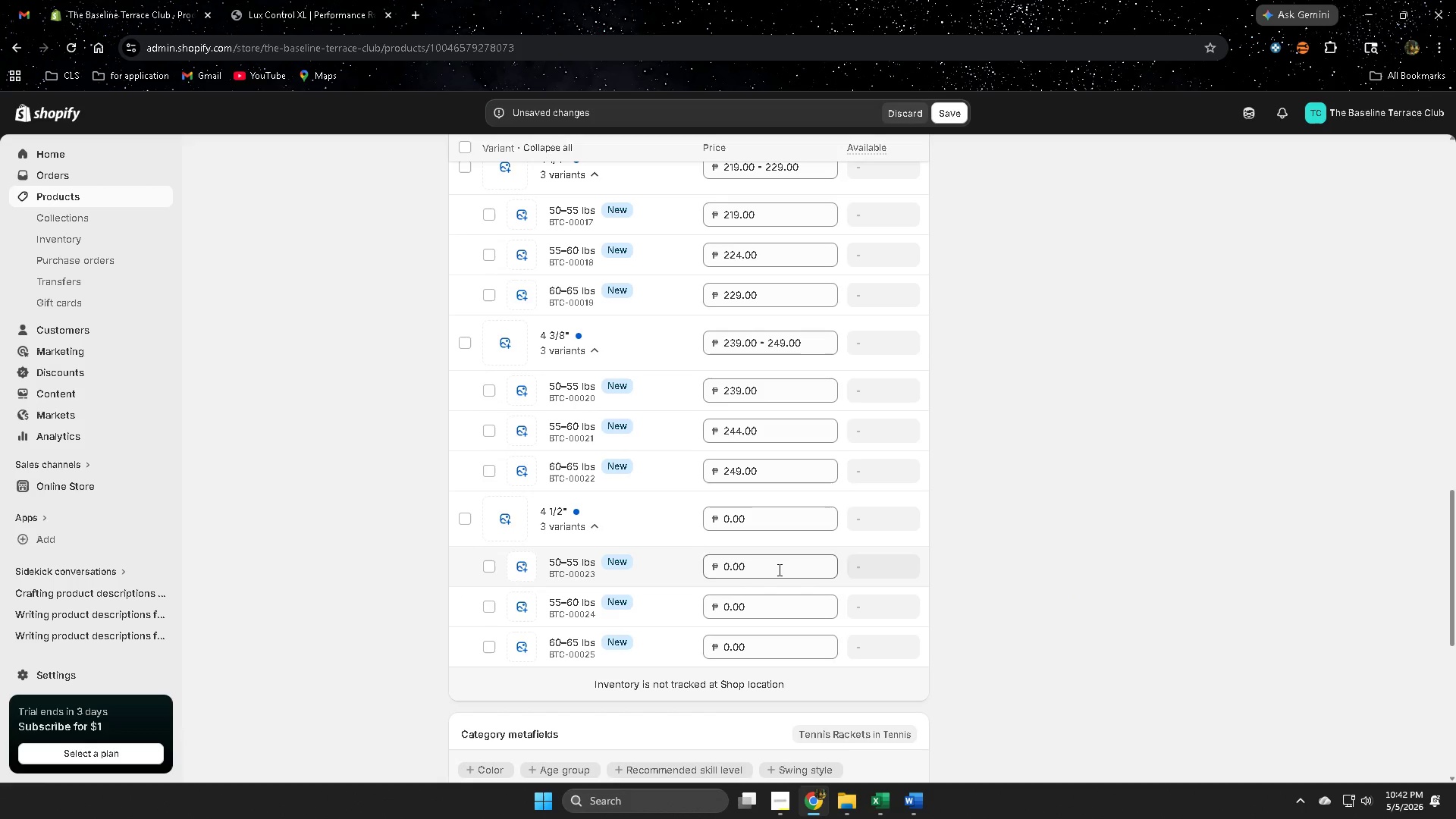 
double_click([778, 570])
 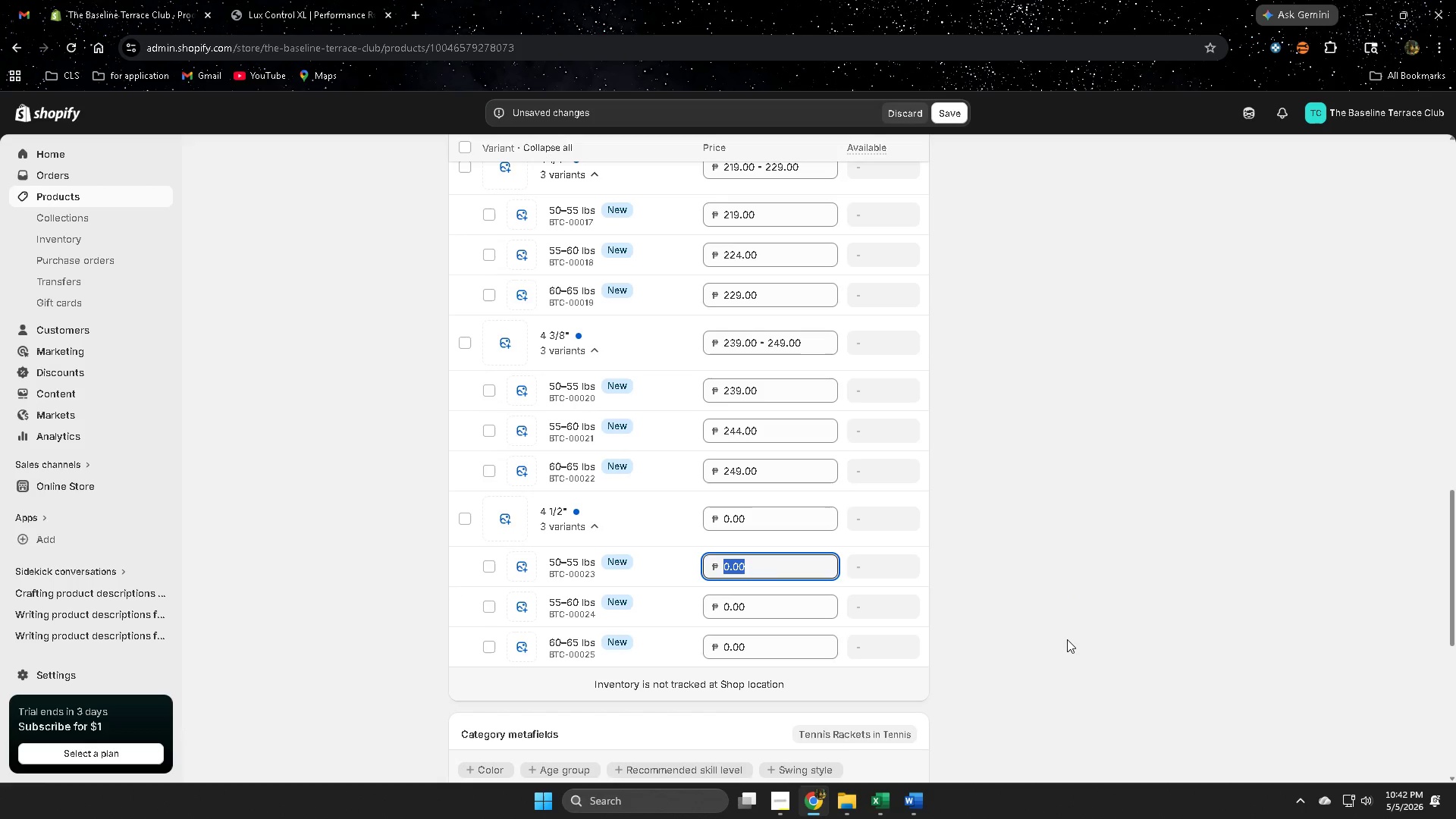 
key(Numpad2)
 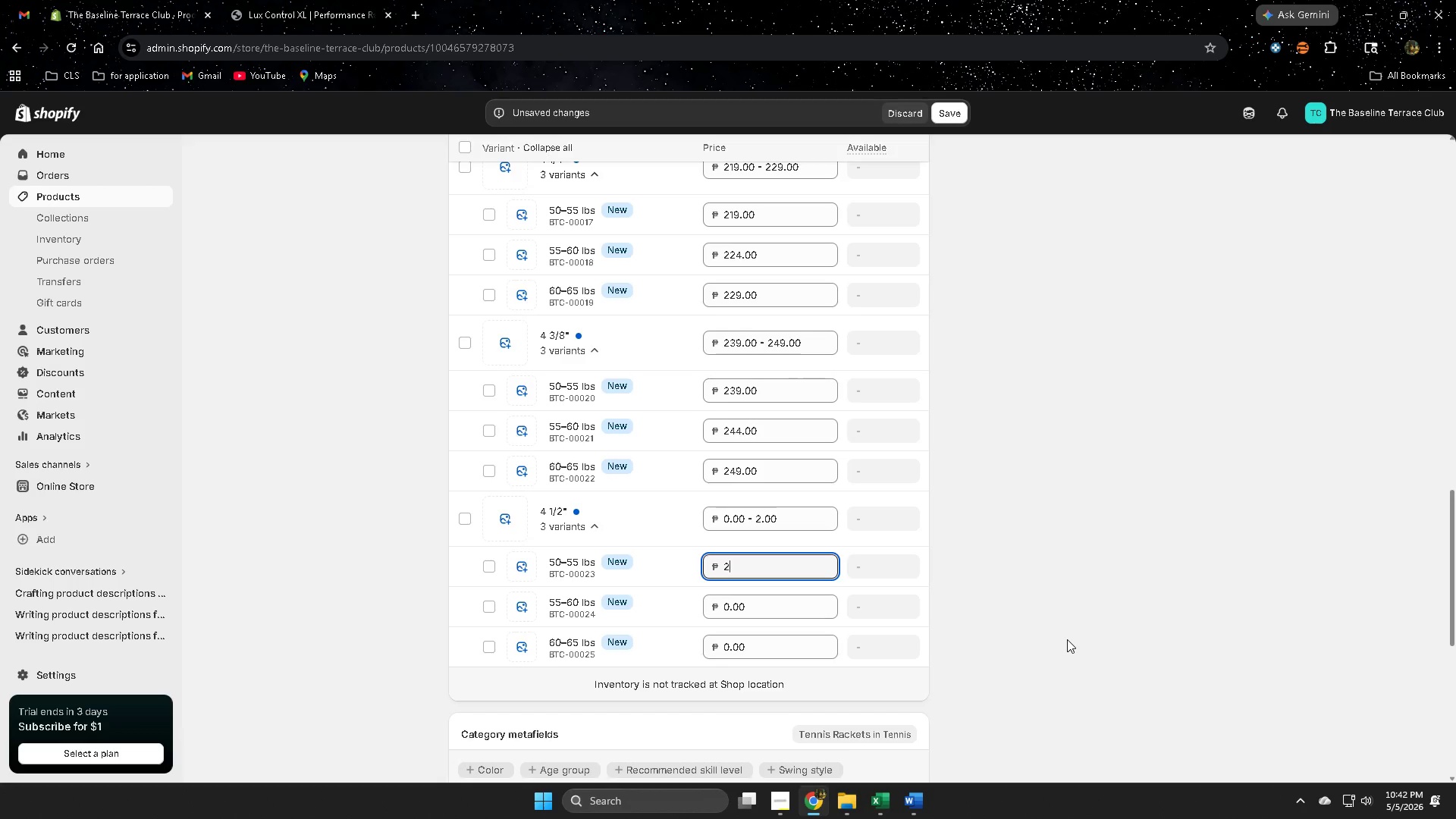 
key(Numpad5)
 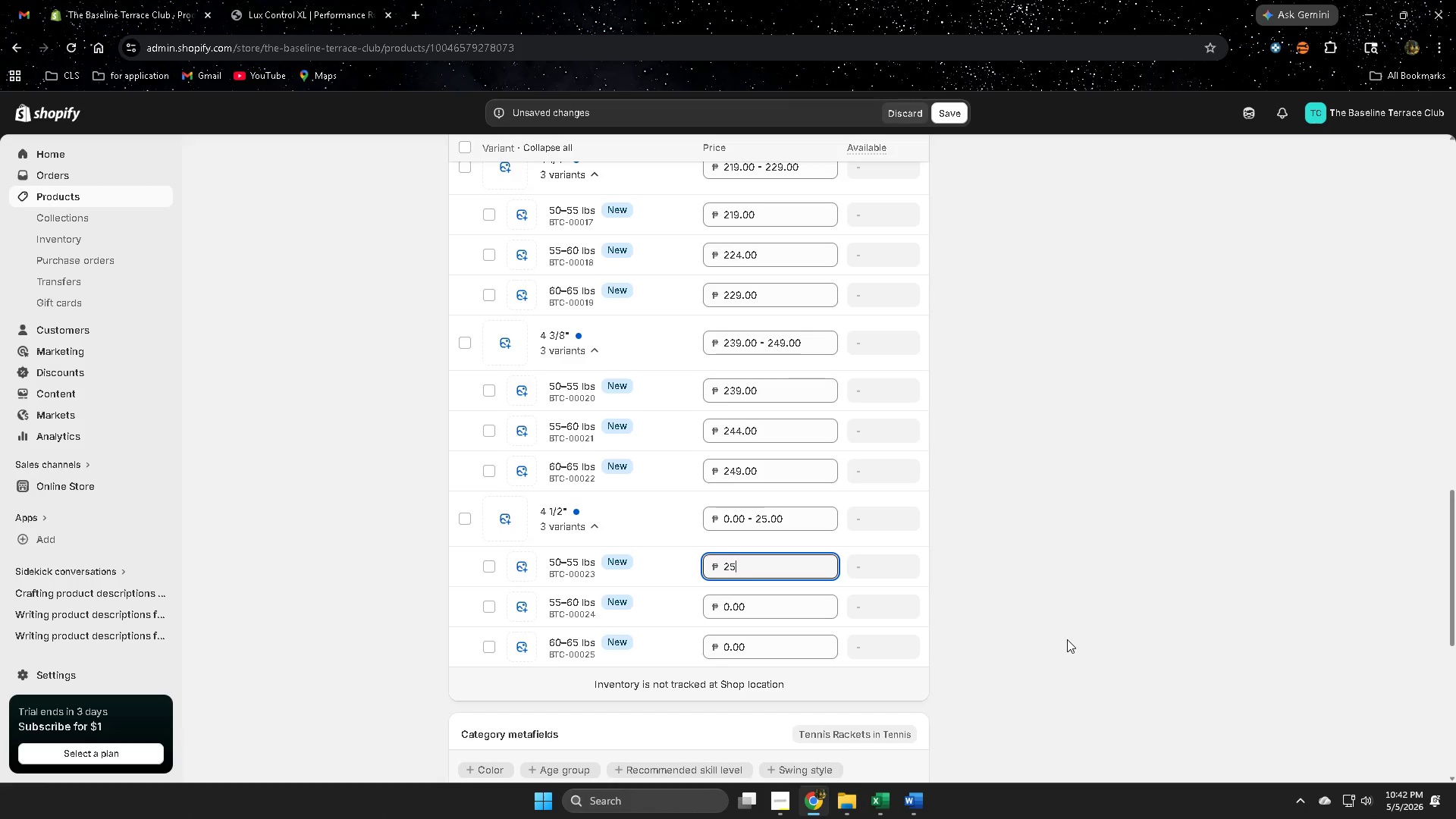 
key(Numpad9)
 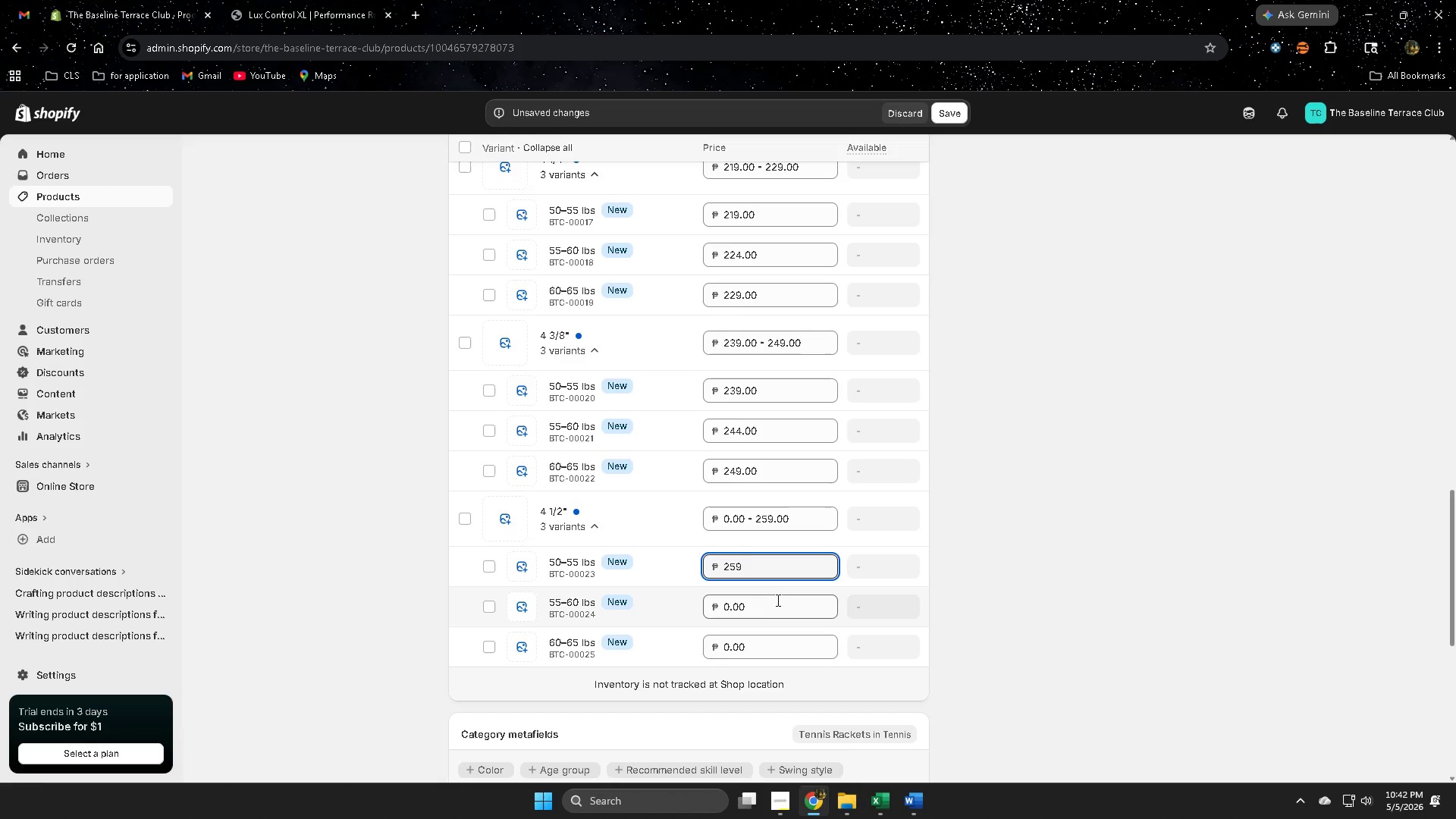 
double_click([770, 598])
 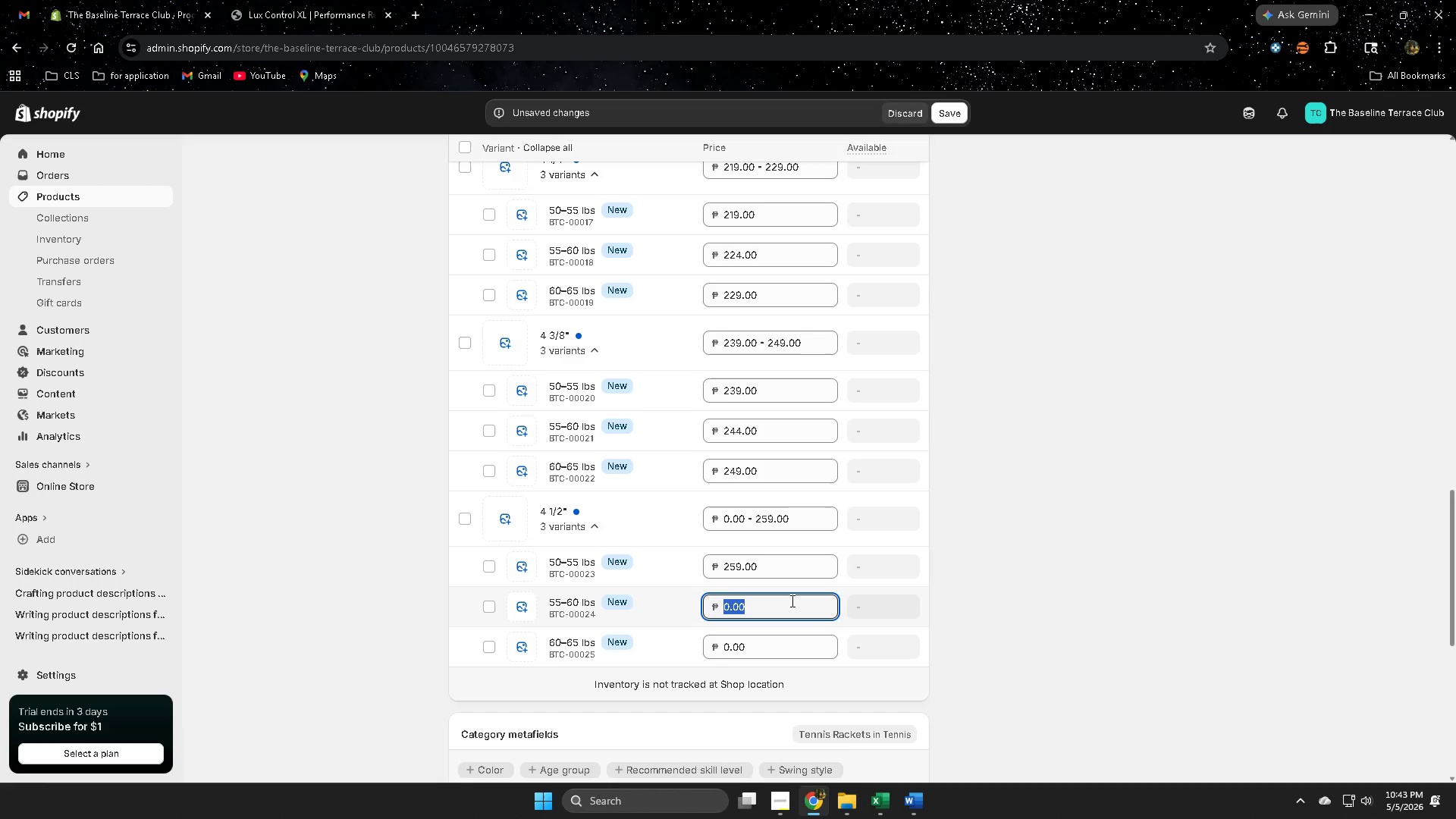 
wait(9.62)
 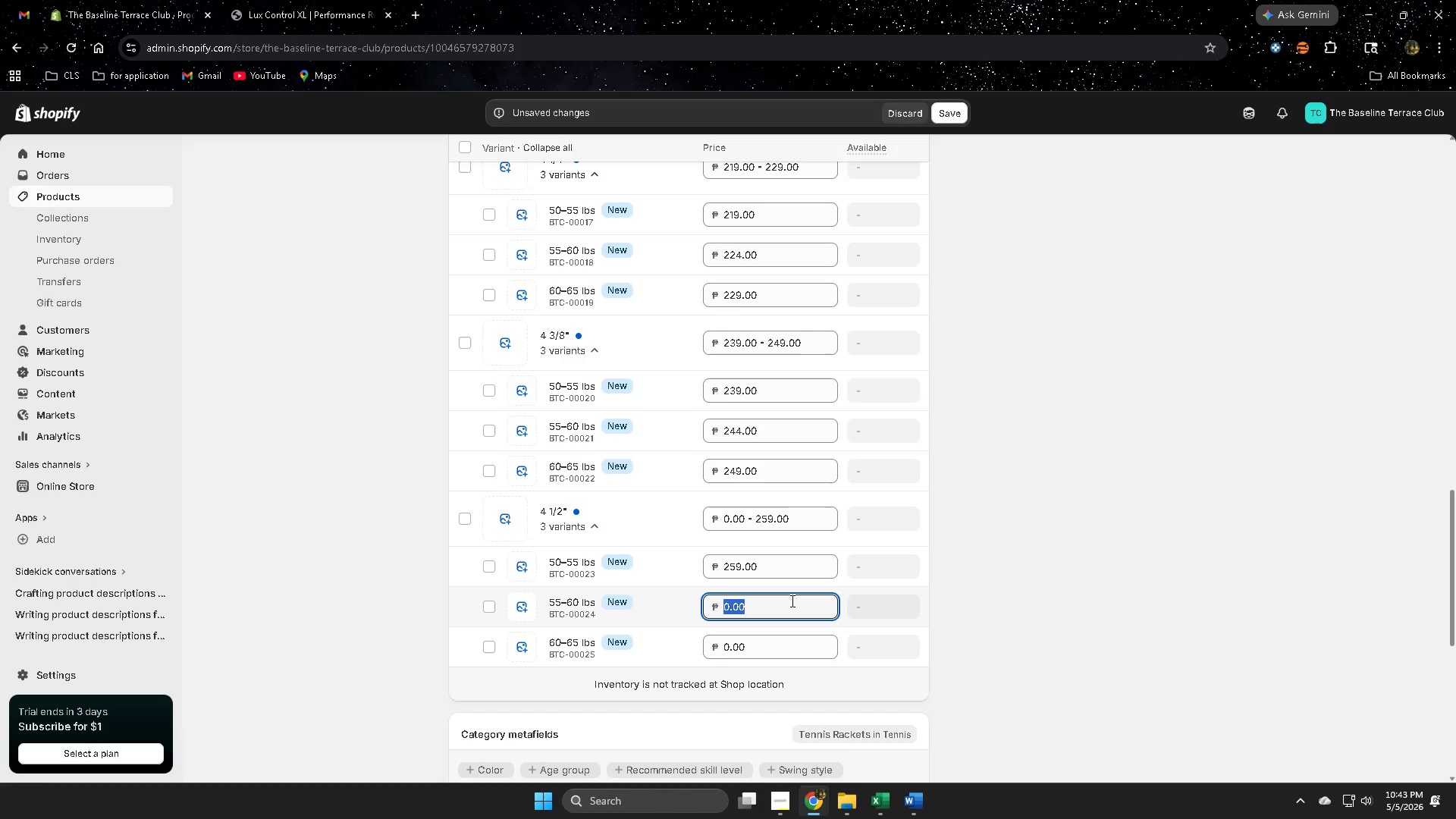 
key(Numpad2)
 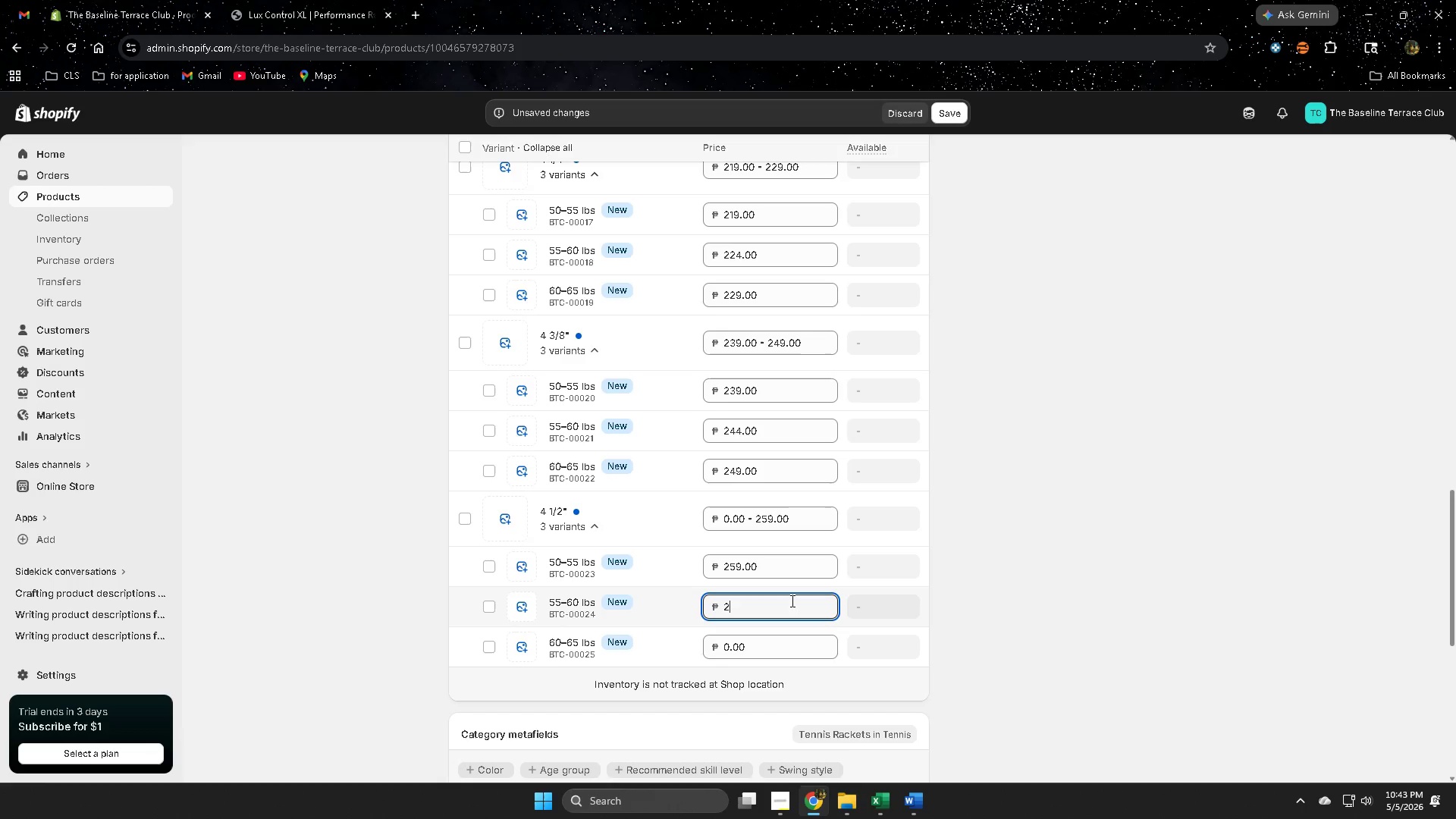 
key(Numpad6)
 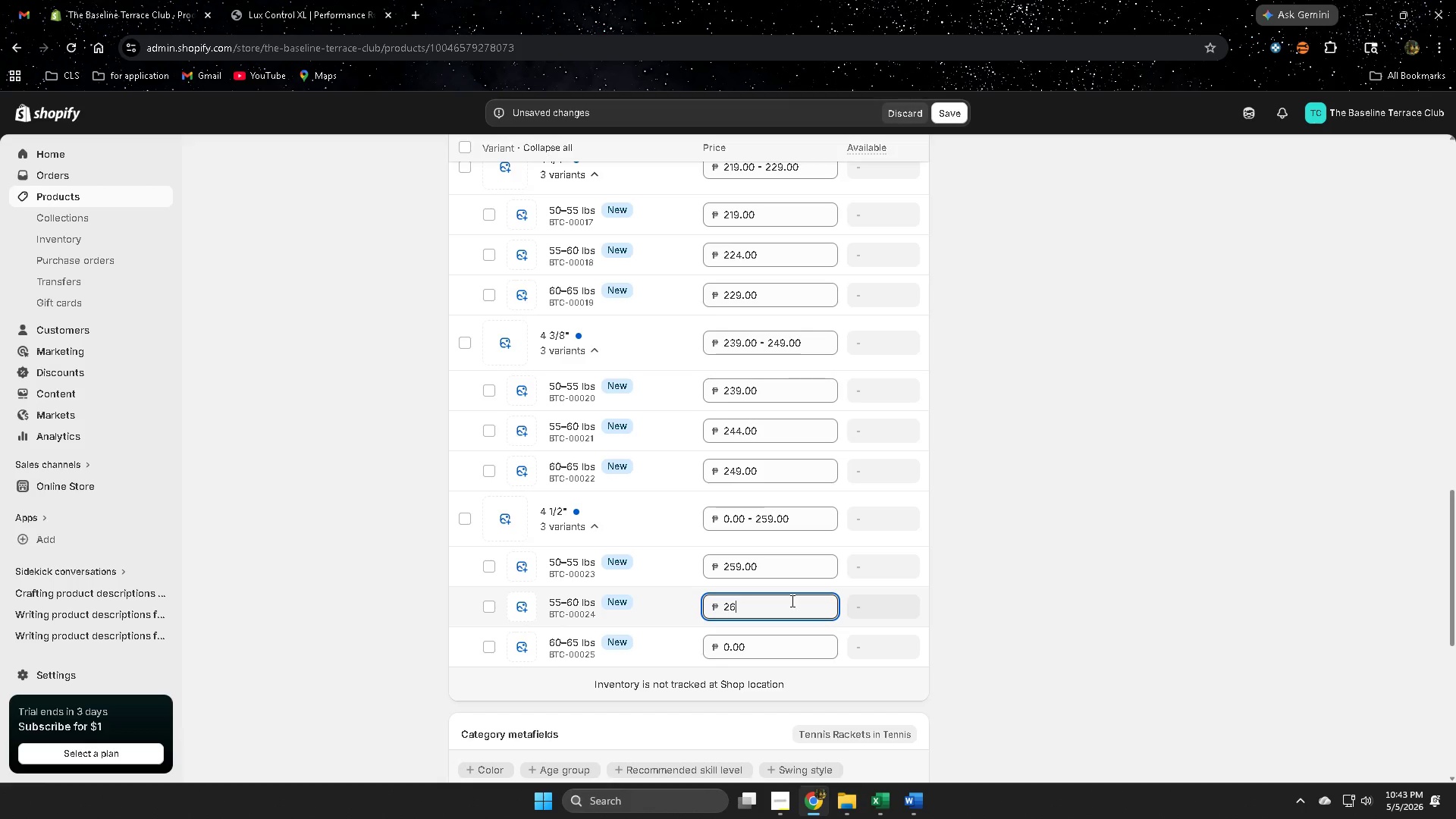 
key(Numpad4)
 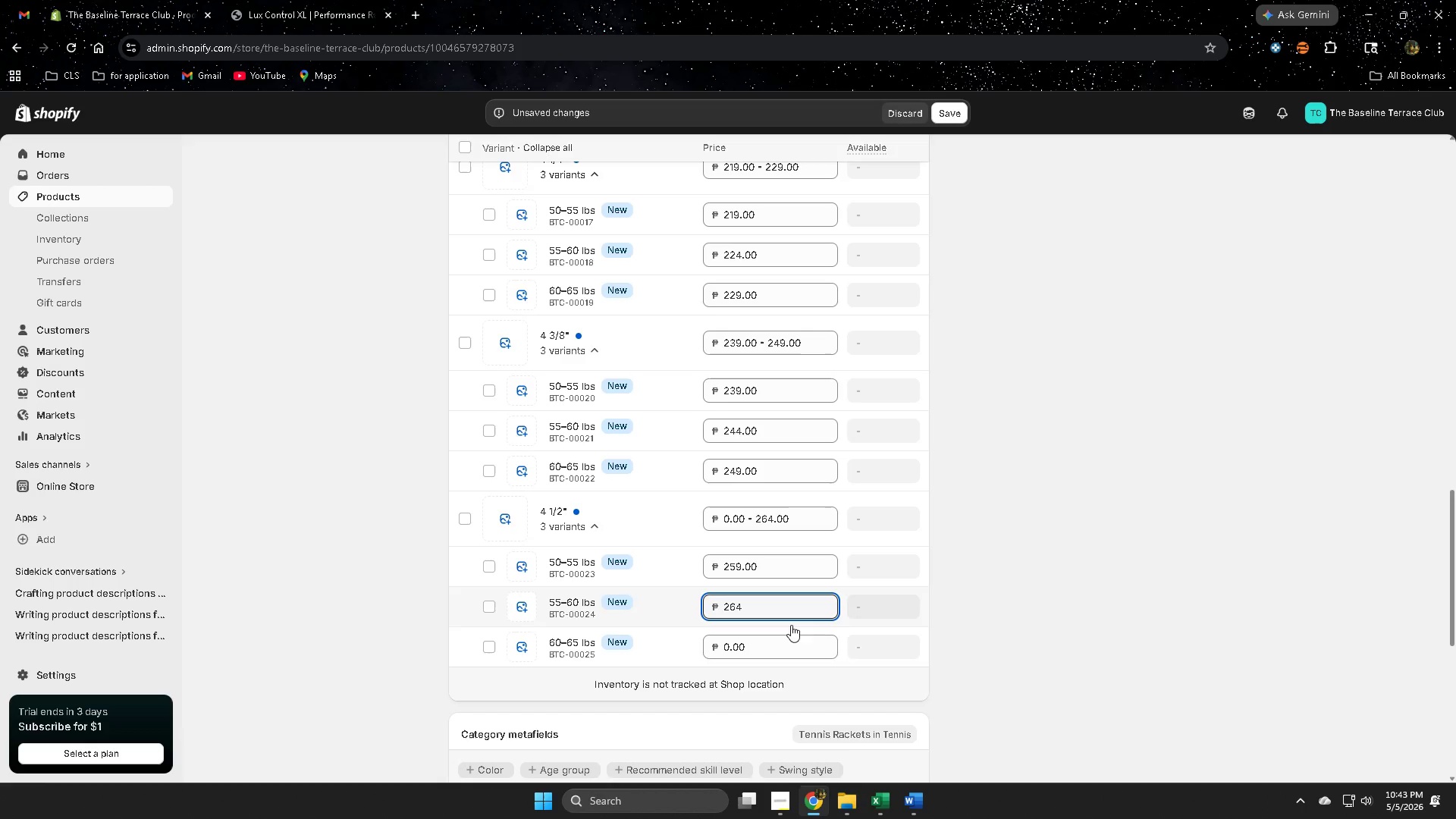 
left_click([762, 647])
 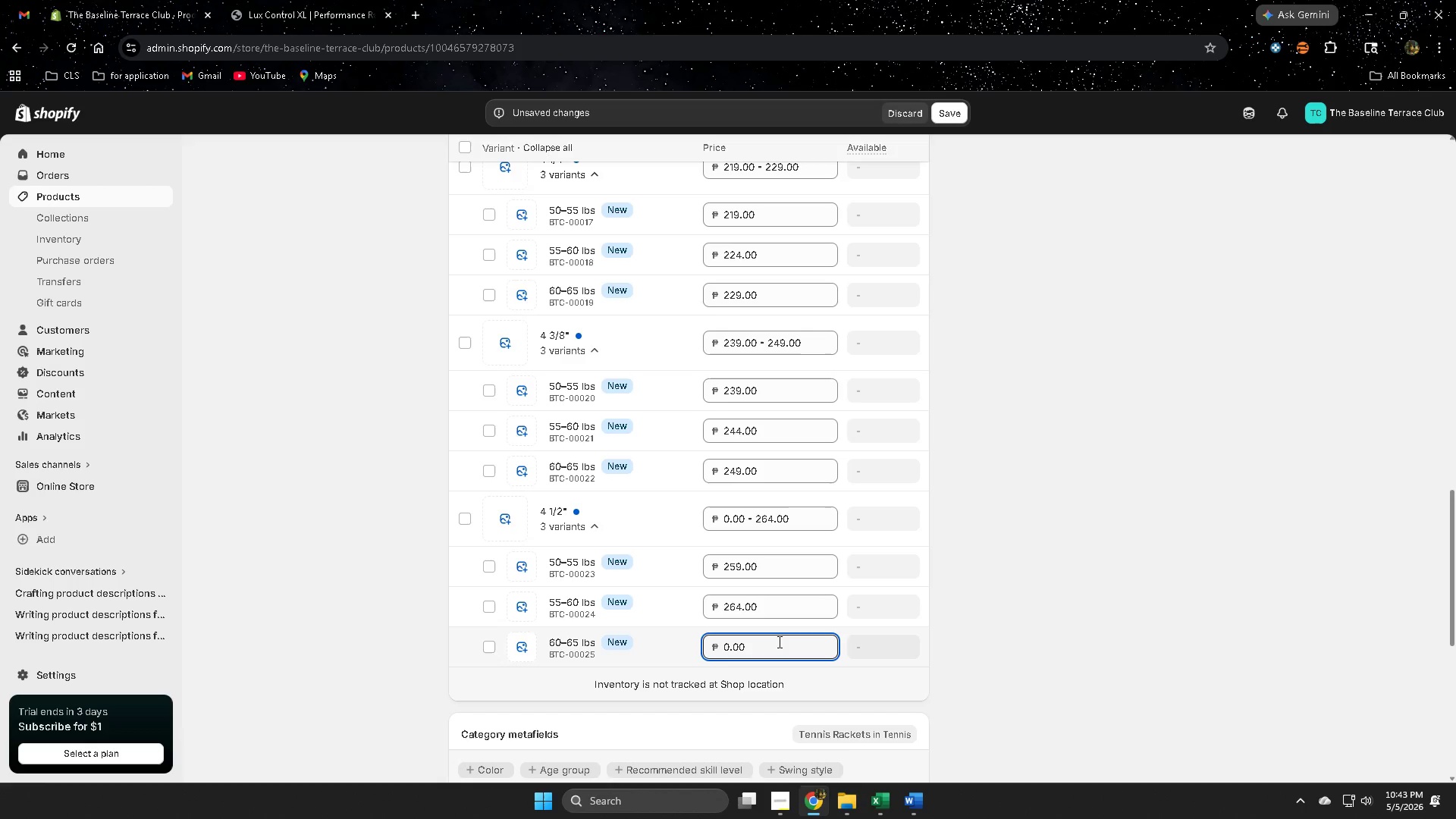 
key(Numpad2)
 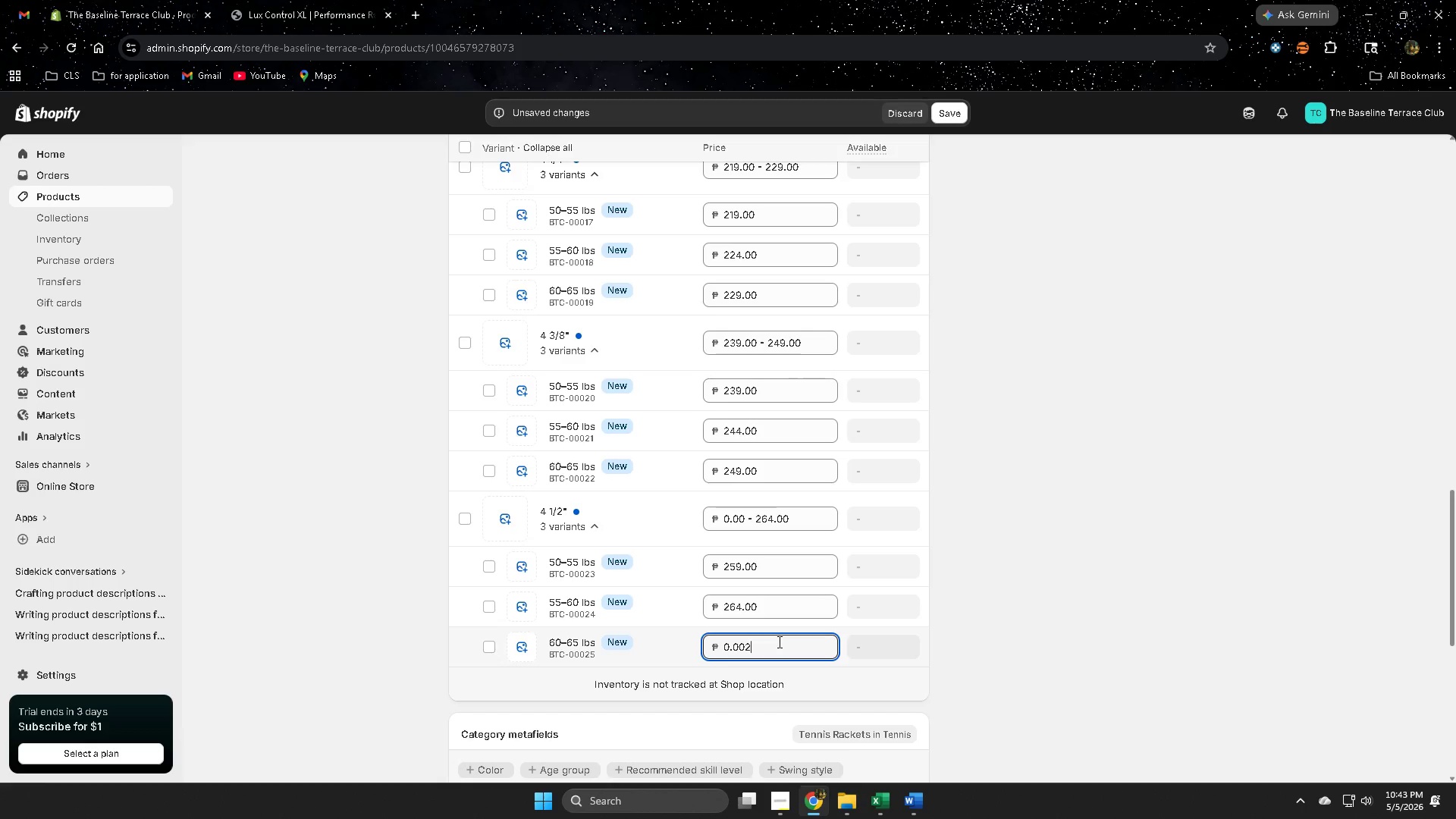 
key(Numpad6)
 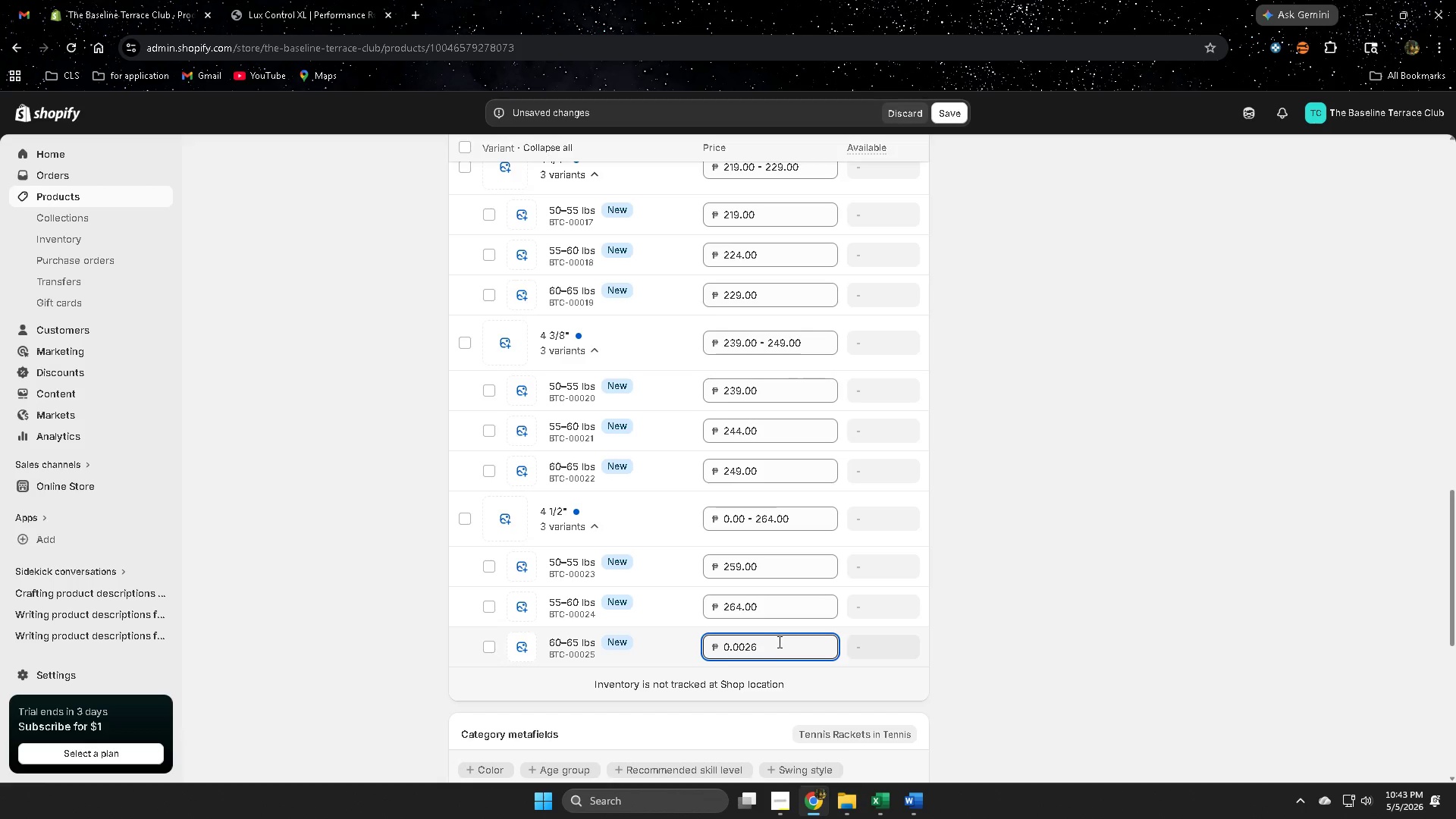 
double_click([770, 648])
 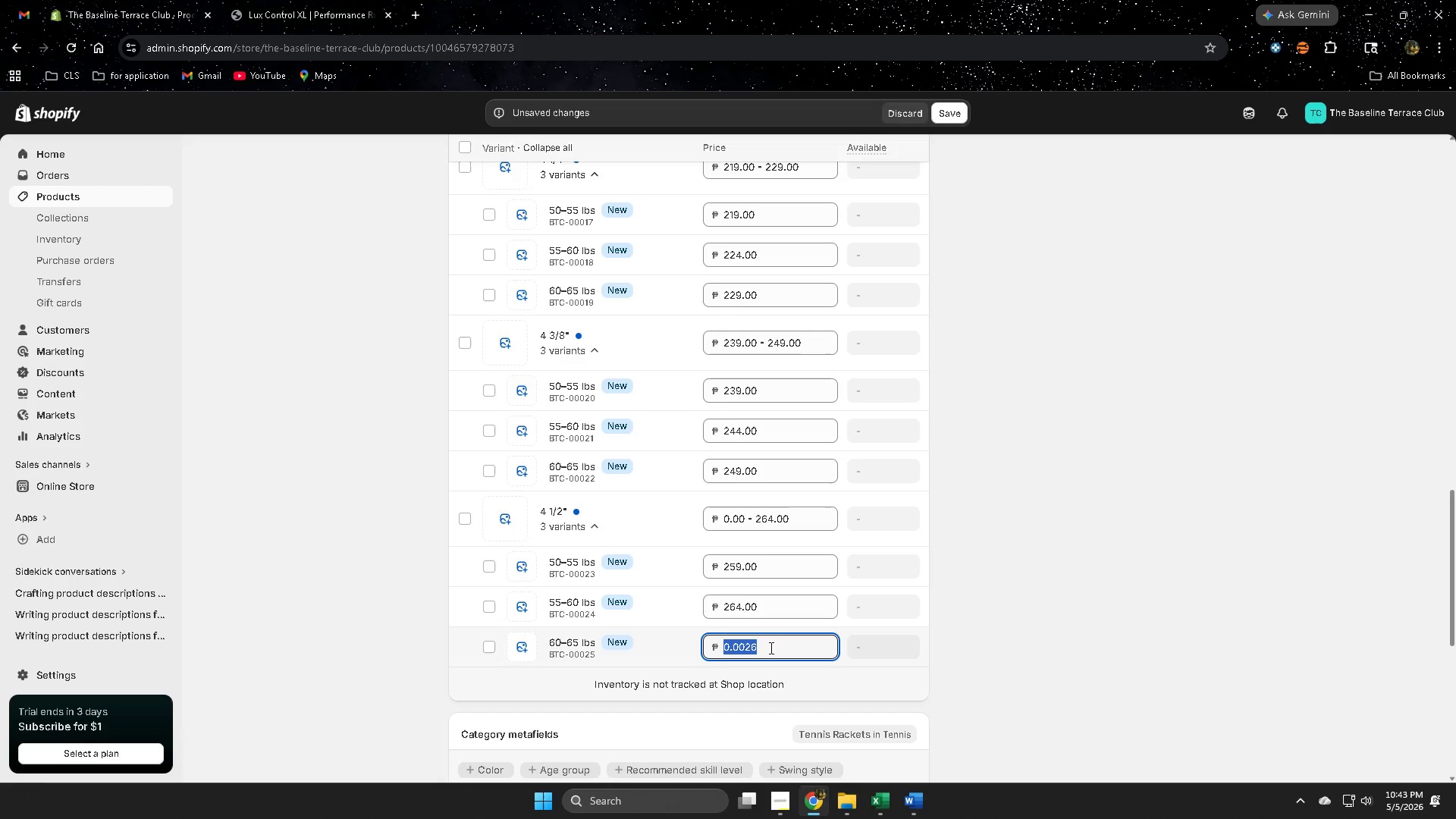 
triple_click([770, 648])
 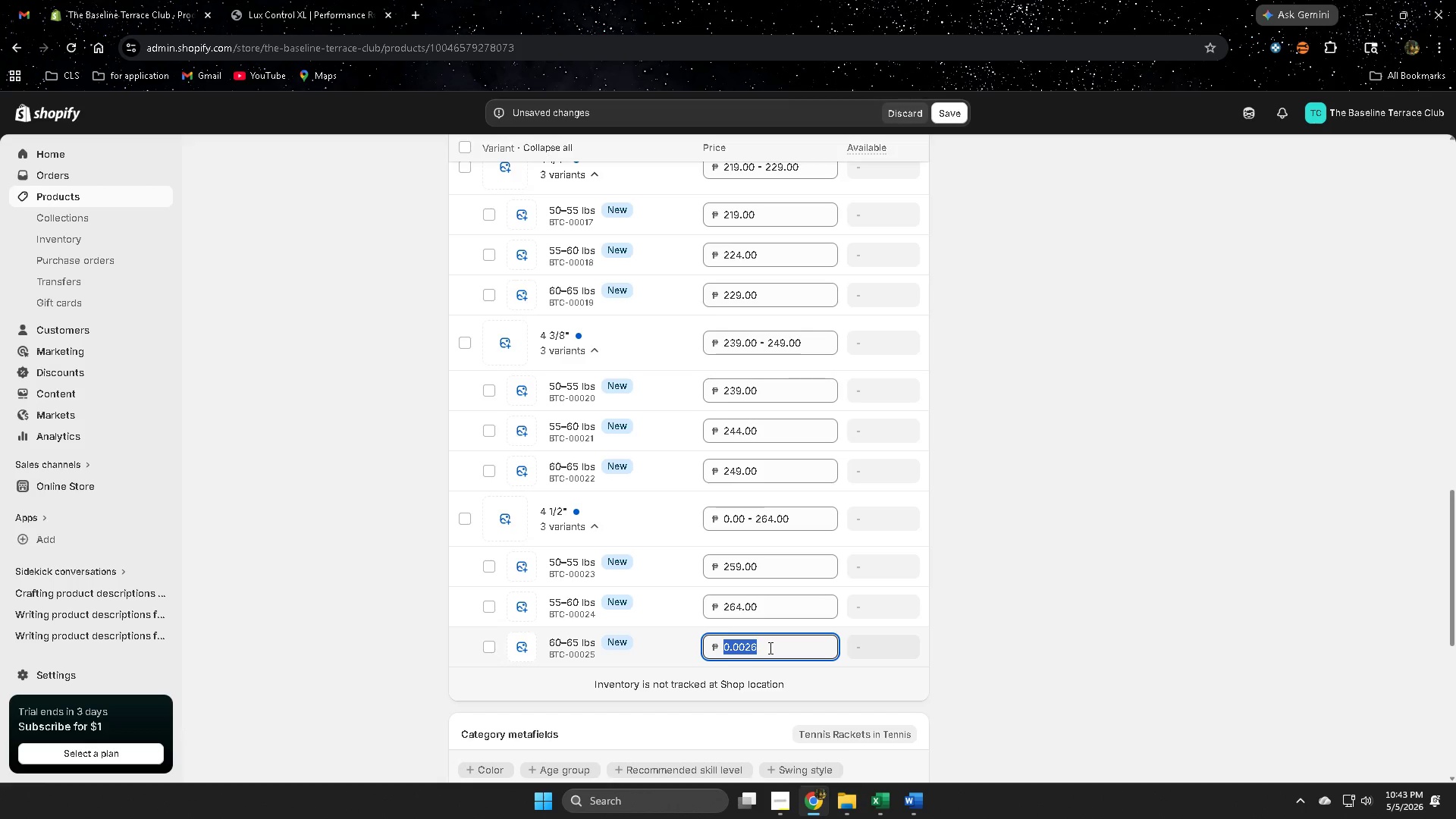 
key(Numpad2)
 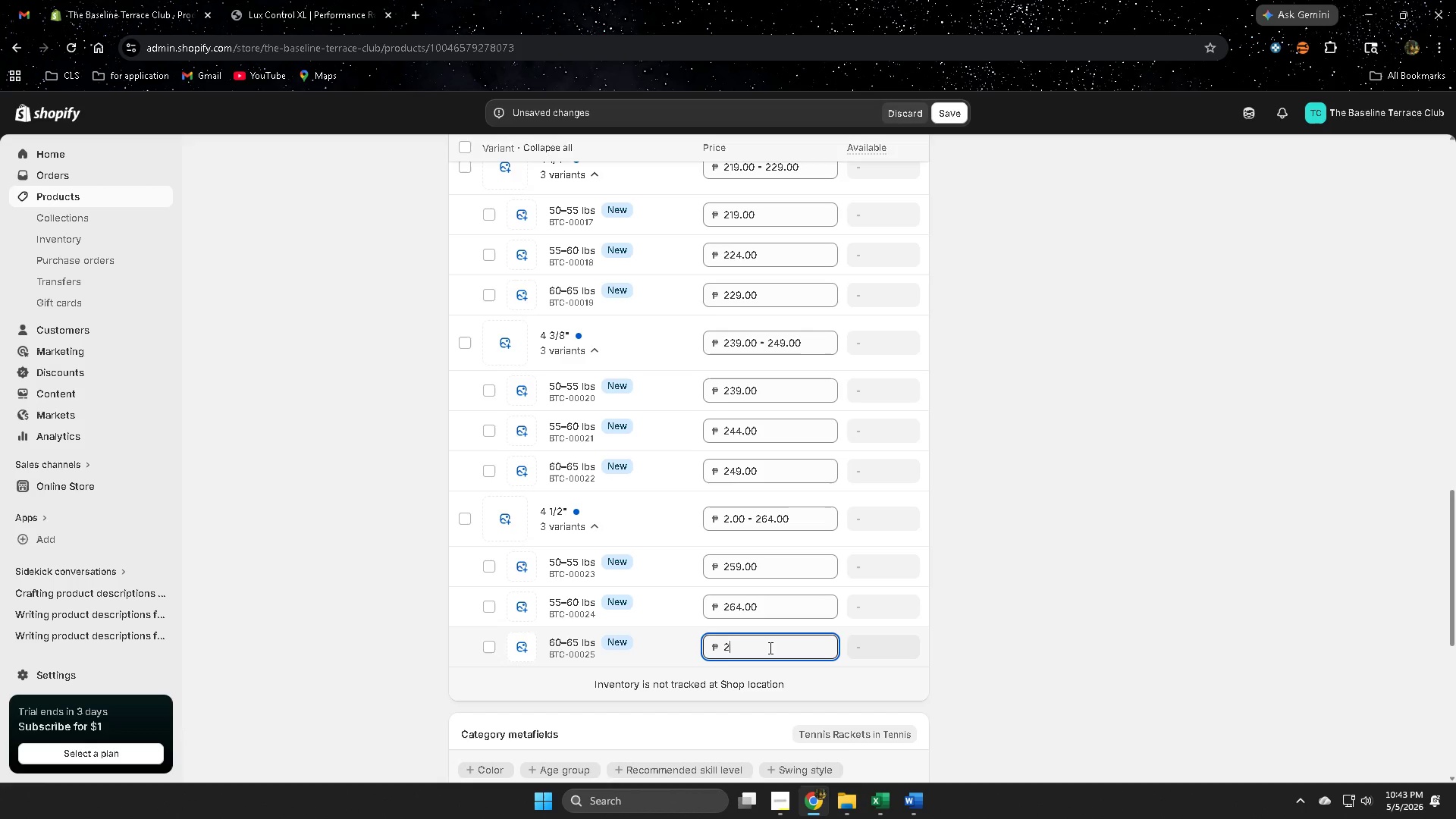 
key(Numpad6)
 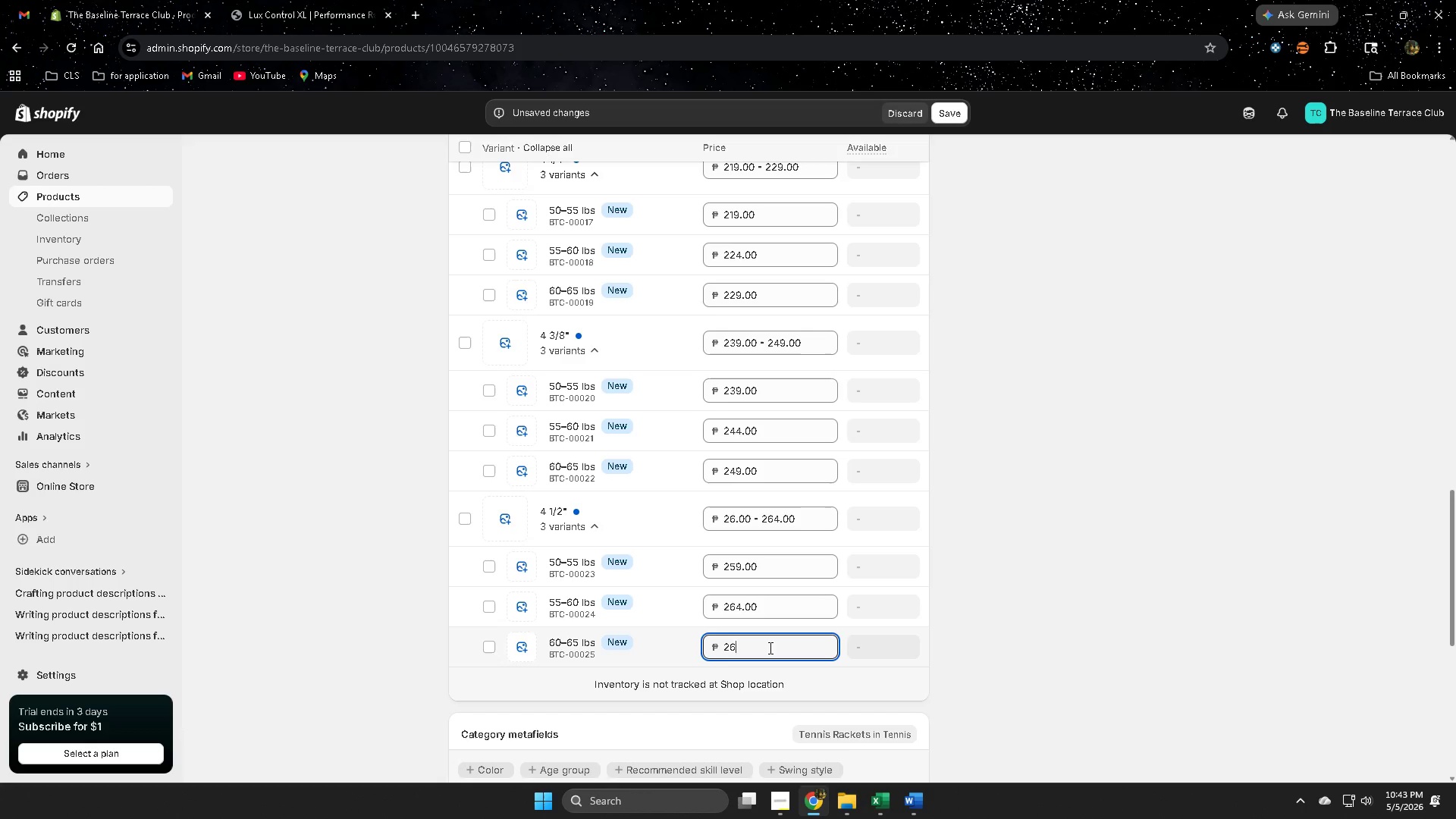 
key(Numpad9)
 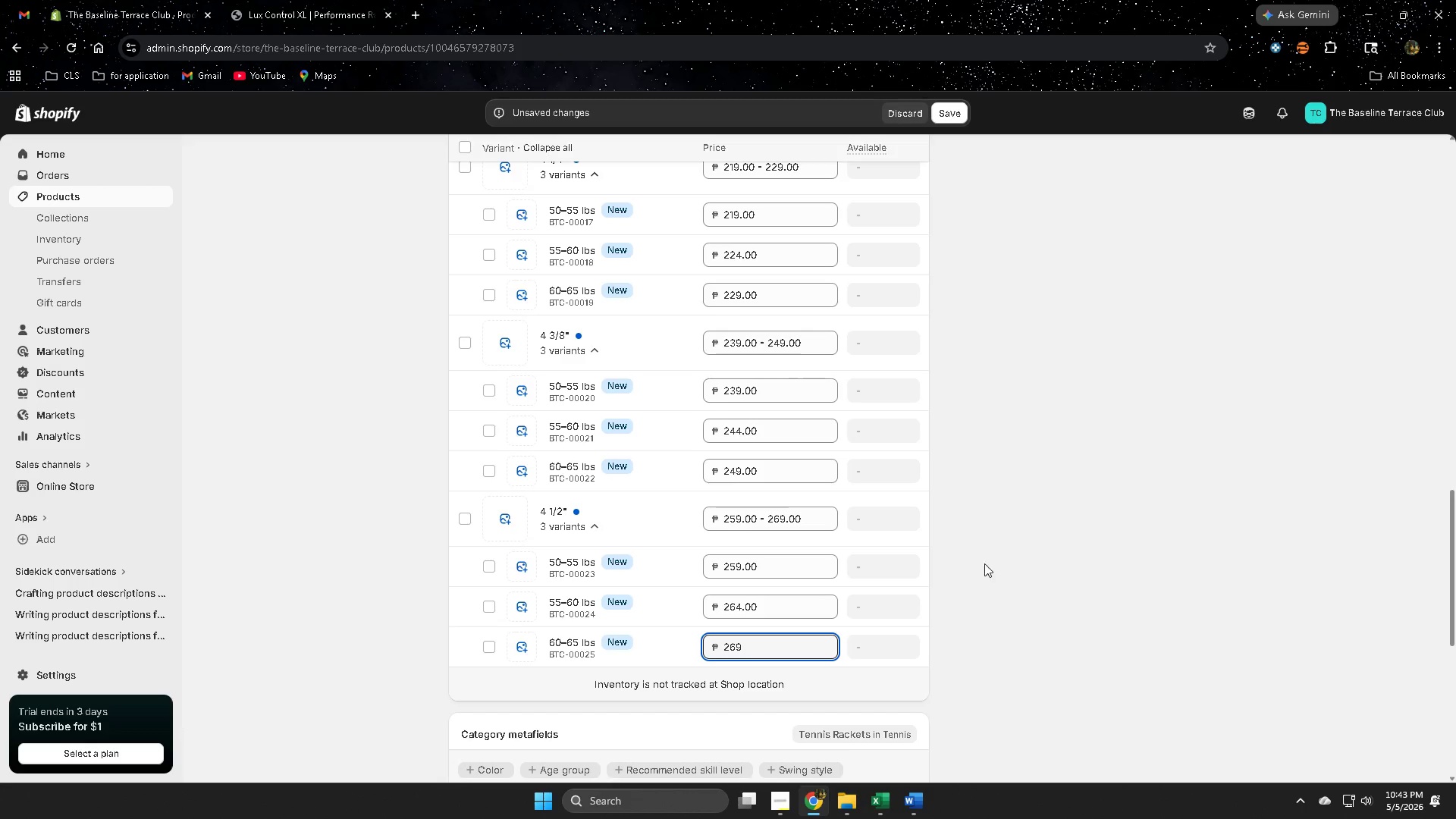 
left_click([1072, 569])
 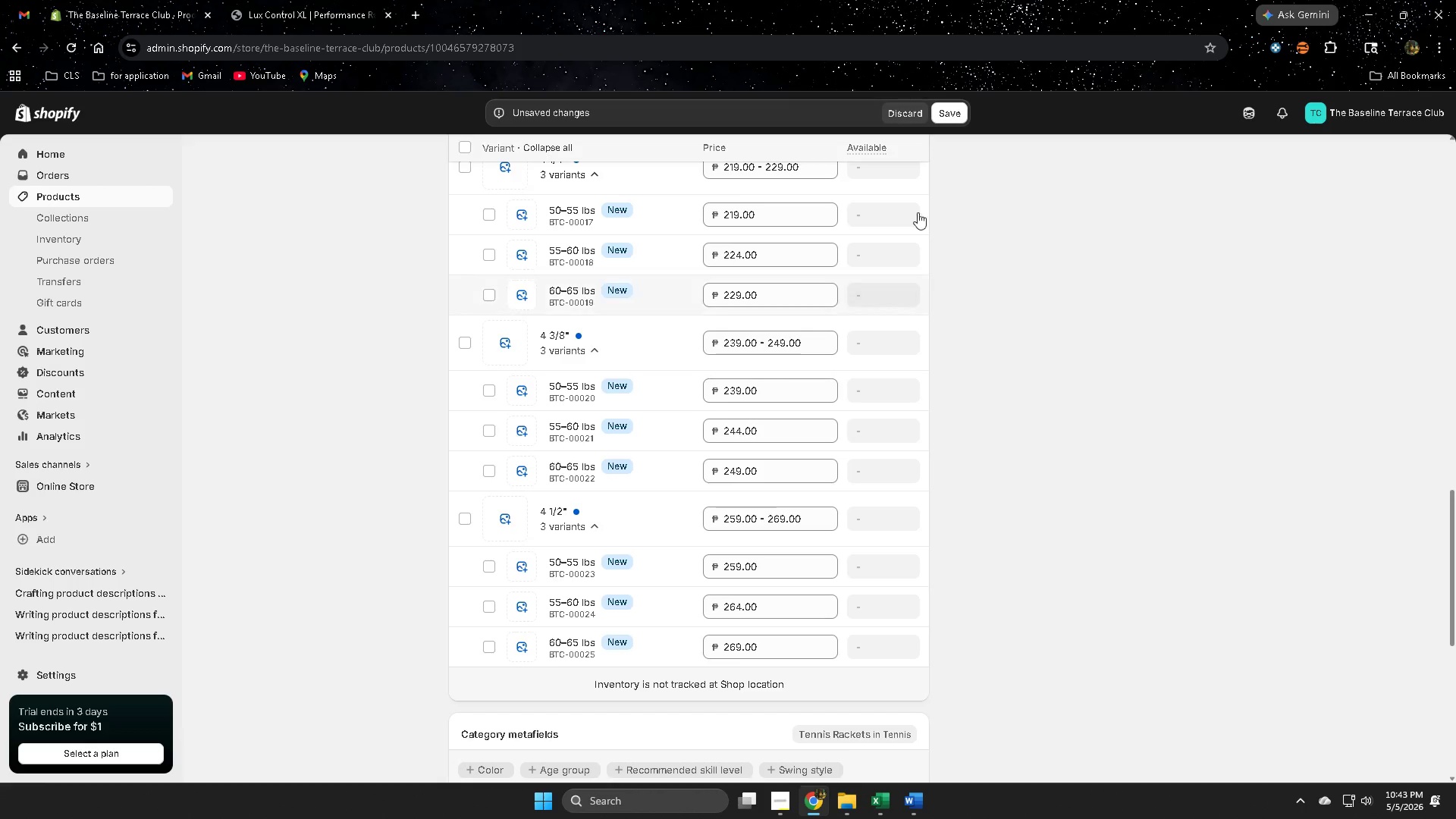 
scroll: coordinate [1000, 558], scroll_direction: up, amount: 17.0
 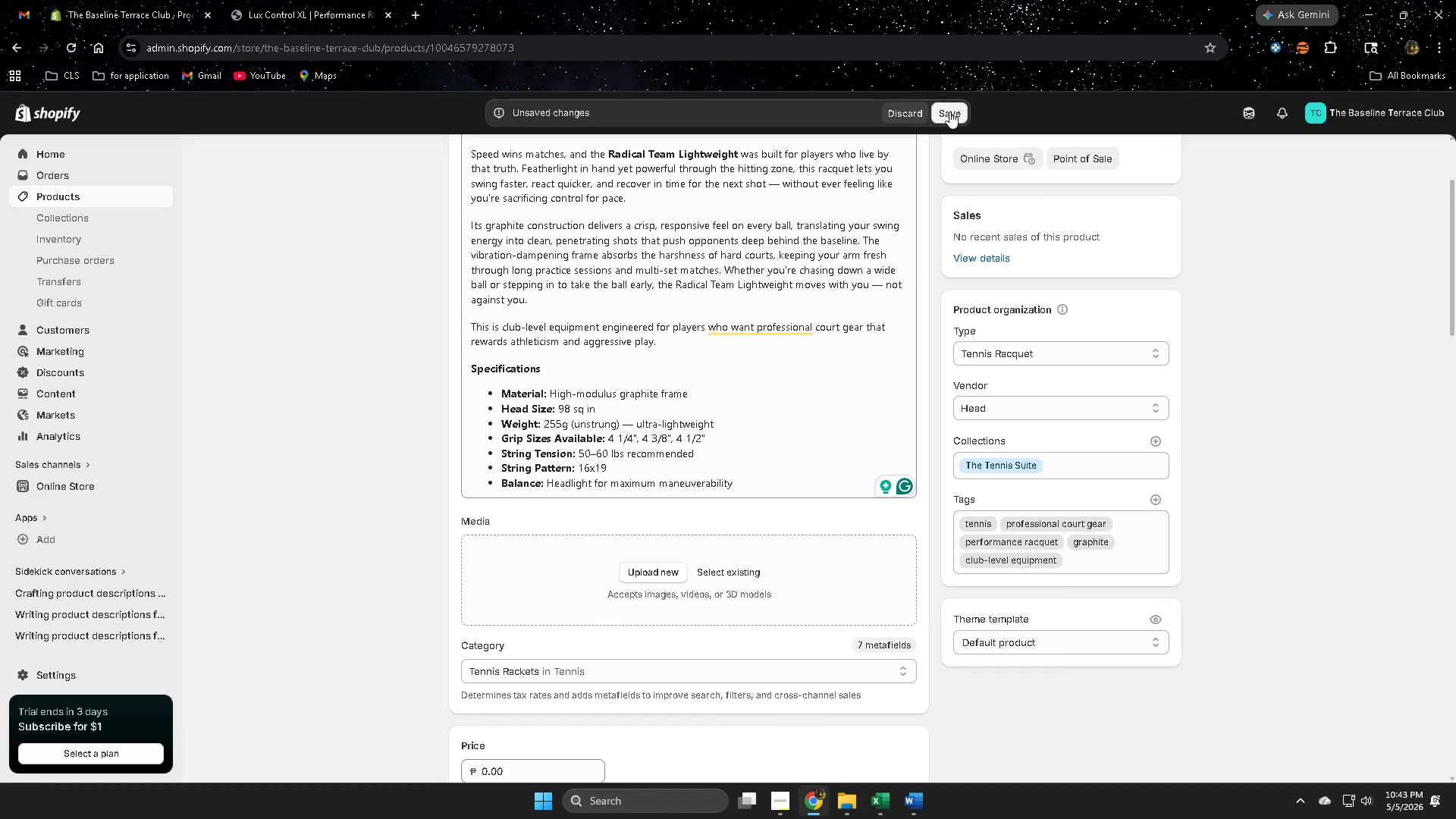 
scroll: coordinate [1037, 645], scroll_direction: down, amount: 14.0
 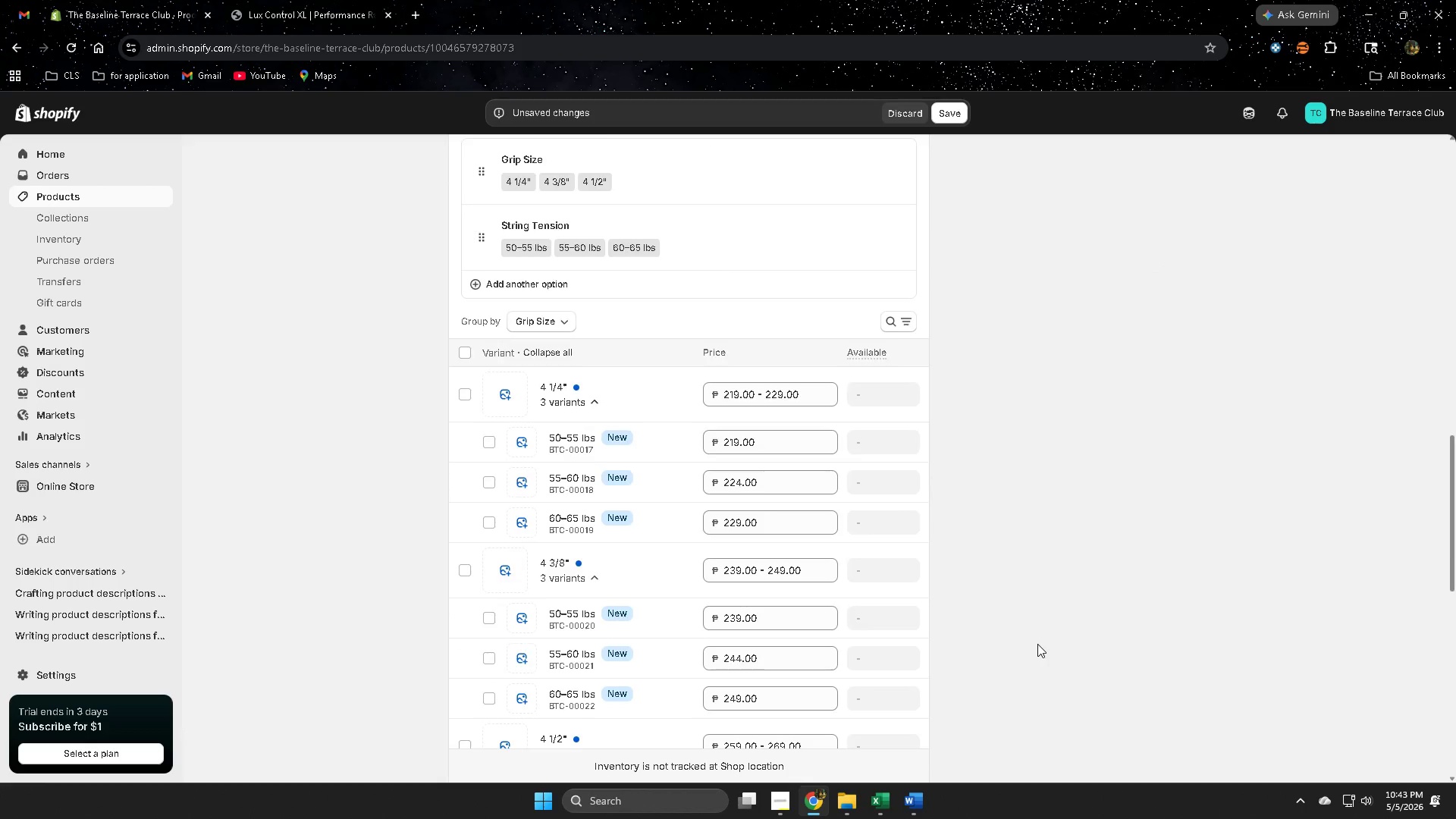 
scroll: coordinate [970, 652], scroll_direction: up, amount: 17.0
 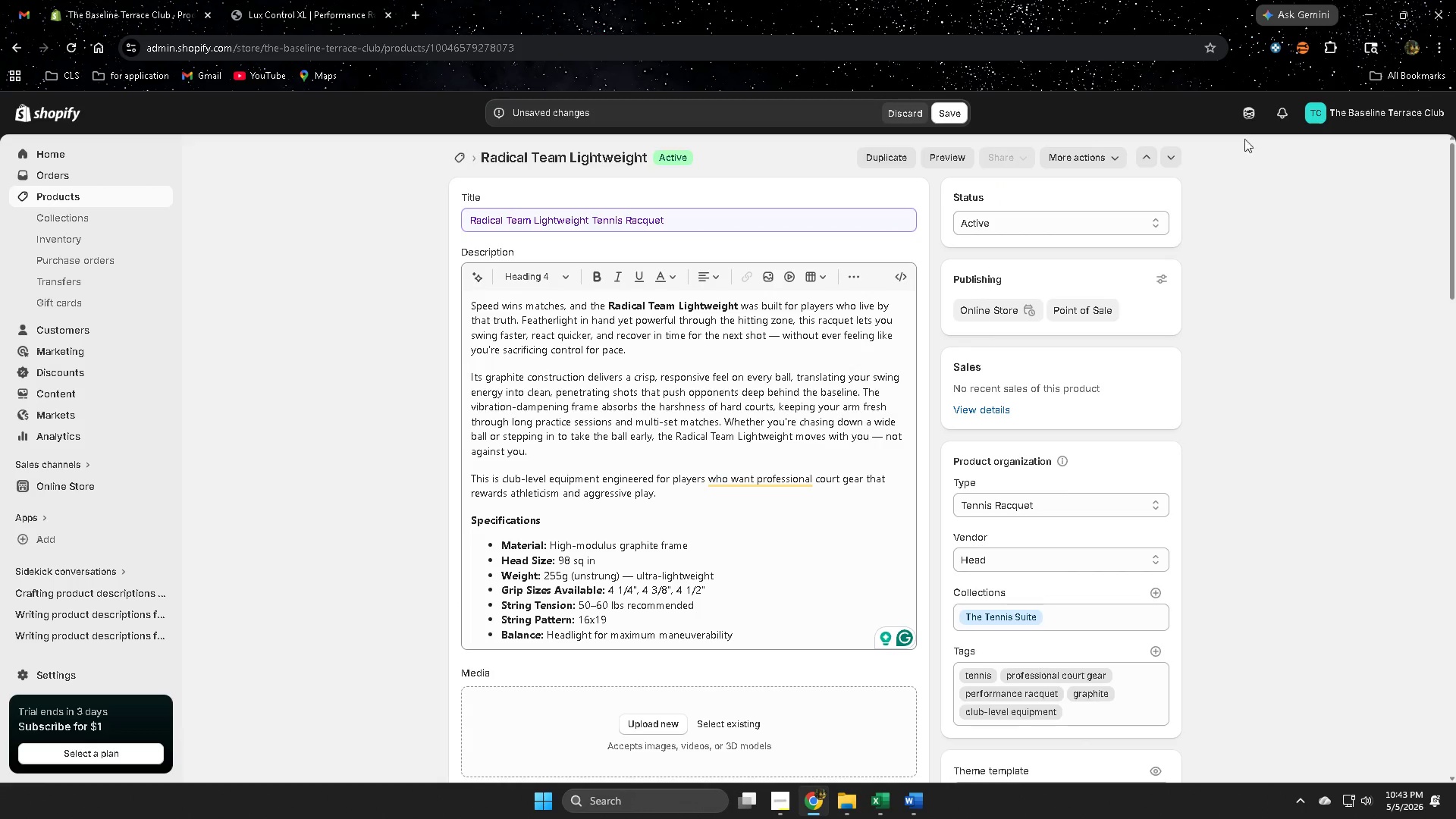 
left_click([1244, 124])
 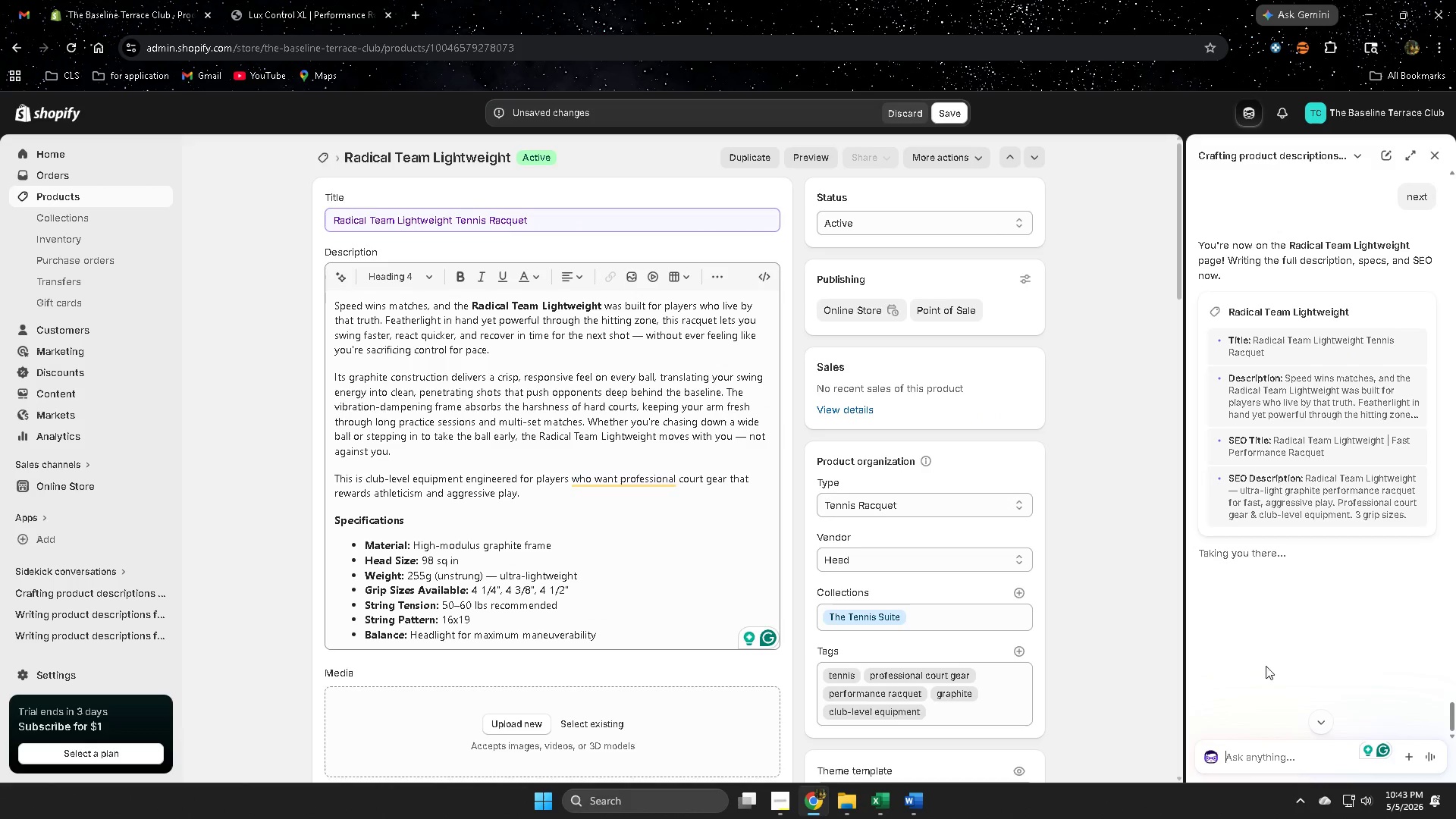 
left_click([1245, 752])
 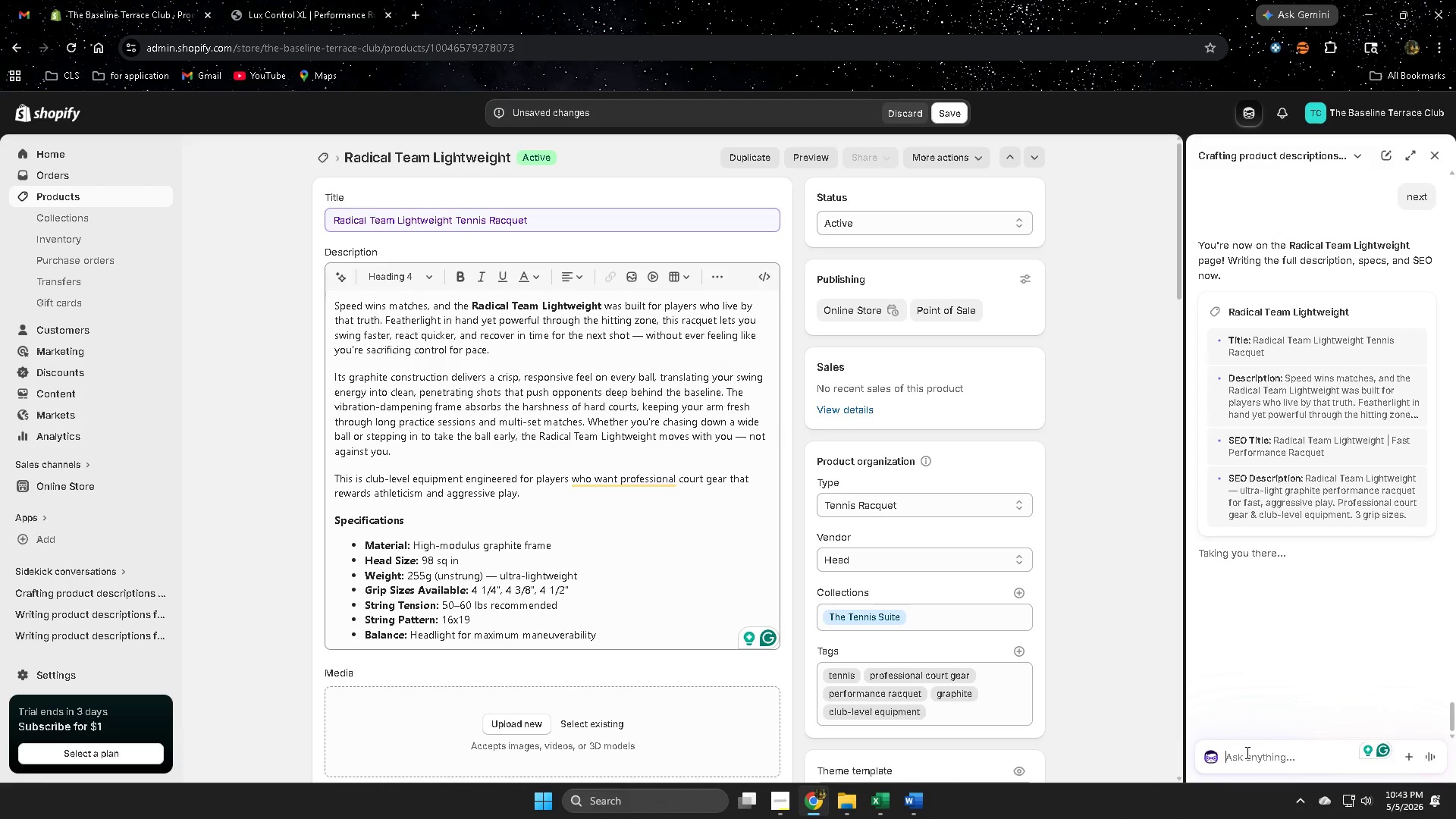 
scroll: coordinate [1271, 680], scroll_direction: down, amount: 2.0
 